 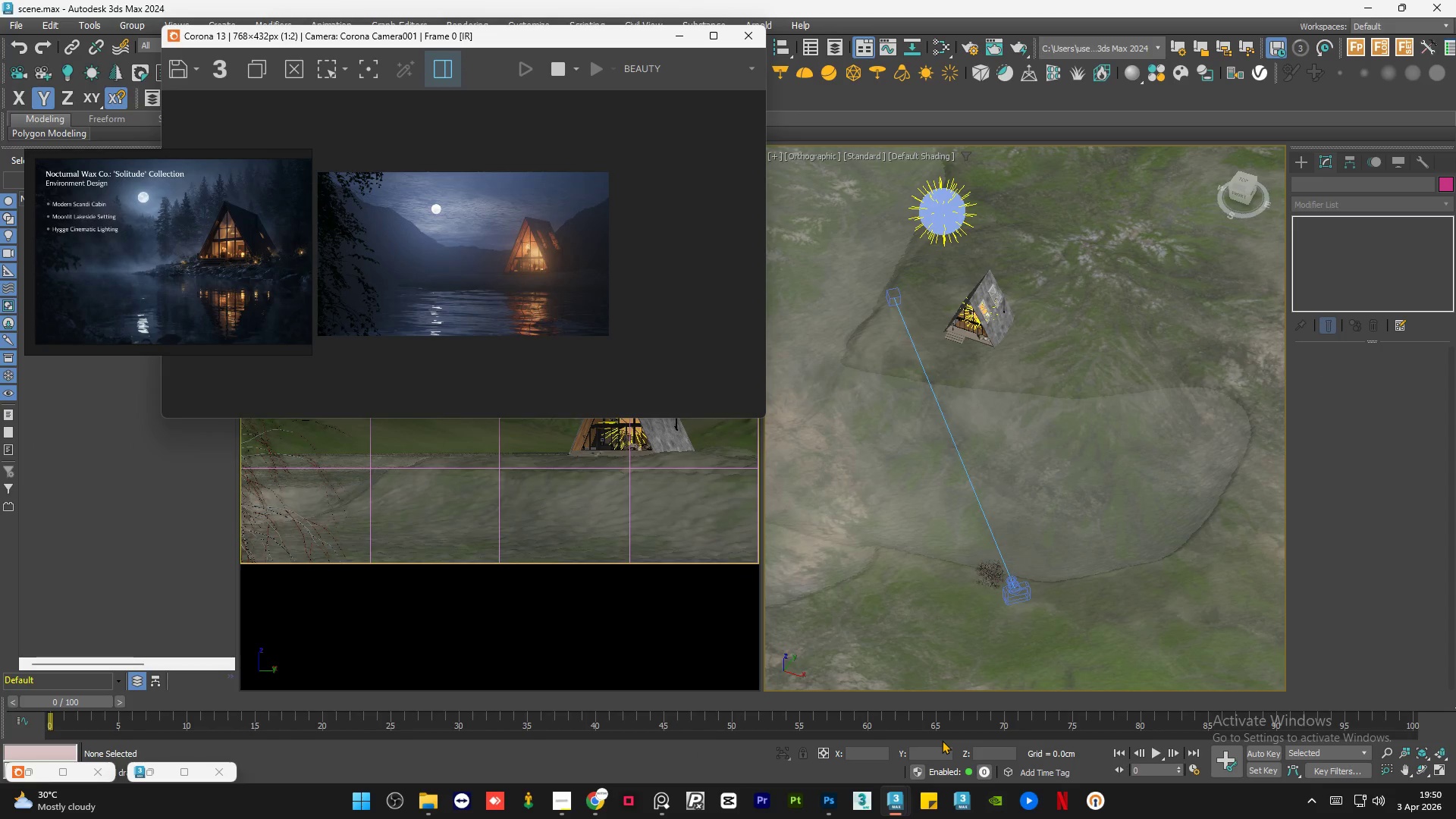 
left_click([438, 800])
 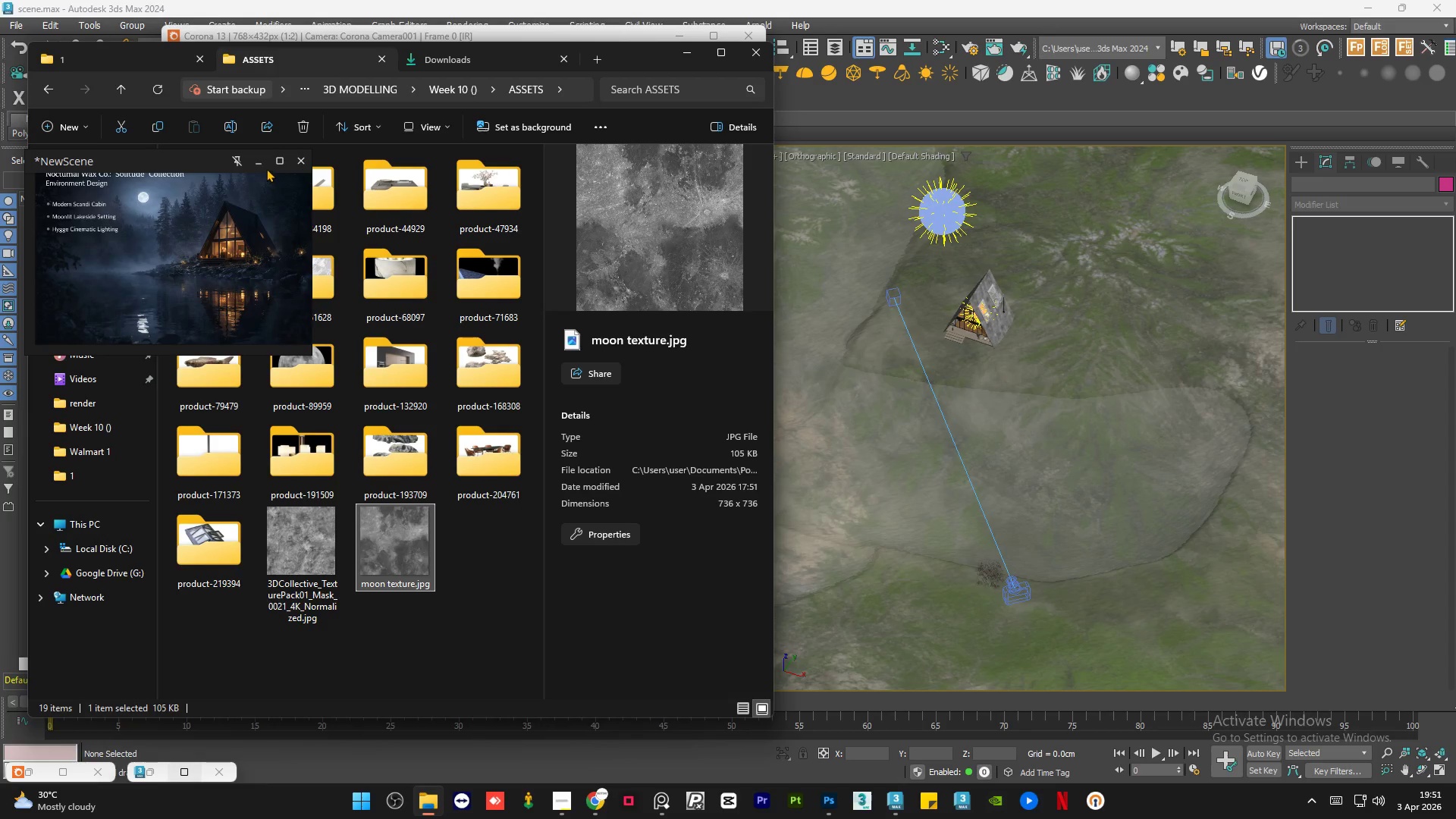 
left_click([263, 165])
 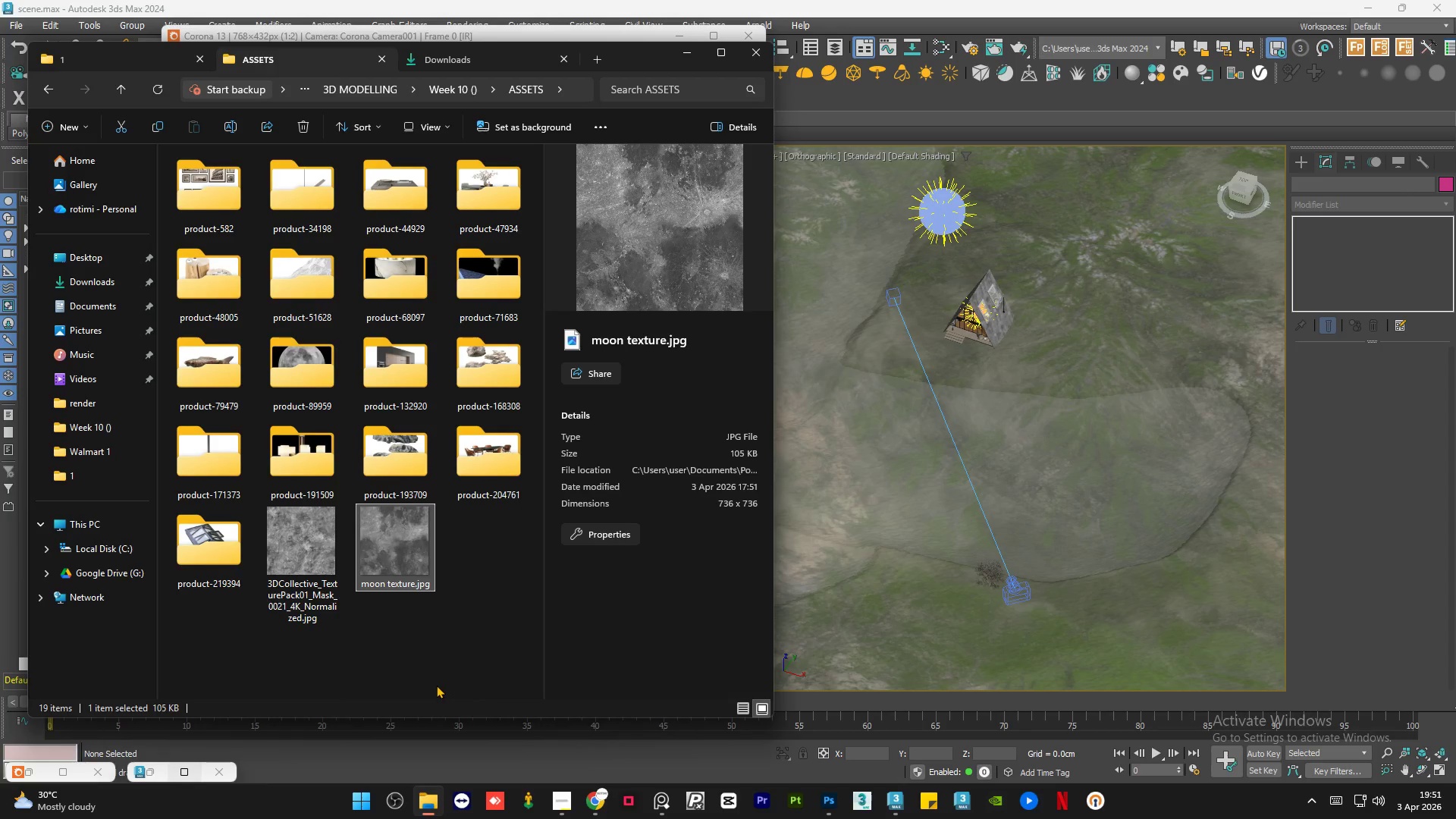 
left_click([428, 659])
 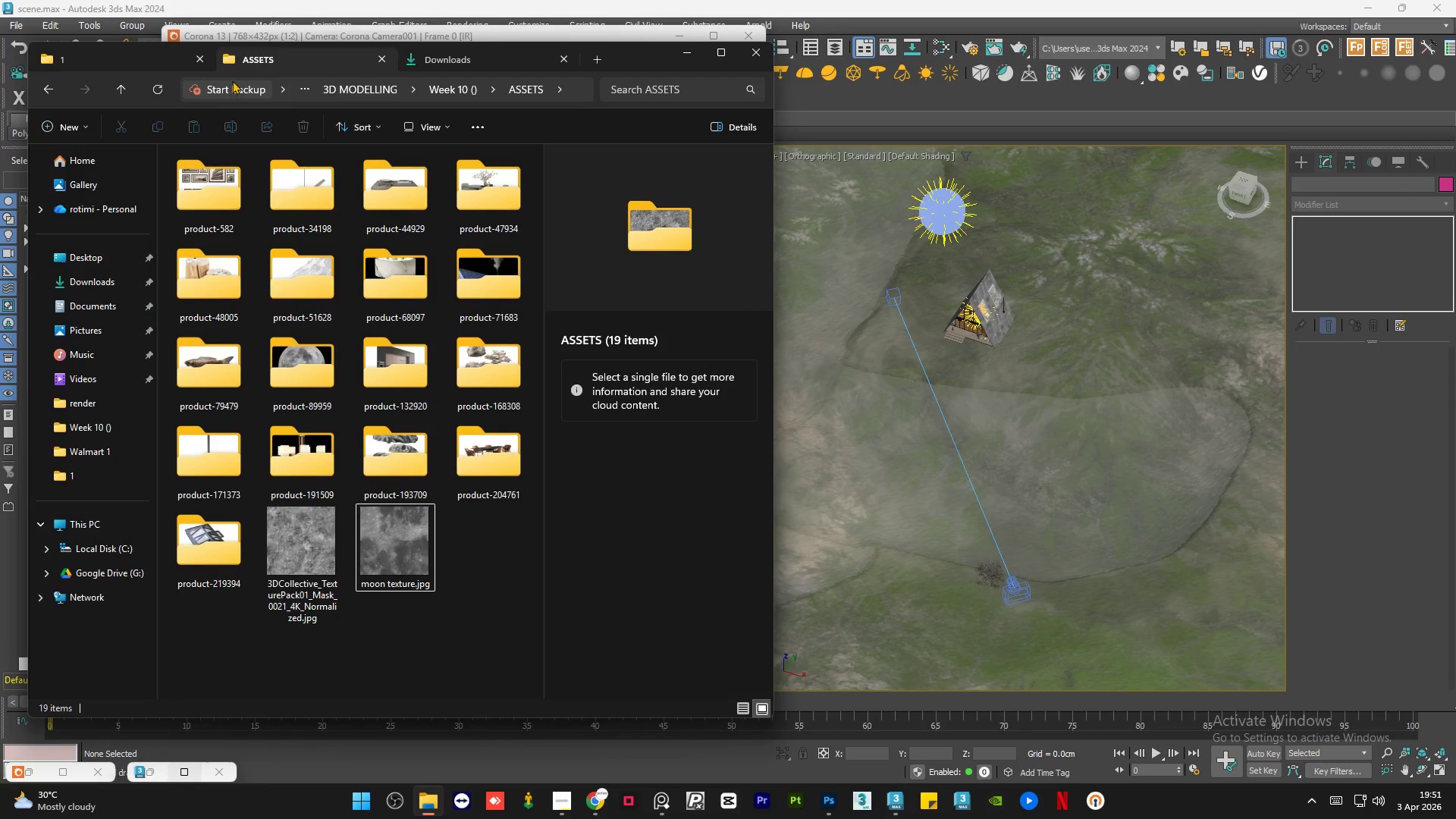 
left_click([142, 57])
 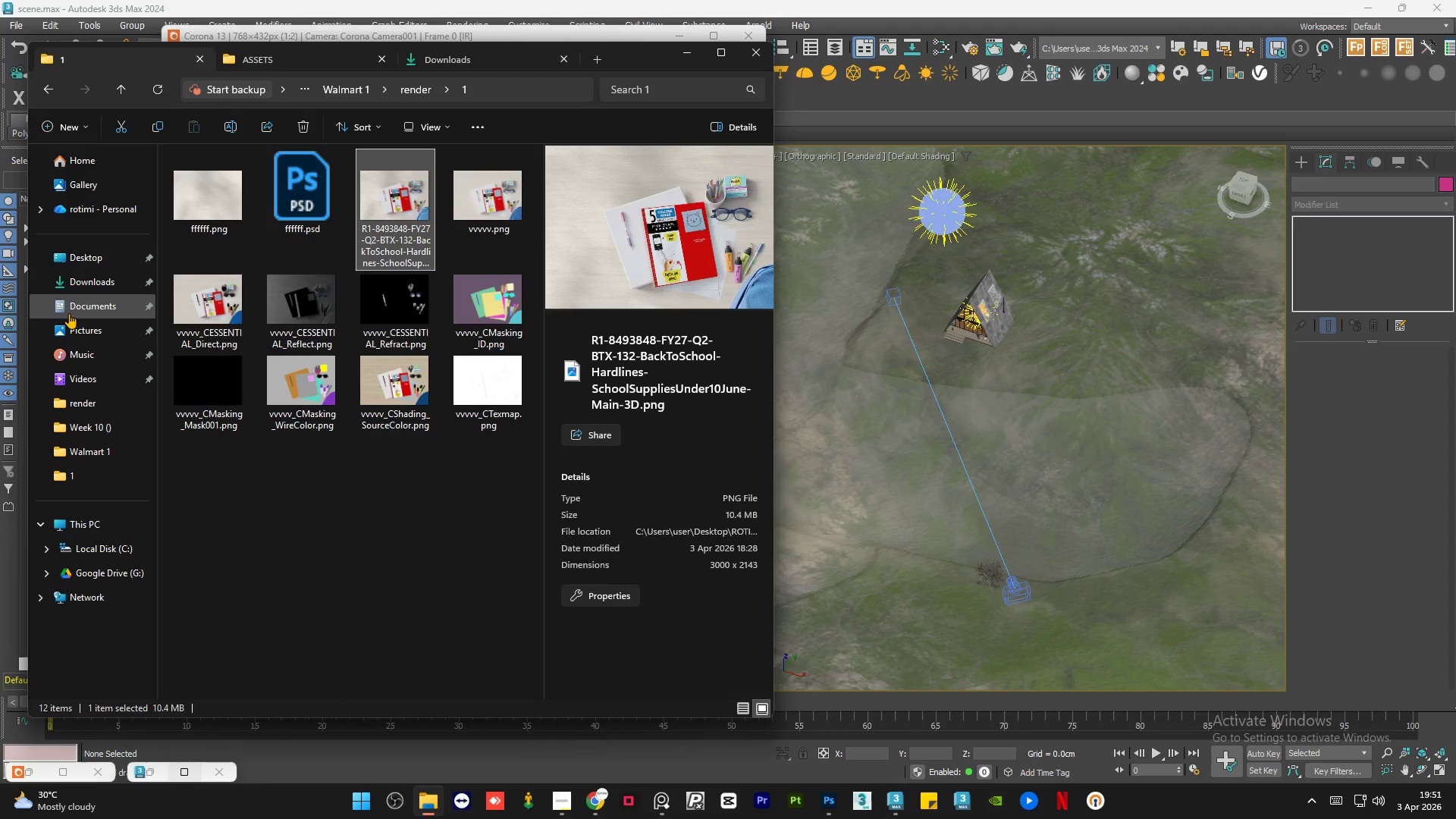 
left_click([78, 307])
 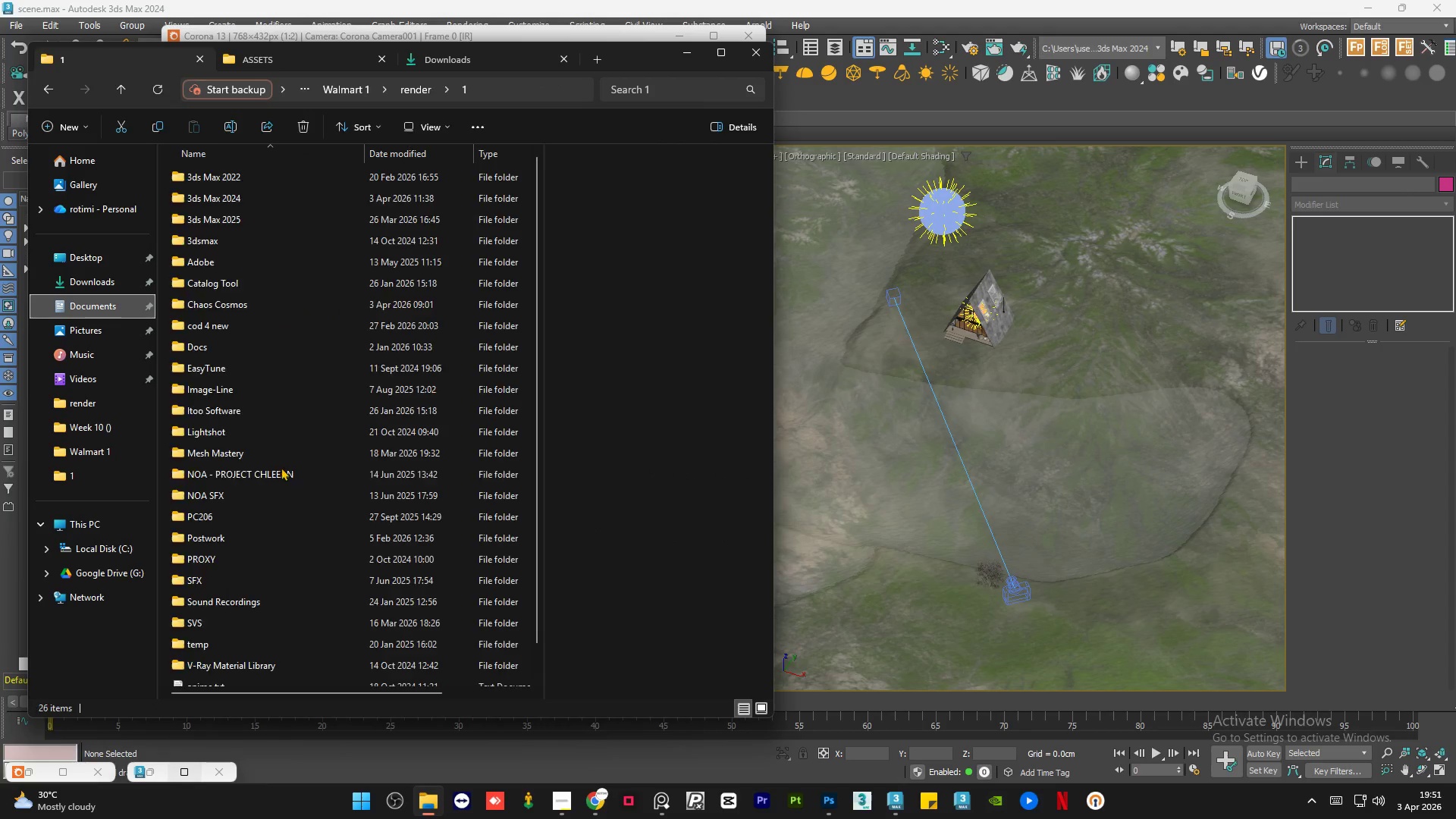 
scroll: coordinate [267, 491], scroll_direction: down, amount: 3.0
 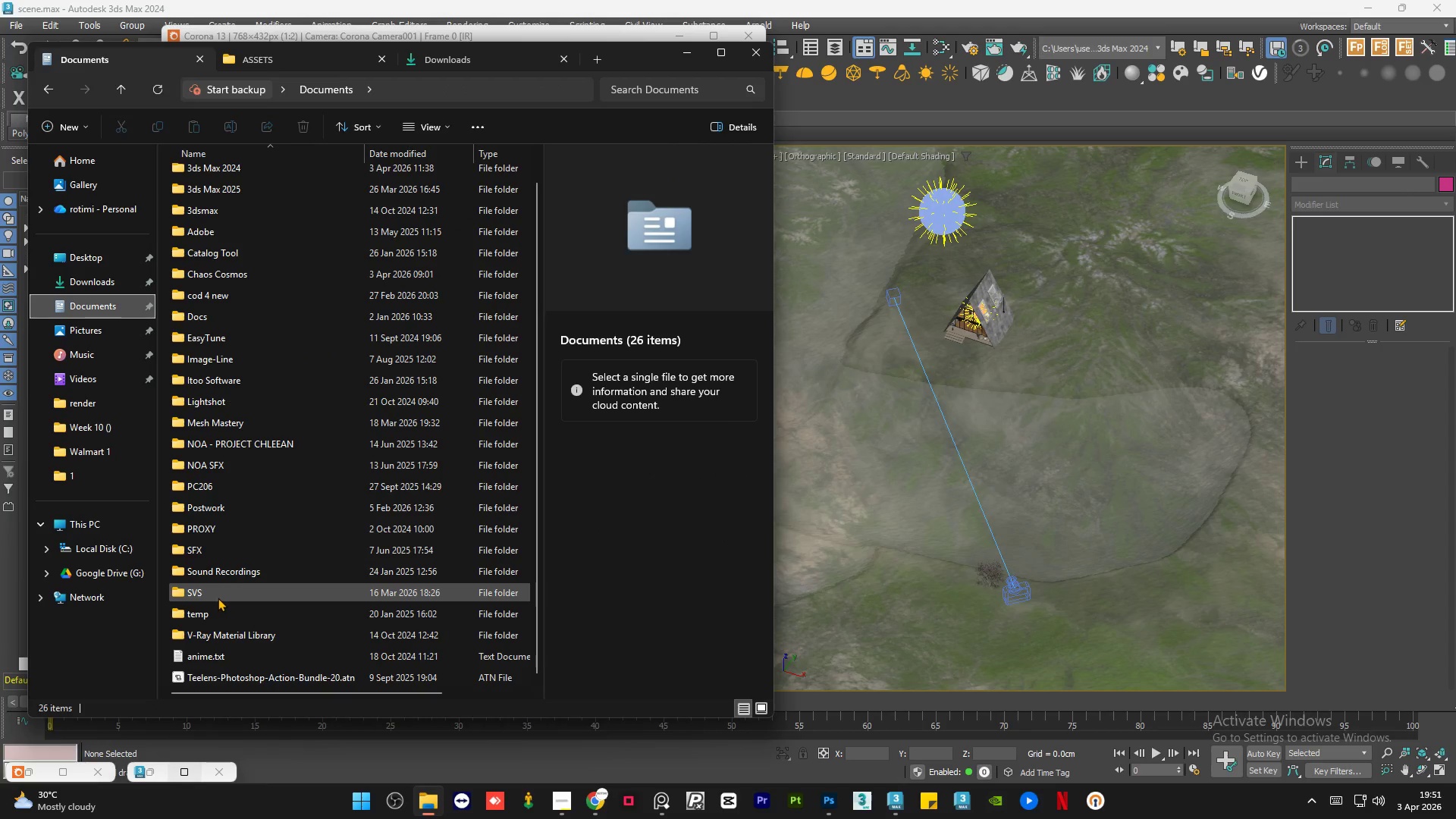 
double_click([218, 596])
 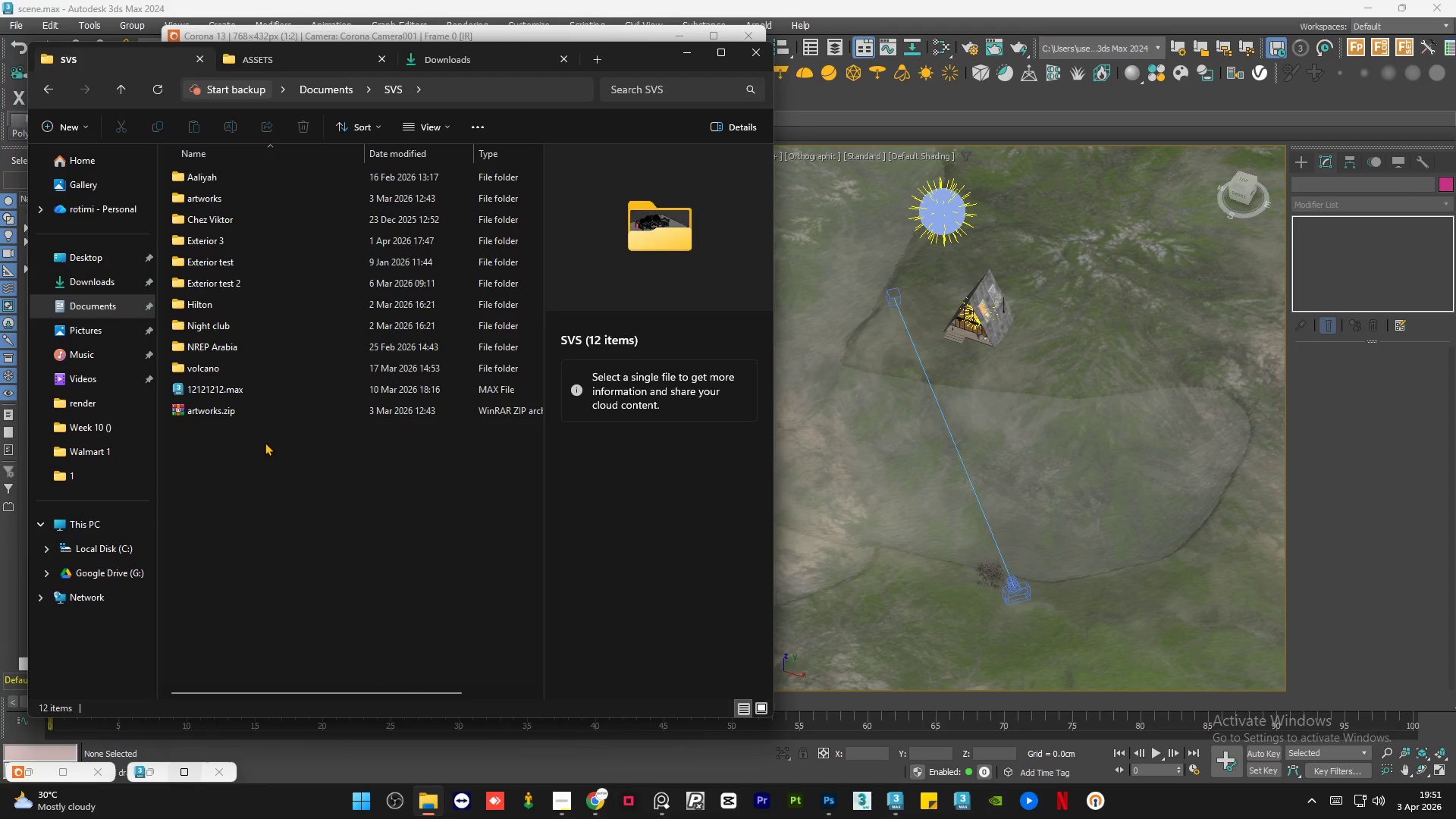 
double_click([256, 527])
 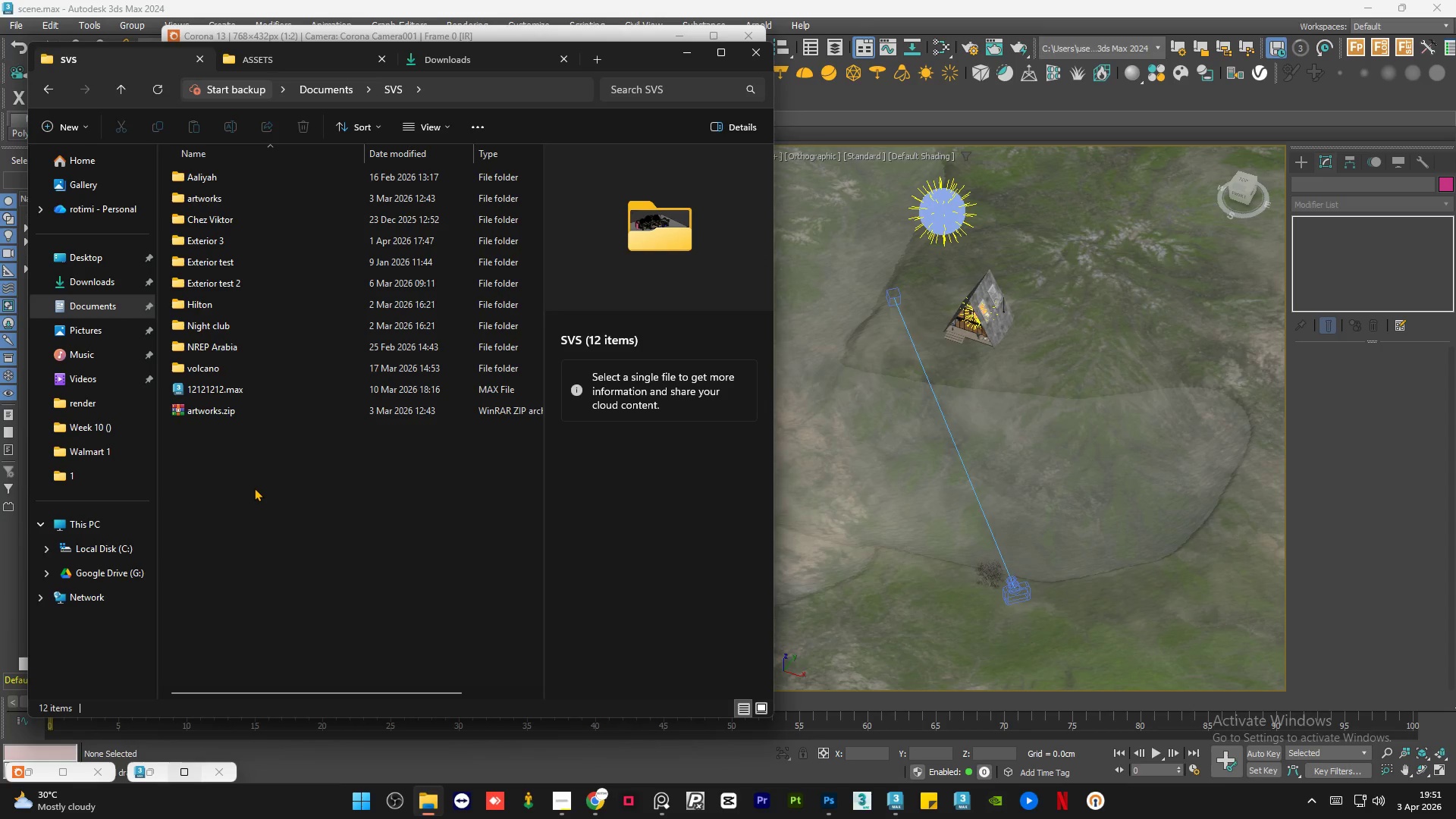 
double_click([254, 488])
 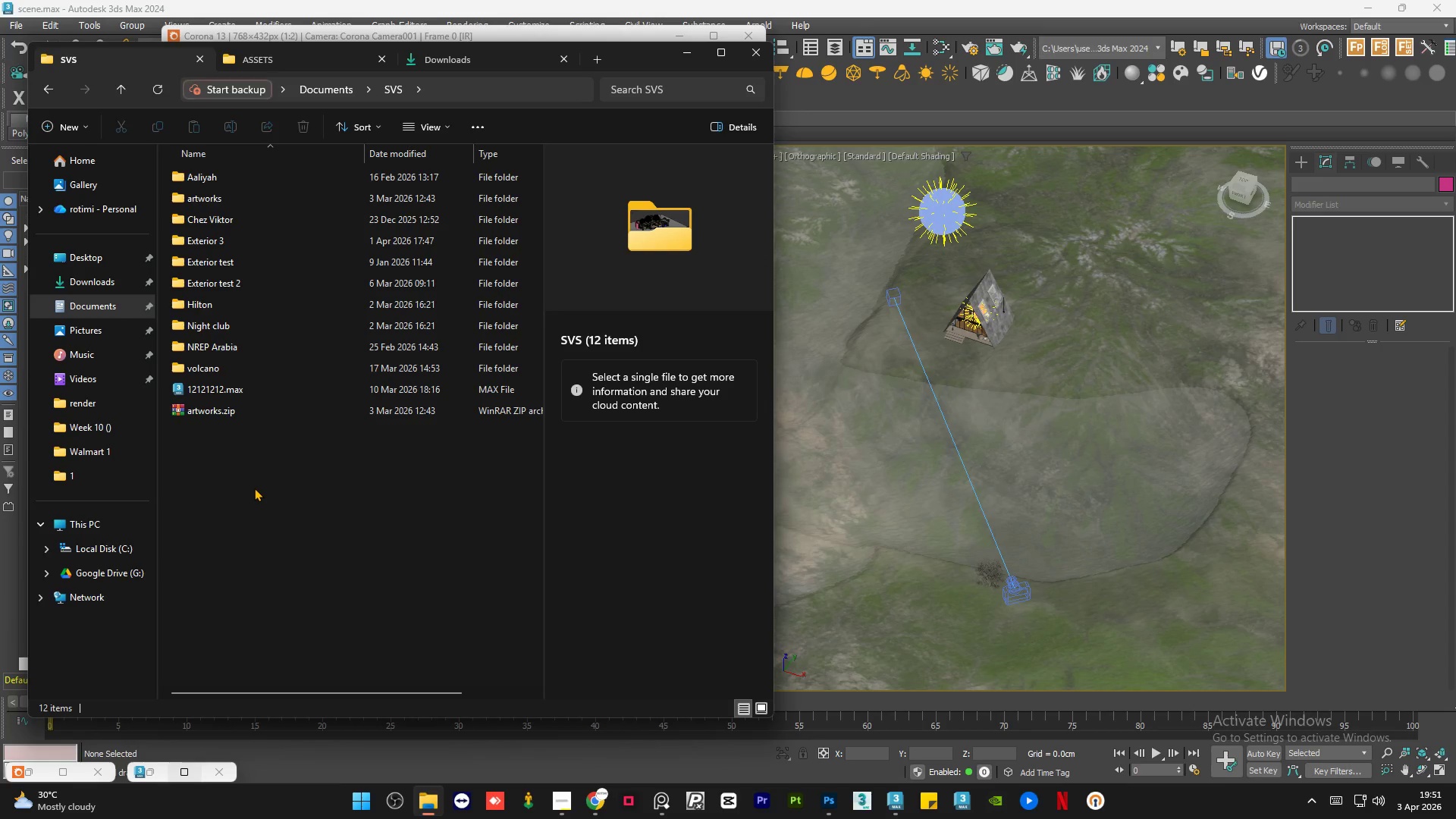 
triple_click([254, 488])
 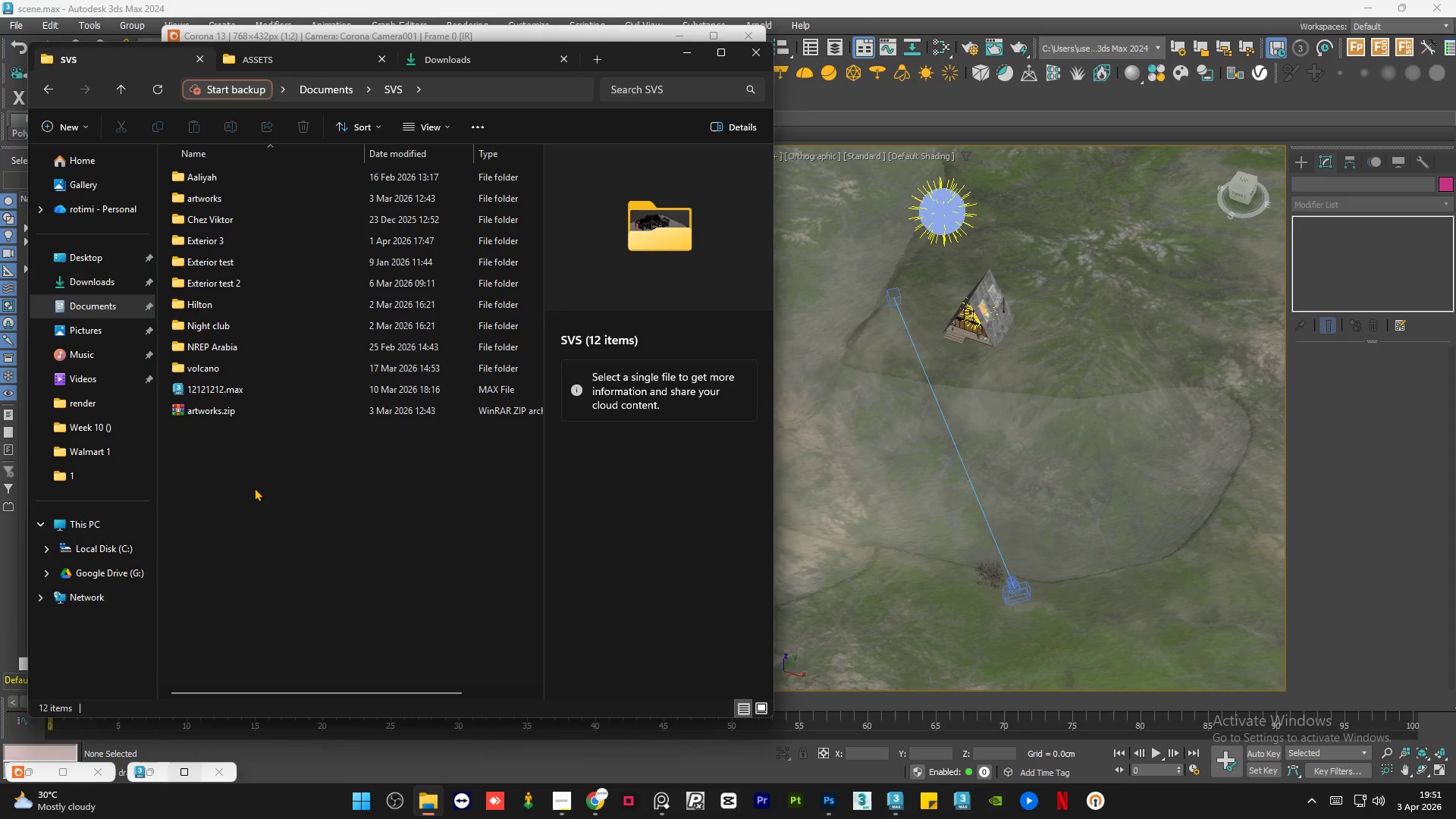 
triple_click([254, 488])
 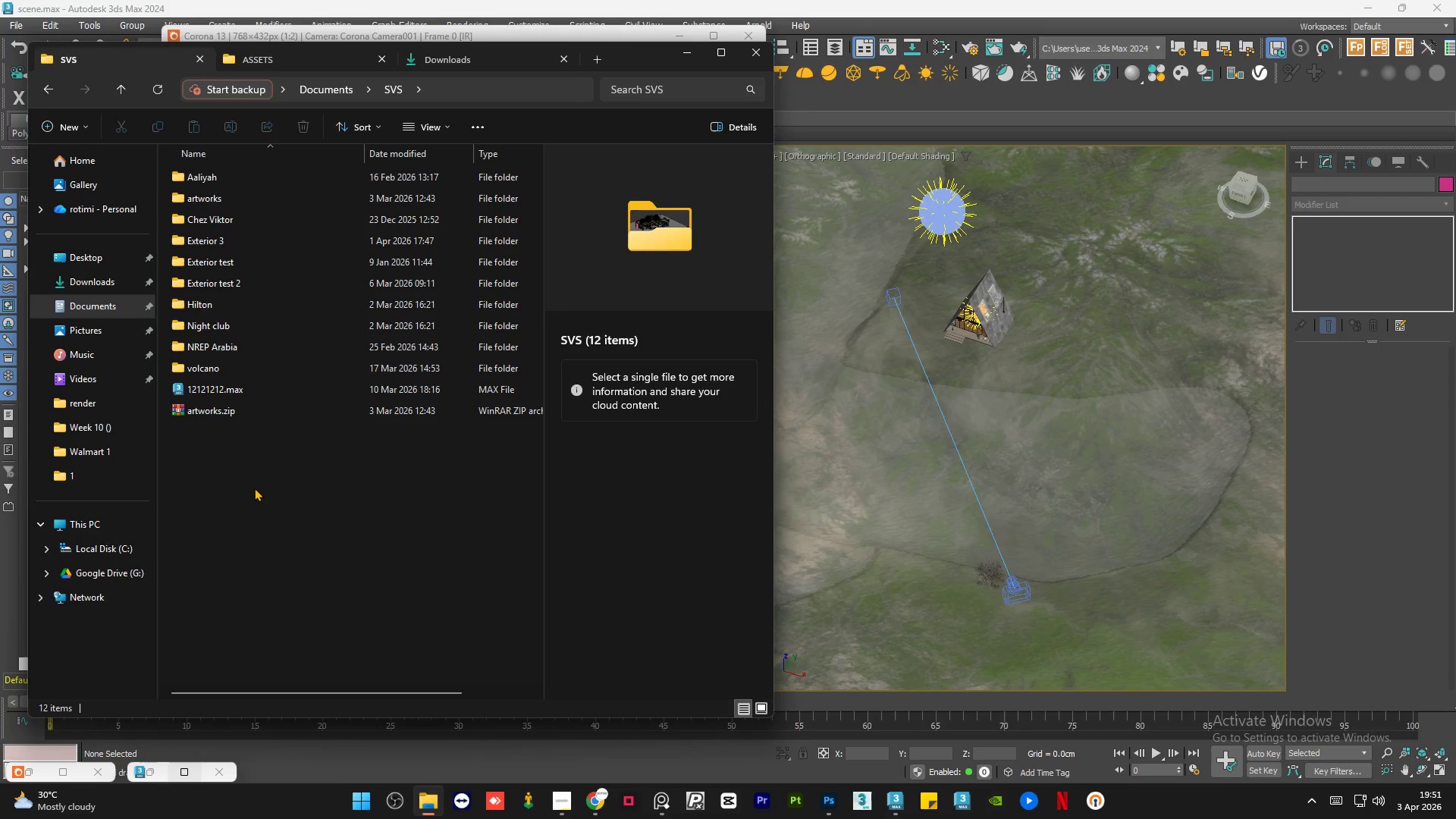 
triple_click([254, 488])
 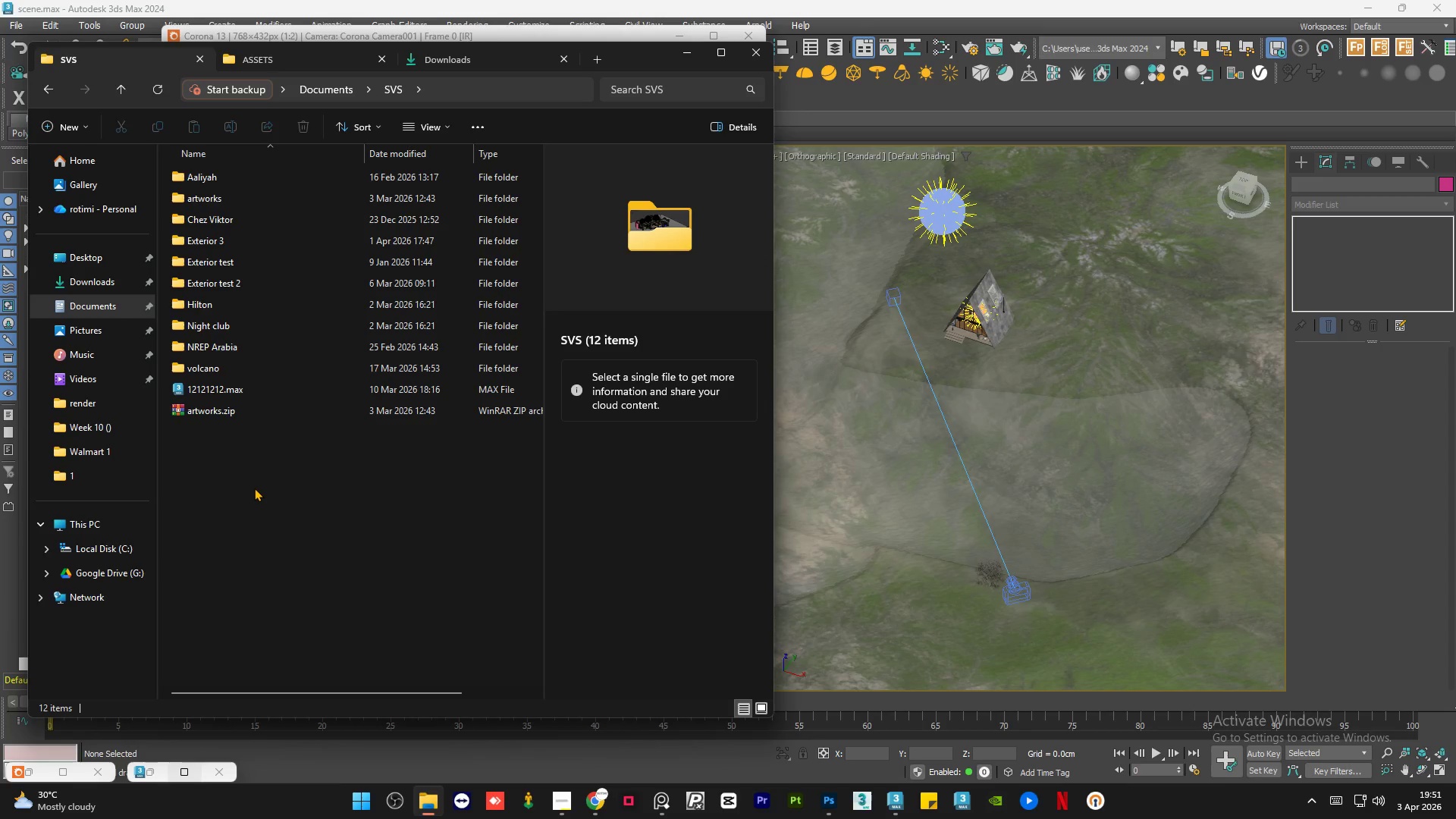 
triple_click([254, 488])
 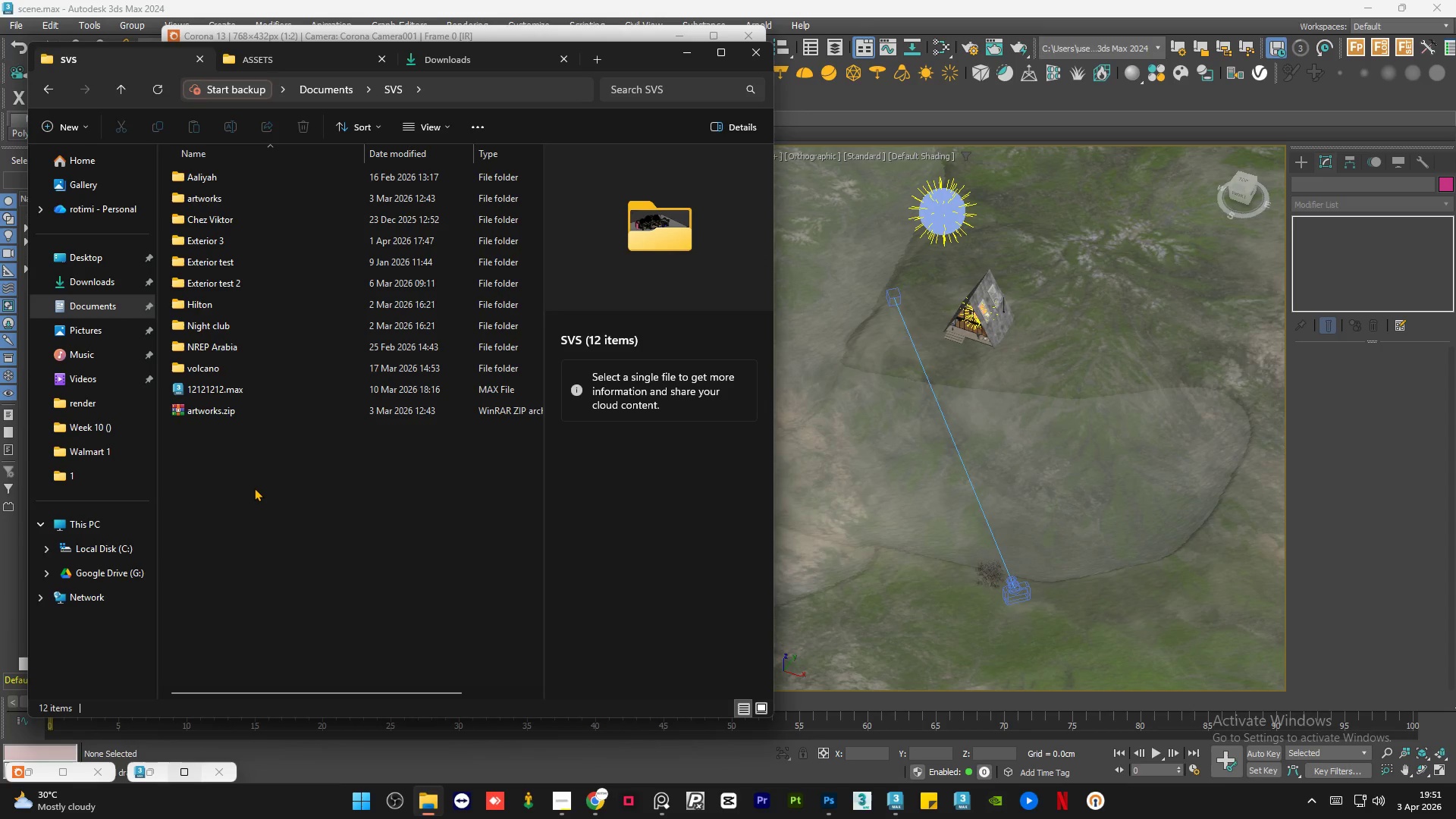 
left_click([254, 488])
 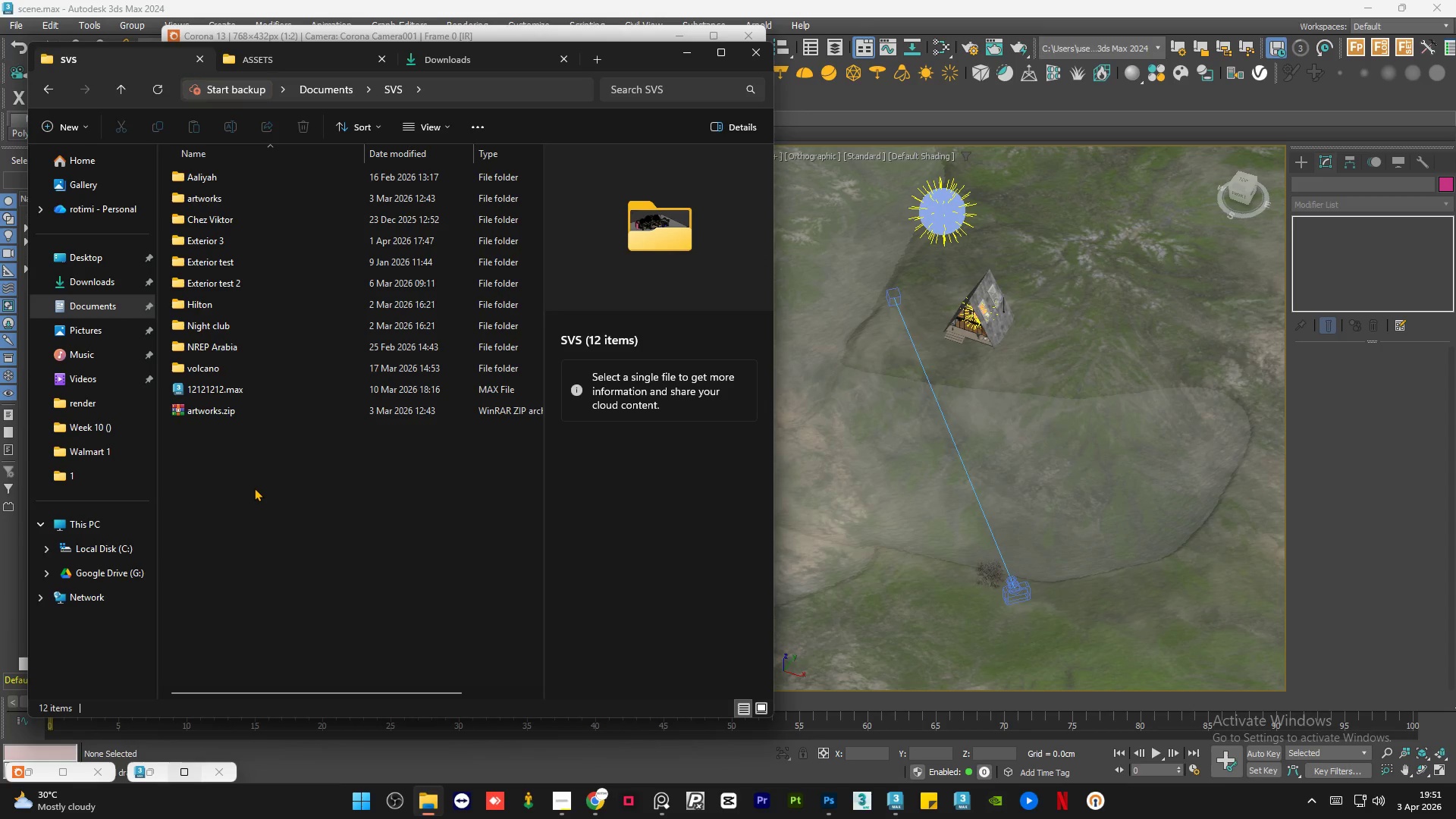 
double_click([254, 488])
 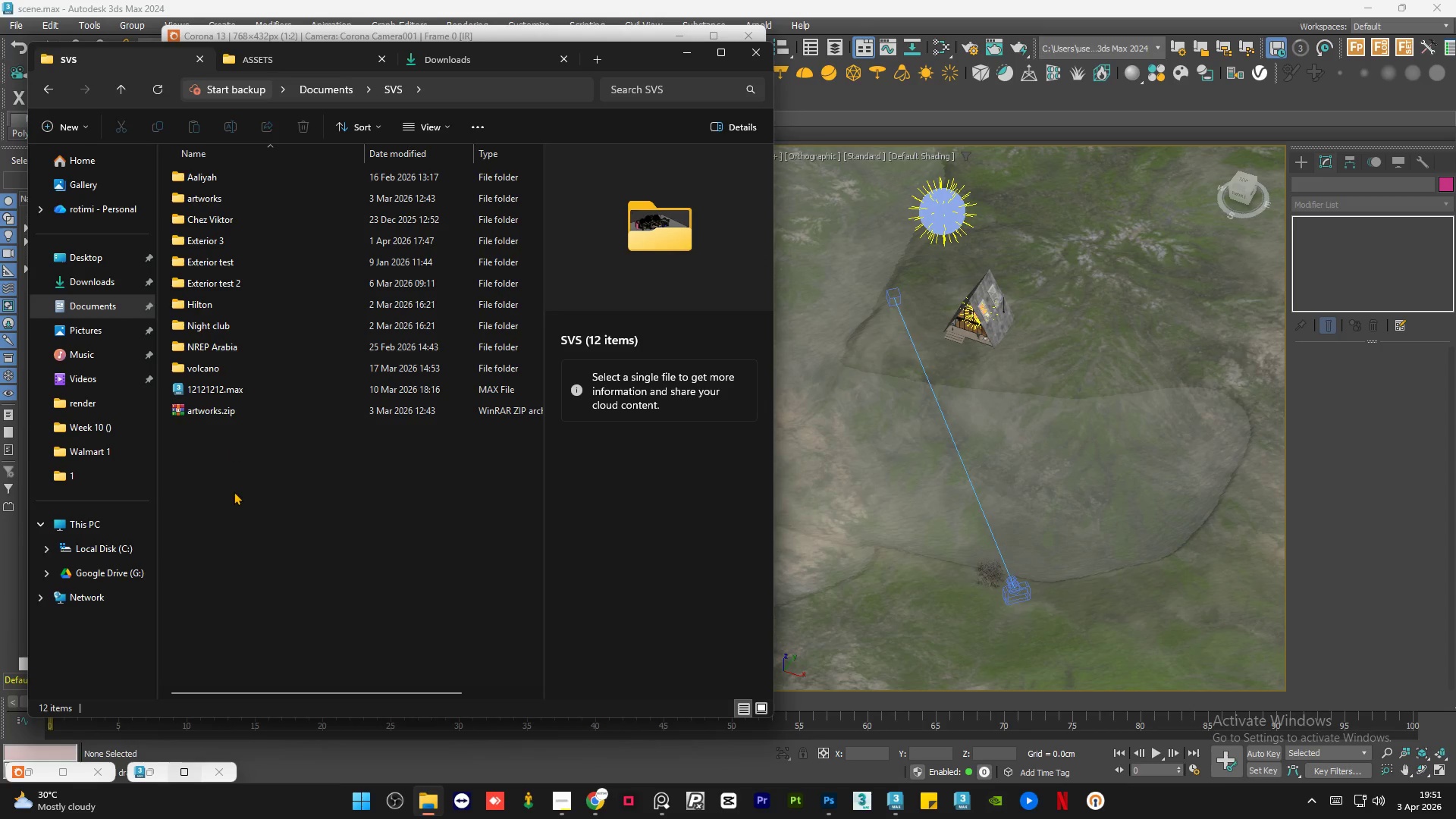 
double_click([234, 491])
 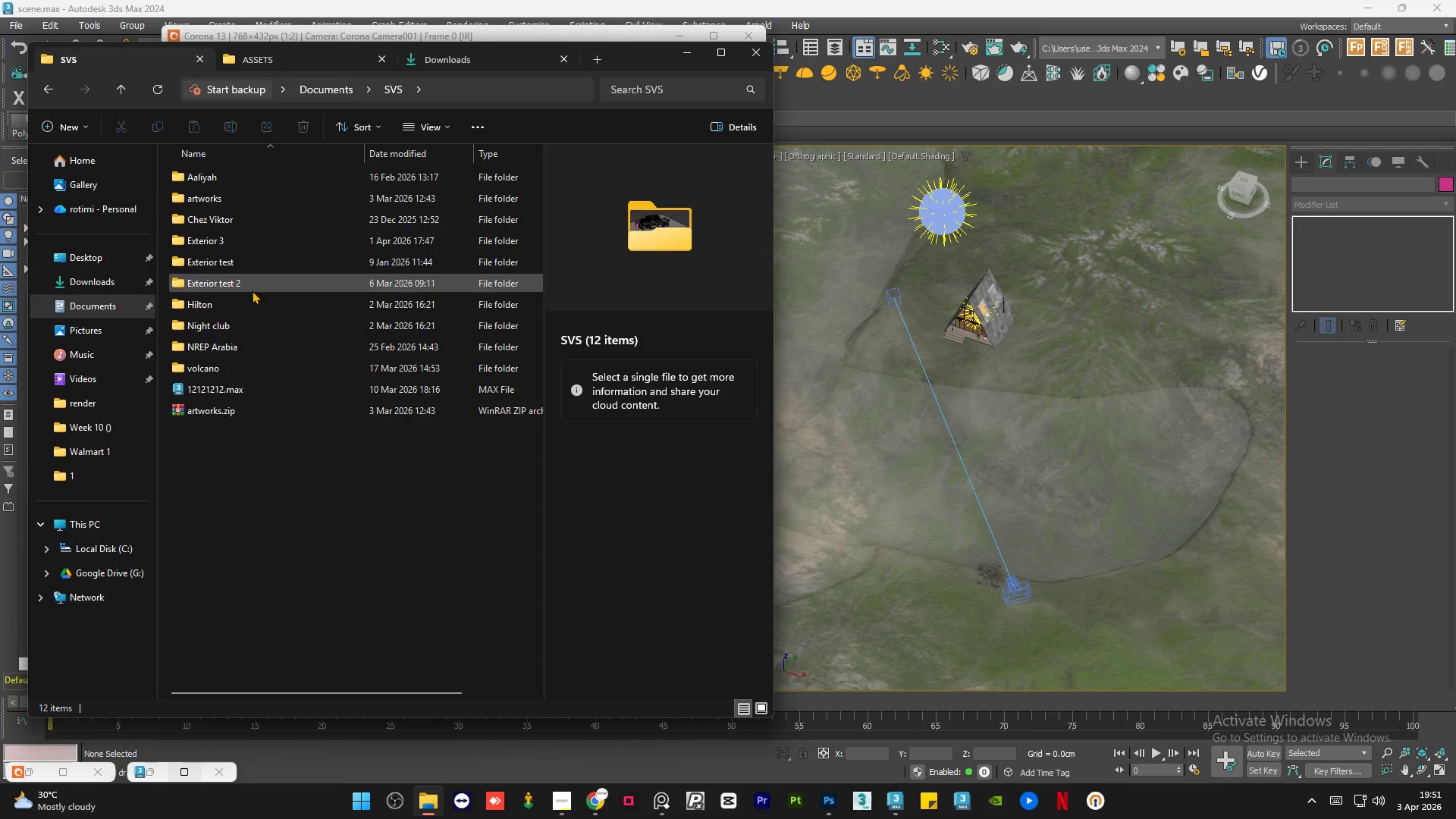 
double_click([253, 278])
 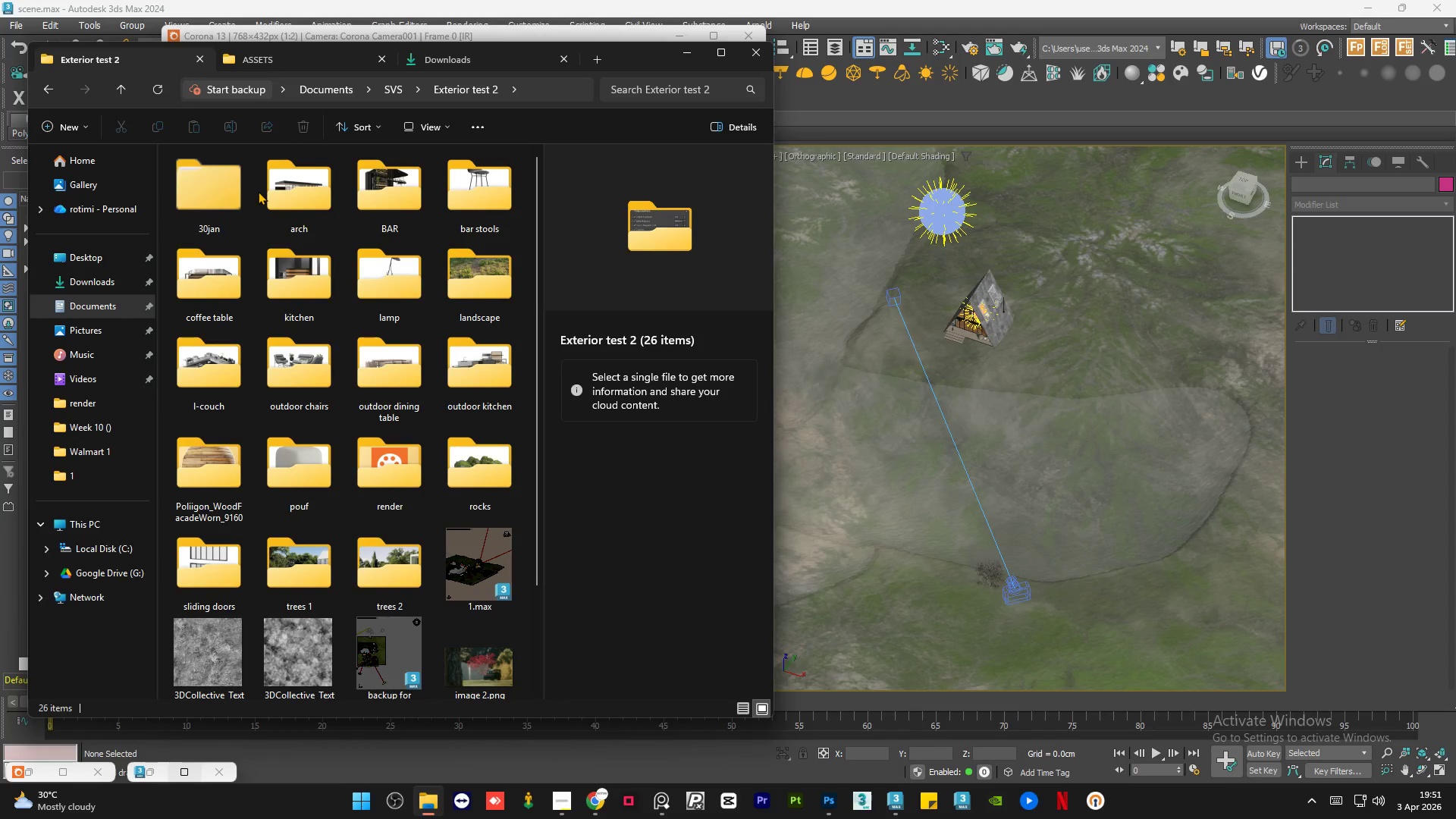 
double_click([229, 191])
 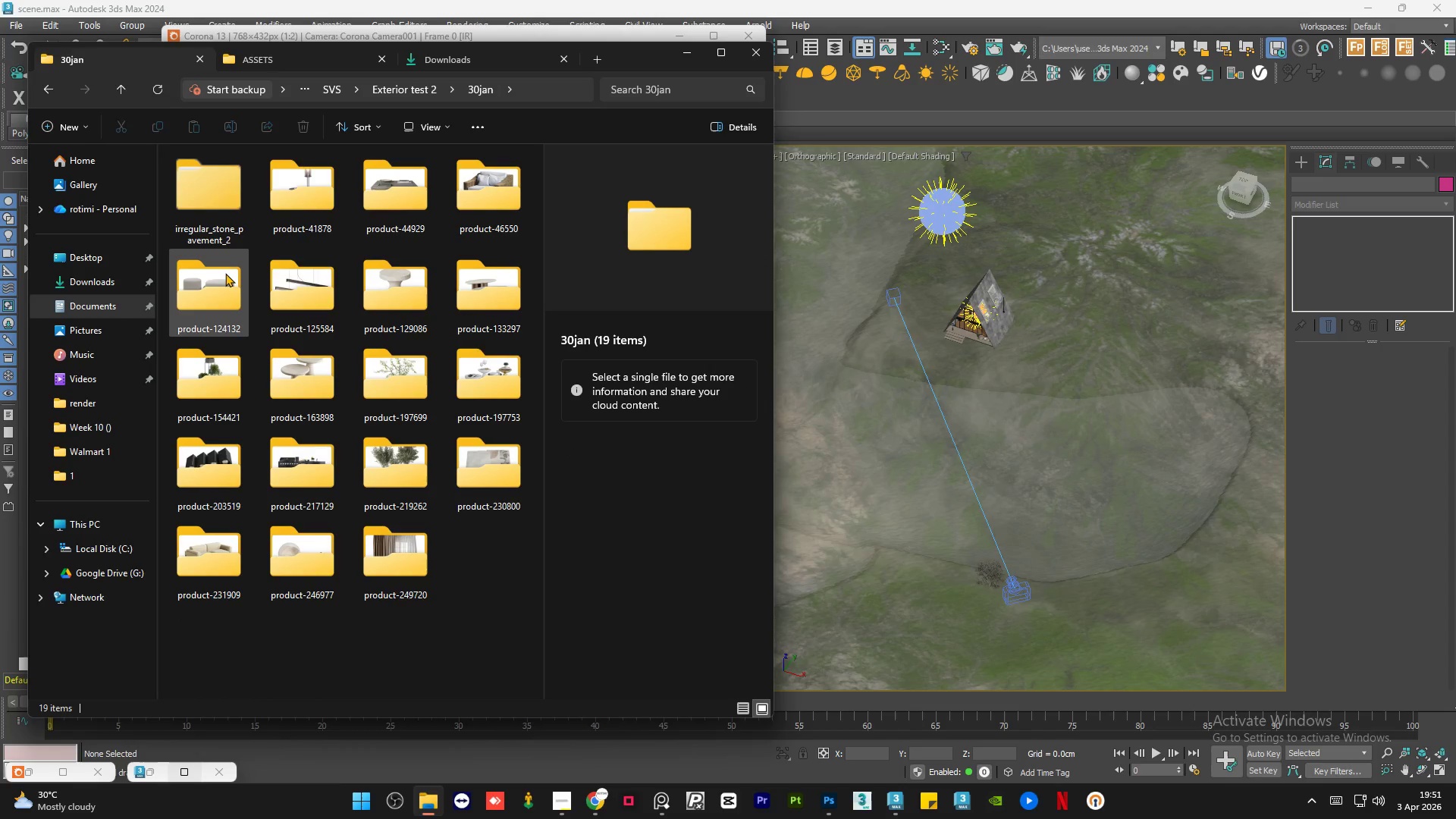 
double_click([219, 199])
 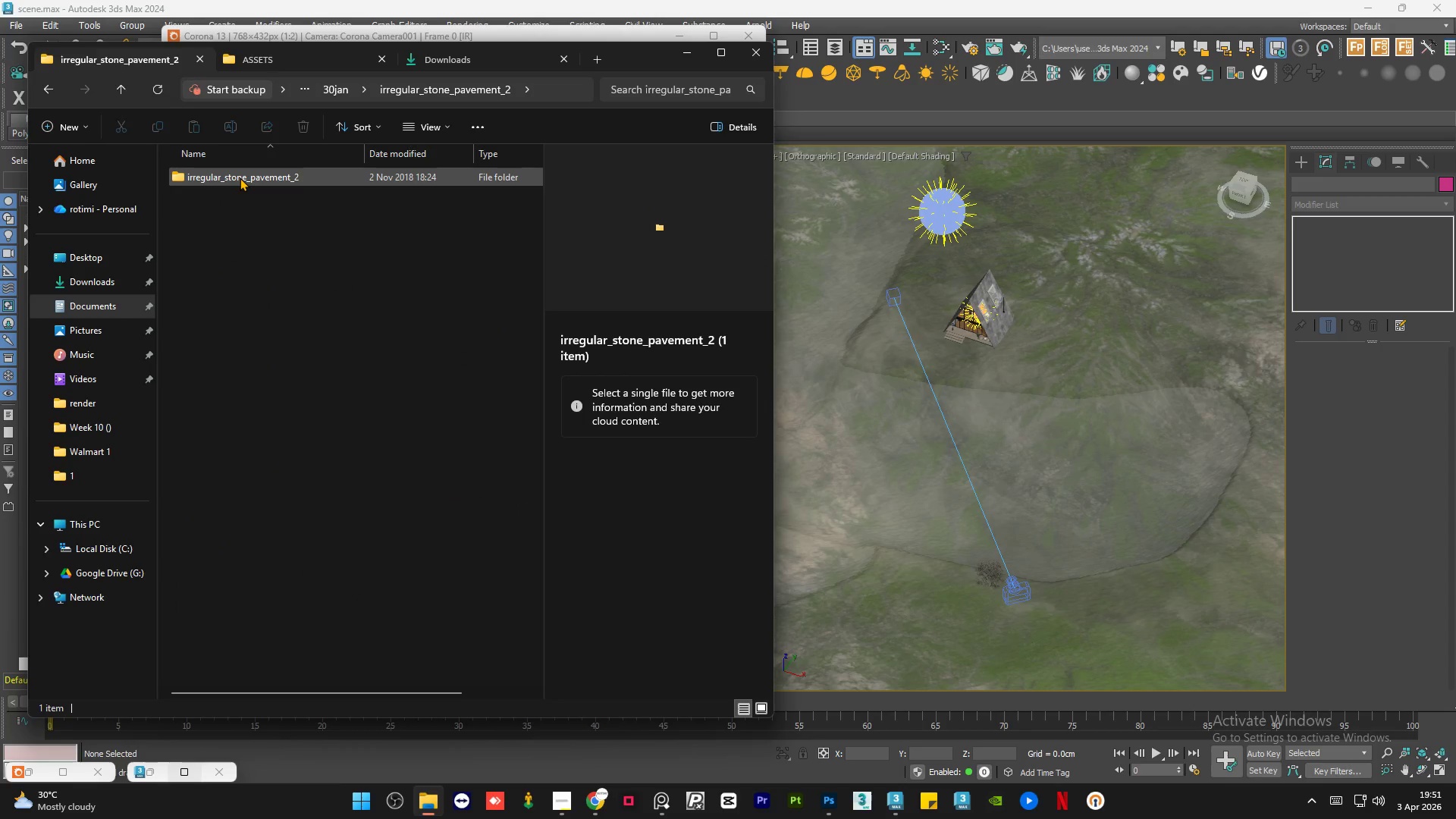 
double_click([240, 177])
 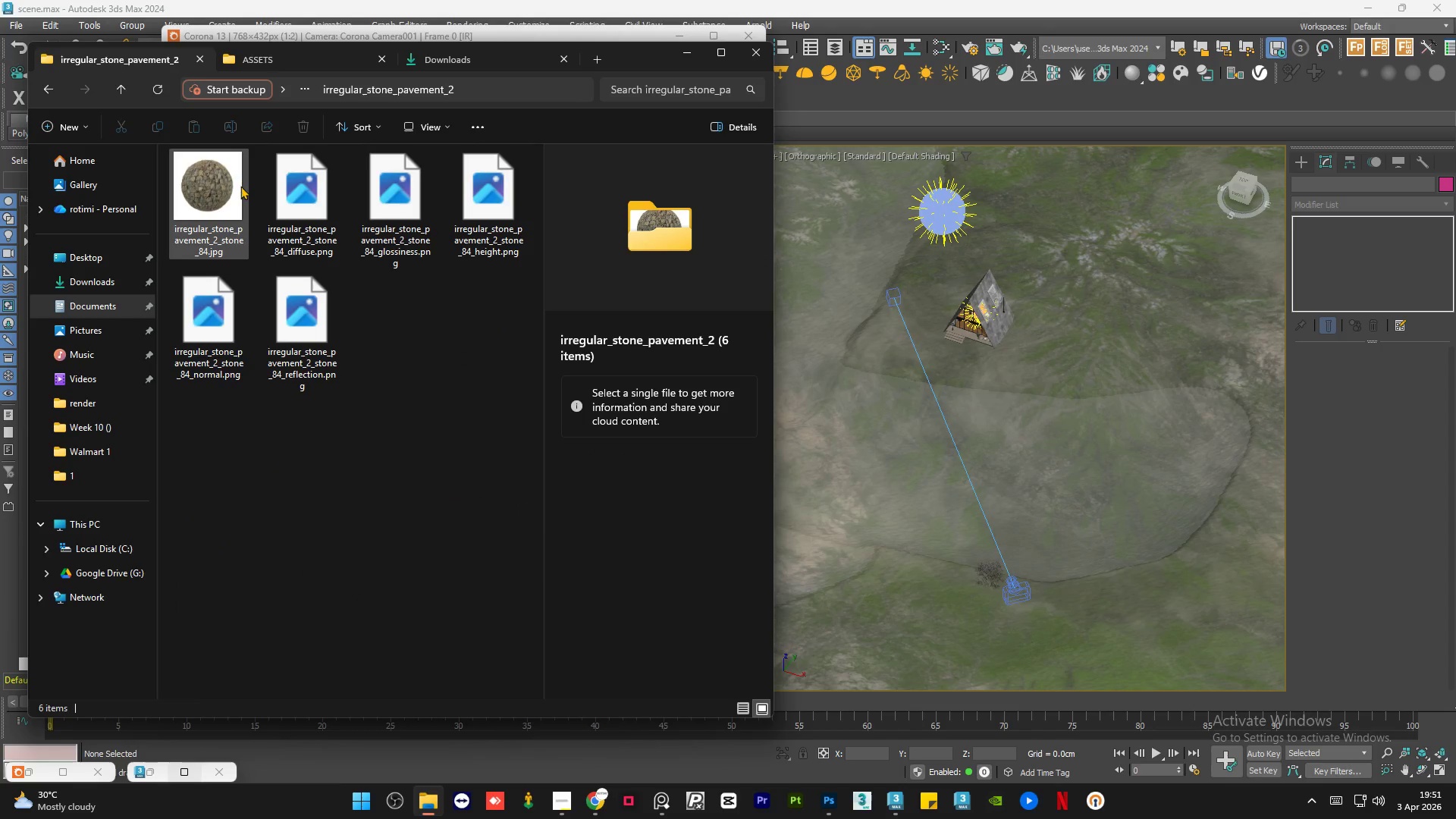 
left_click([217, 198])
 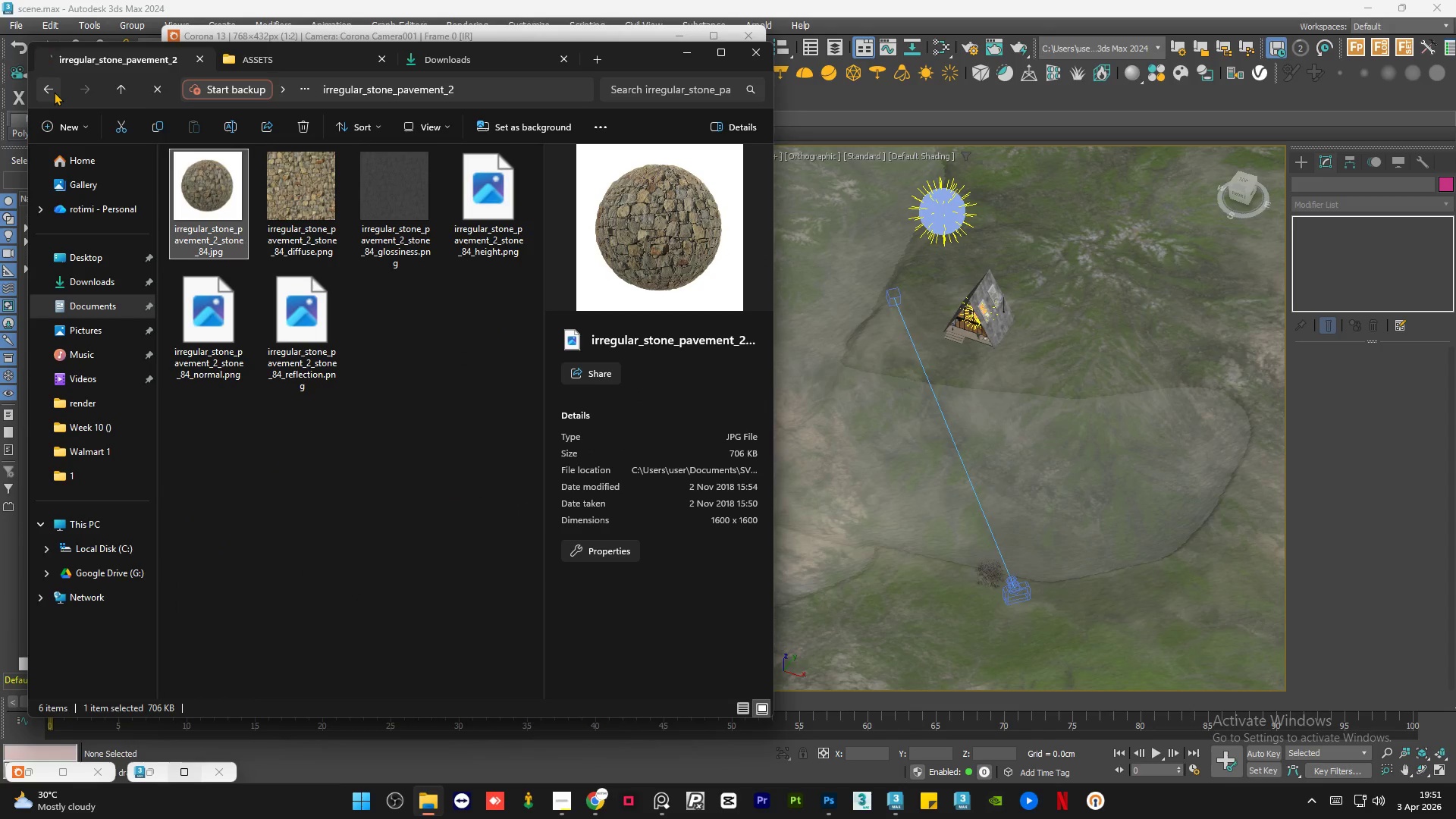 
left_click([54, 92])
 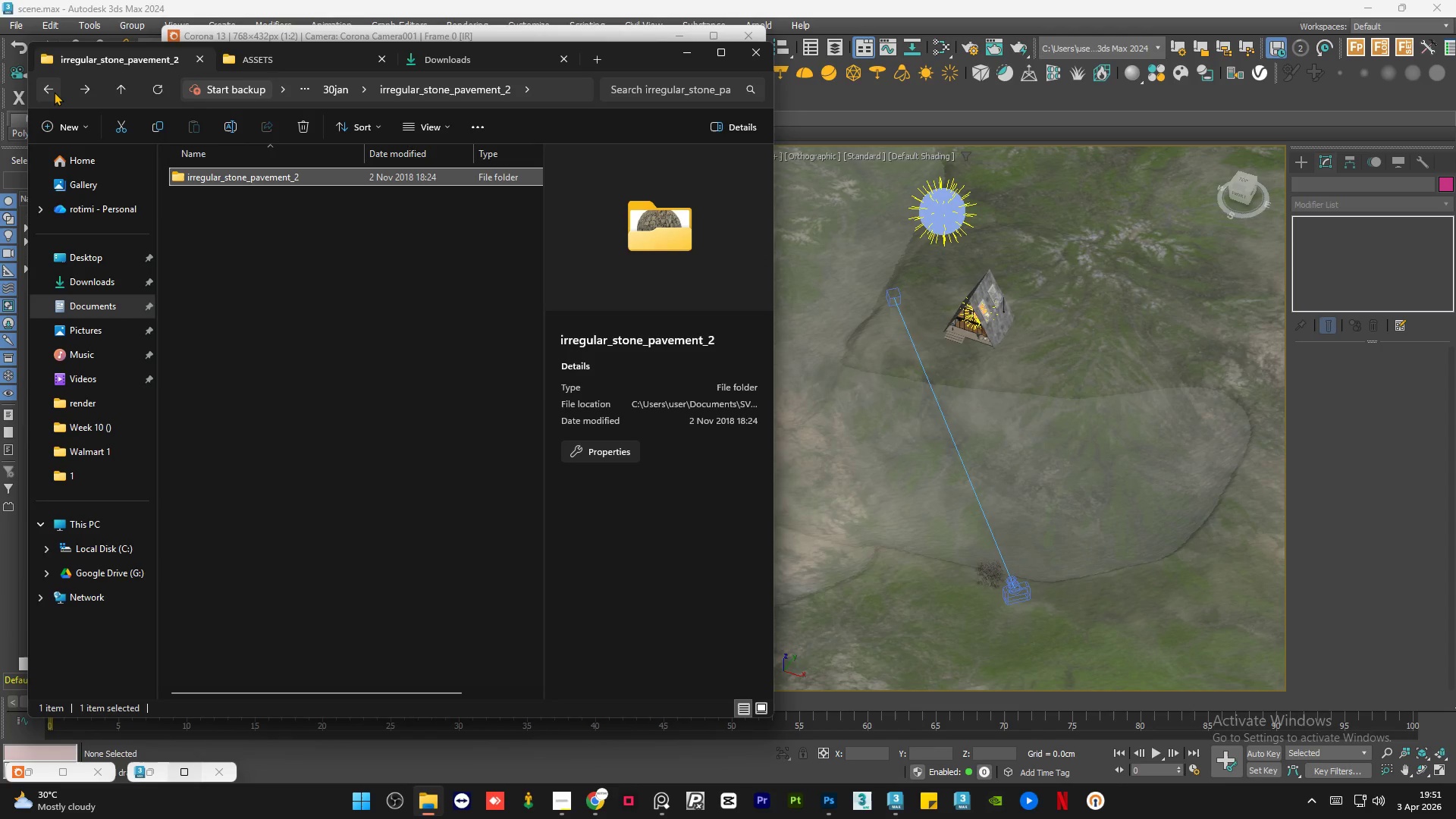 
left_click([54, 92])
 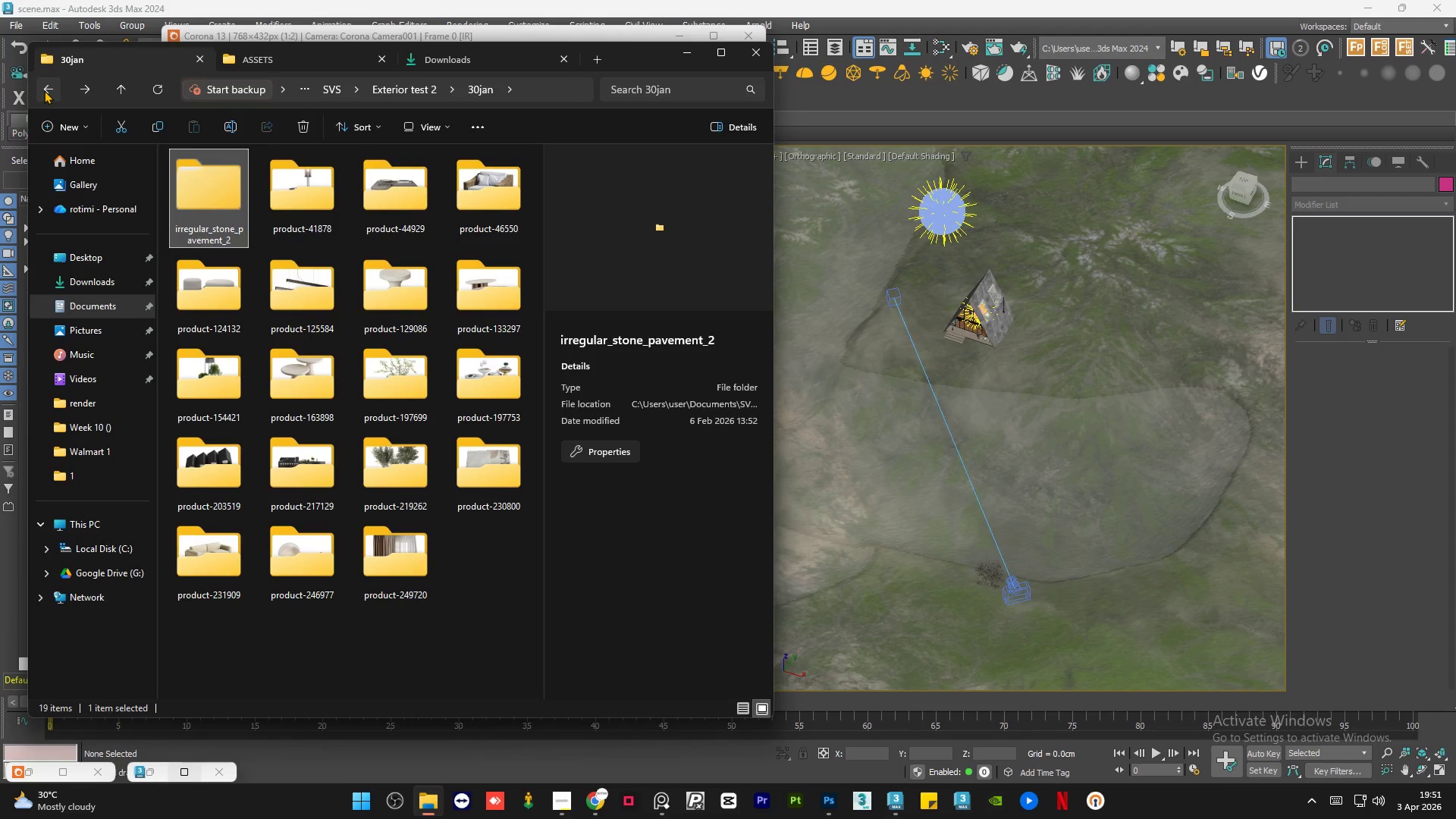 
wait(9.88)
 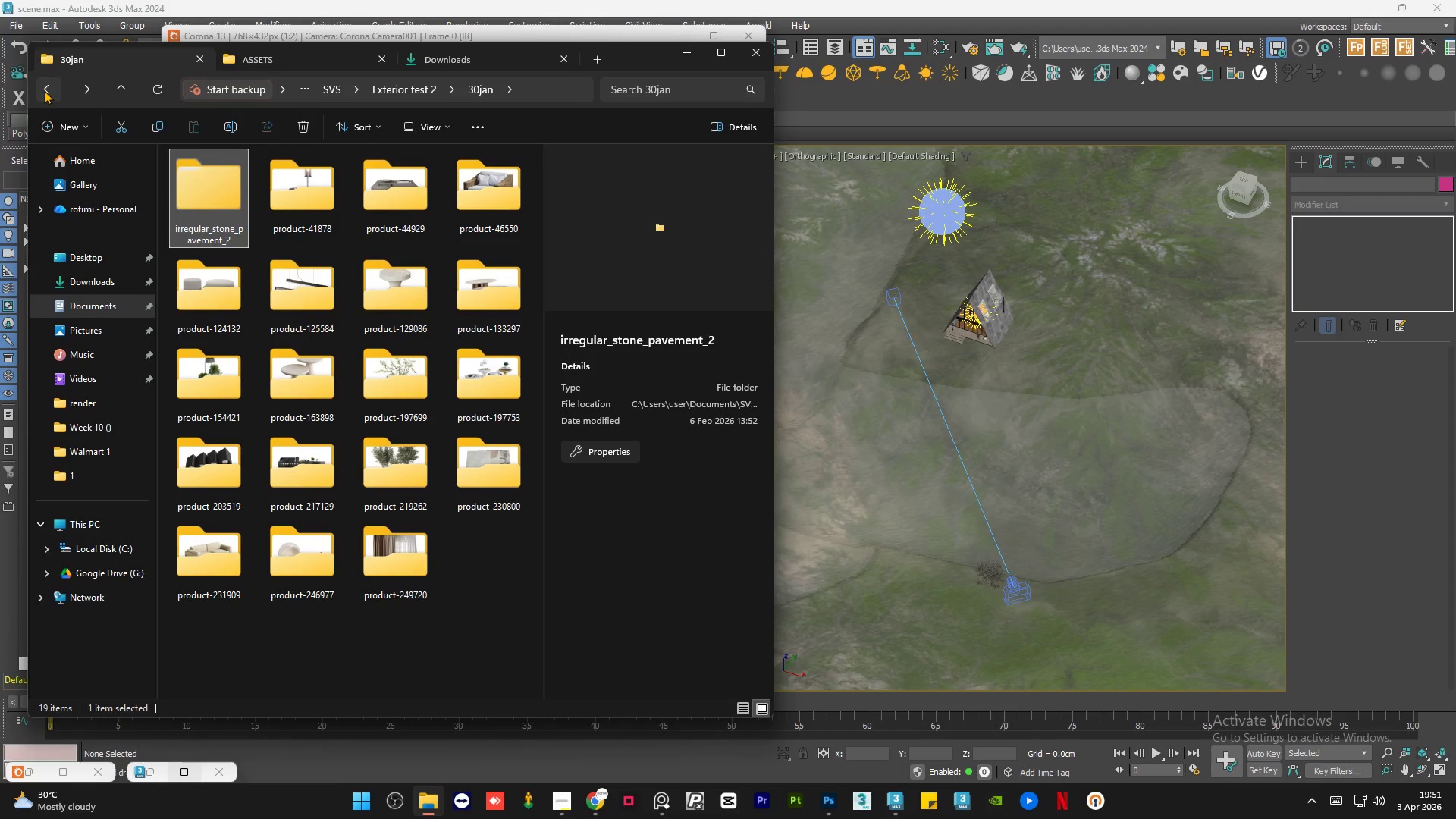 
left_click([44, 90])
 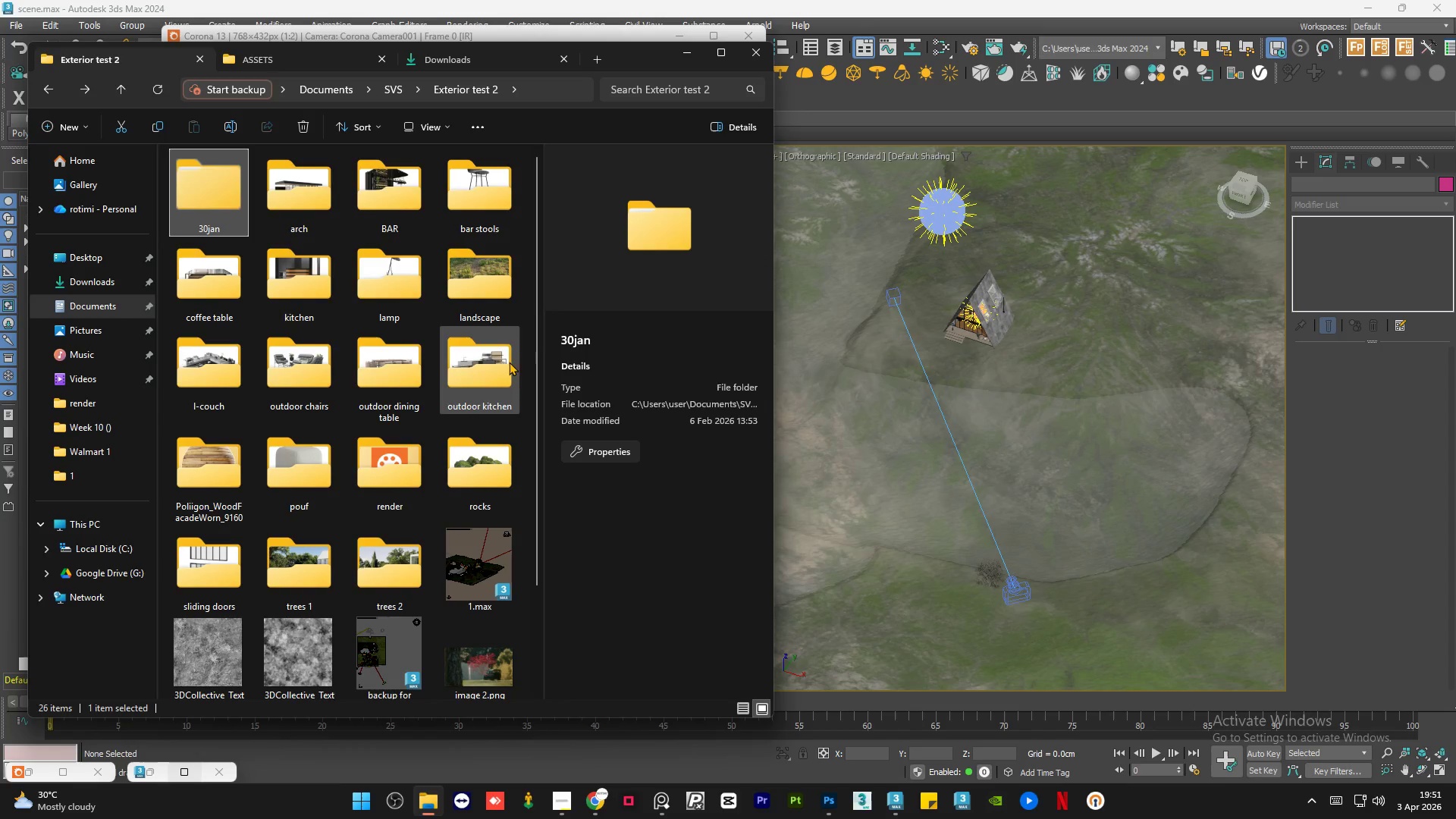 
left_click_drag(start_coordinate=[533, 342], to_coordinate=[540, 358])
 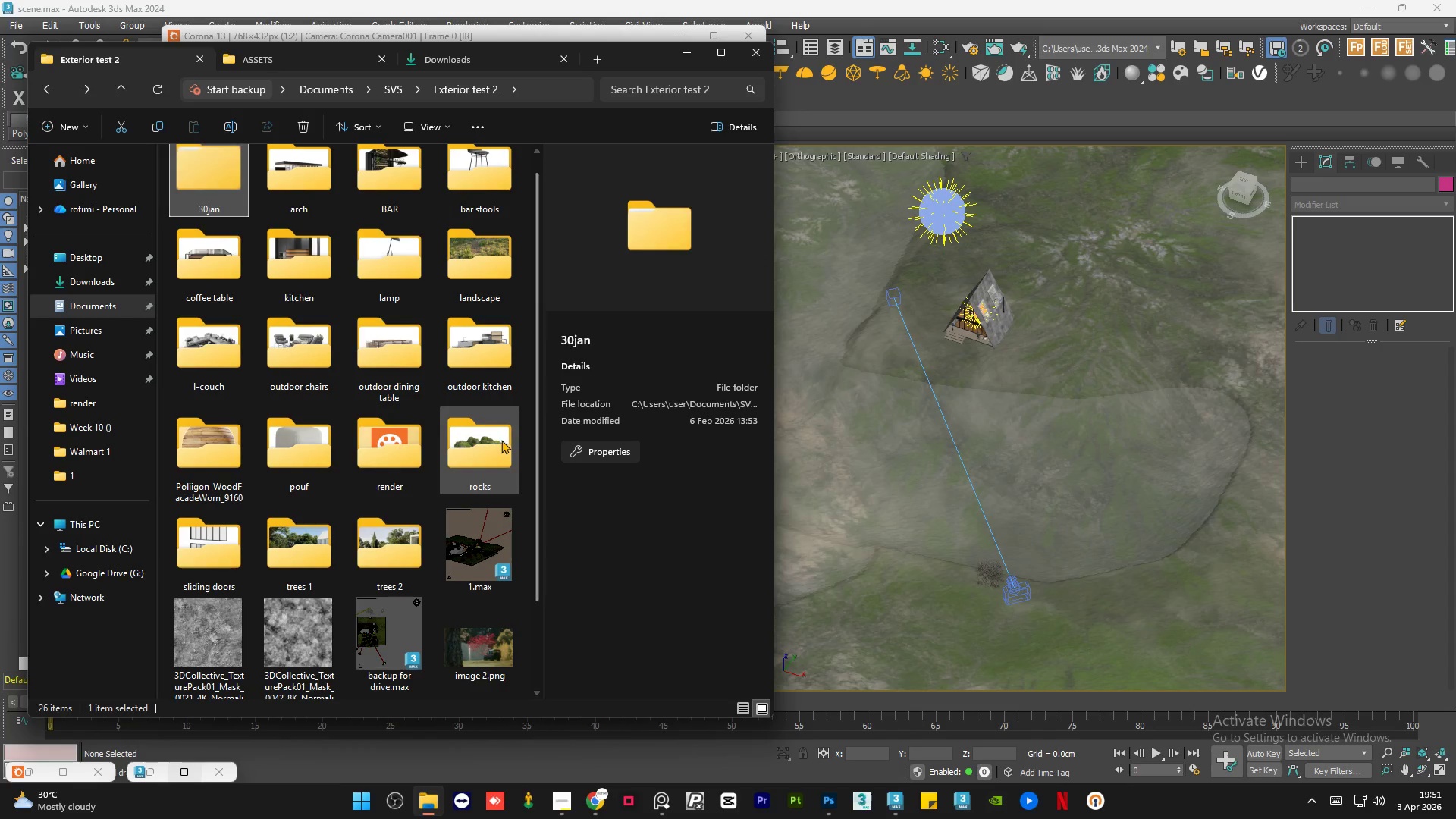 
double_click([500, 440])
 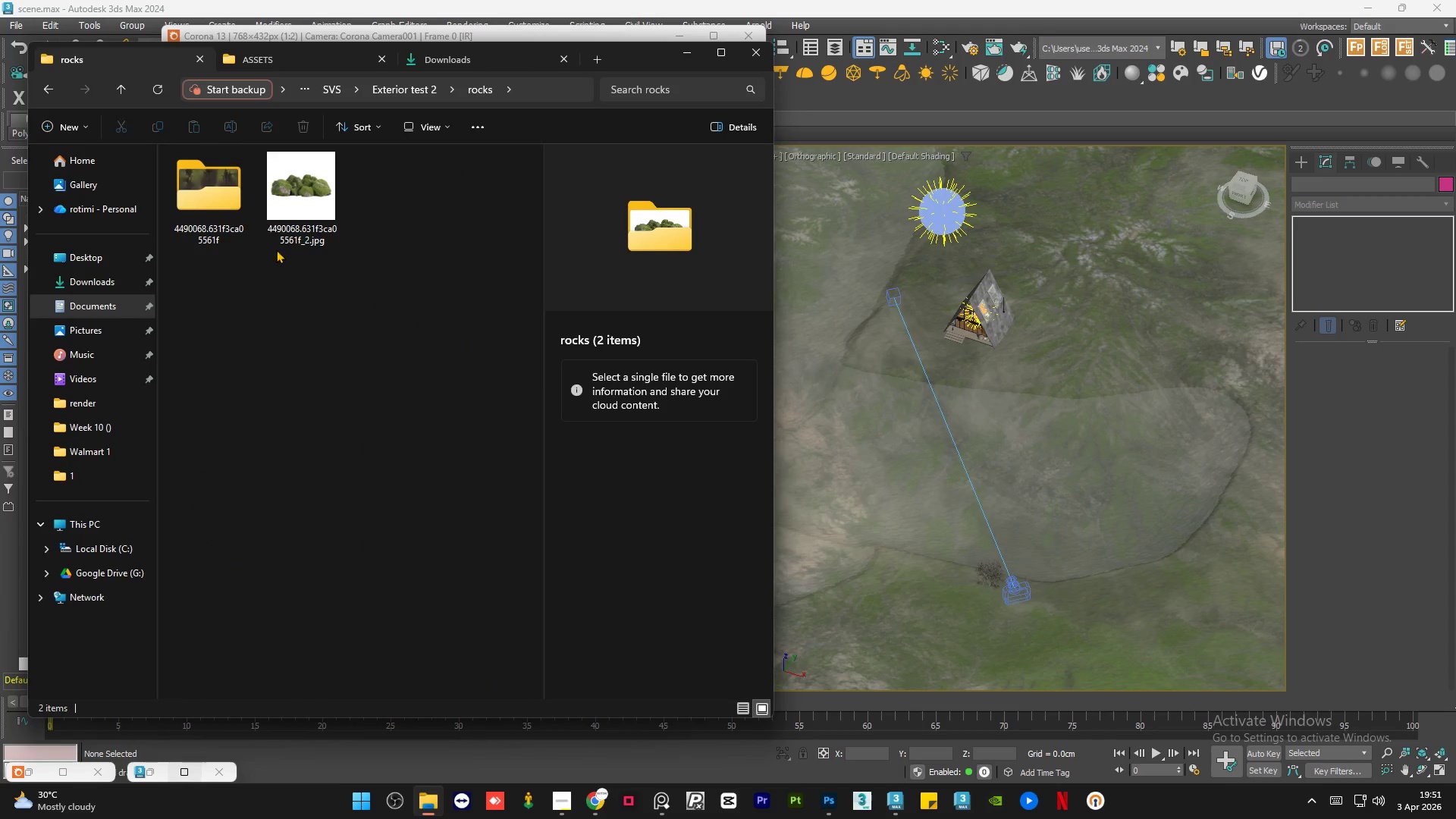 
left_click([296, 197])
 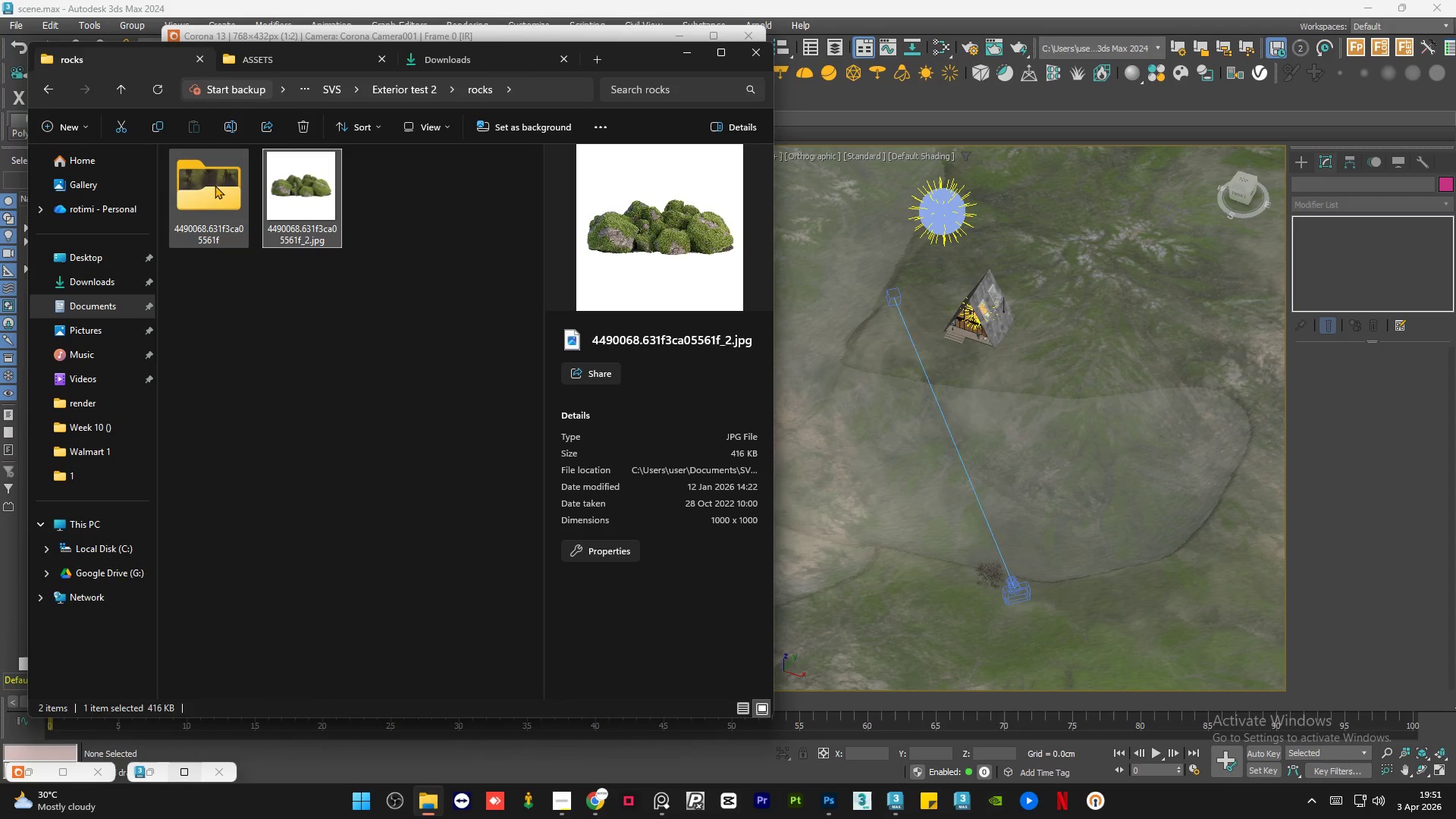 
double_click([215, 185])
 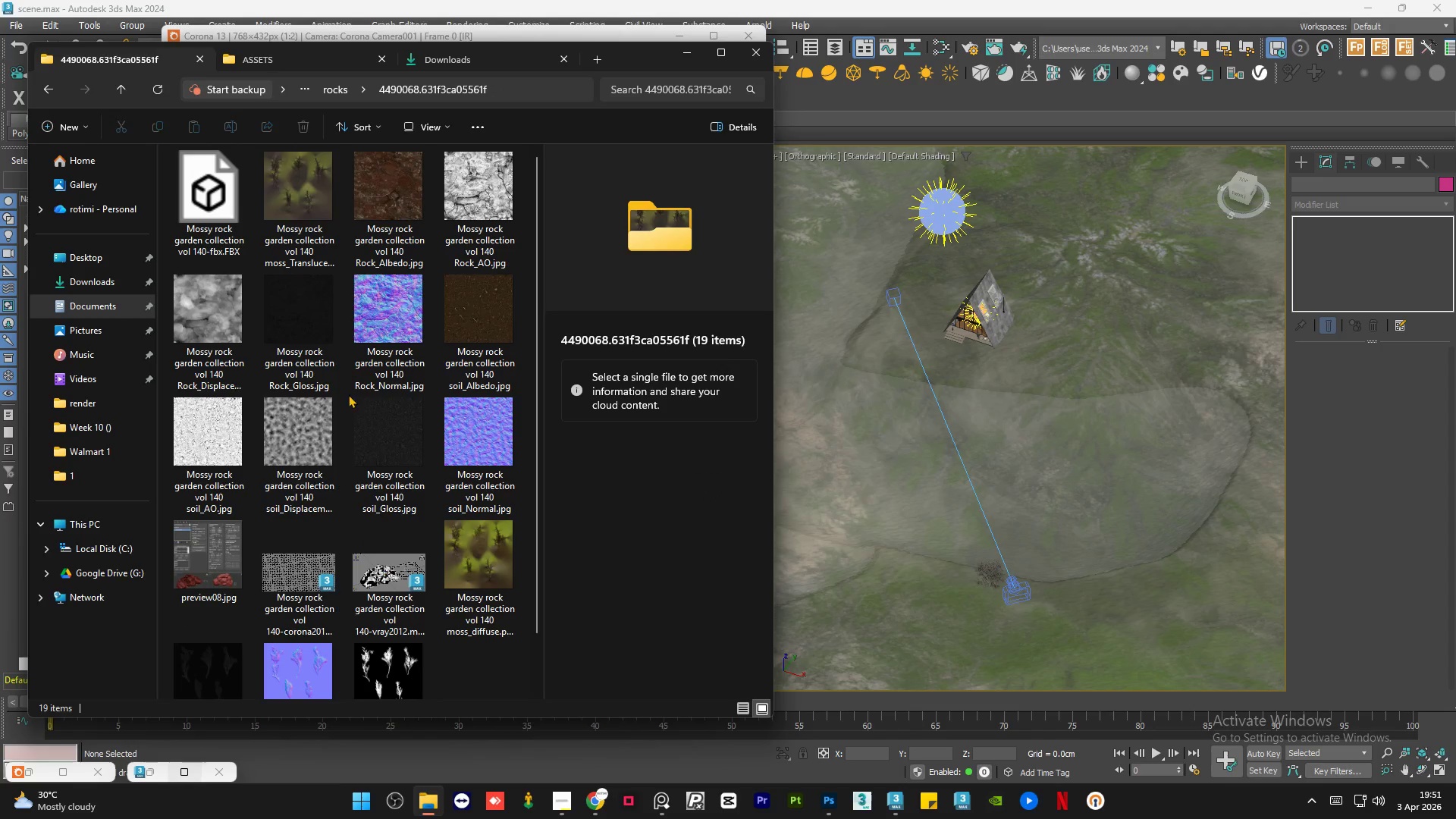 
scroll: coordinate [340, 421], scroll_direction: down, amount: 2.0
 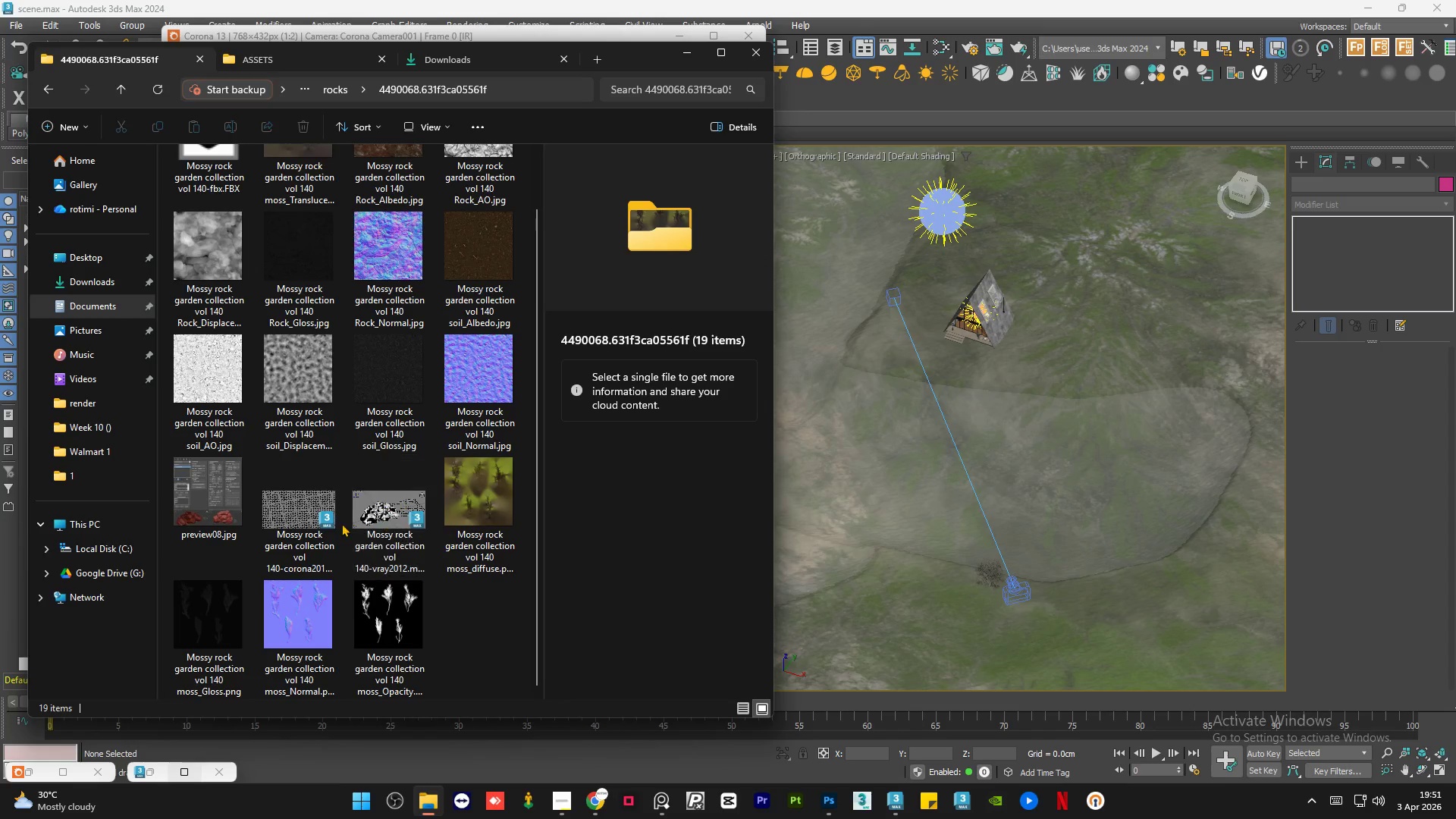 
left_click([325, 520])
 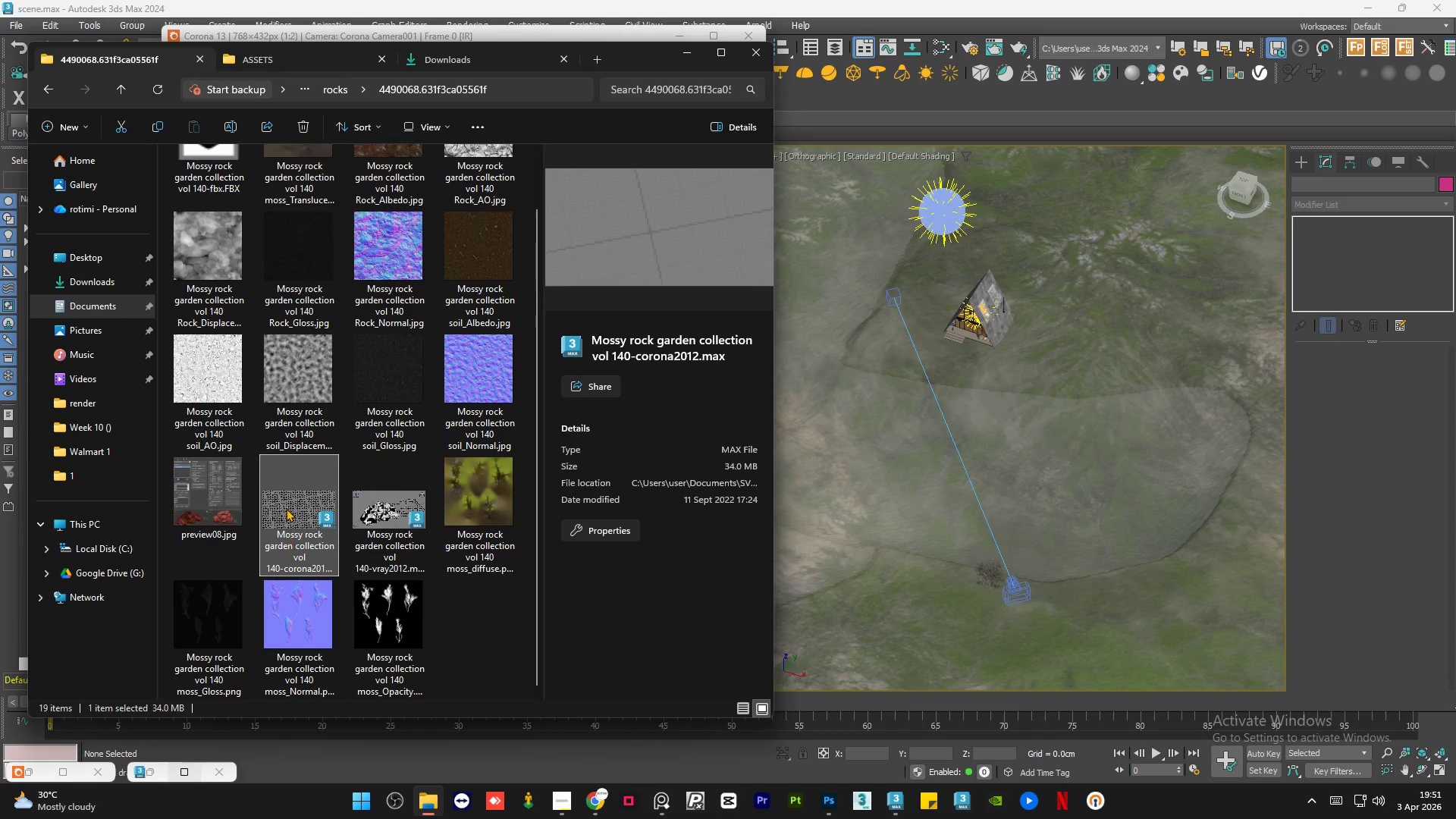 
left_click_drag(start_coordinate=[283, 504], to_coordinate=[1028, 578])
 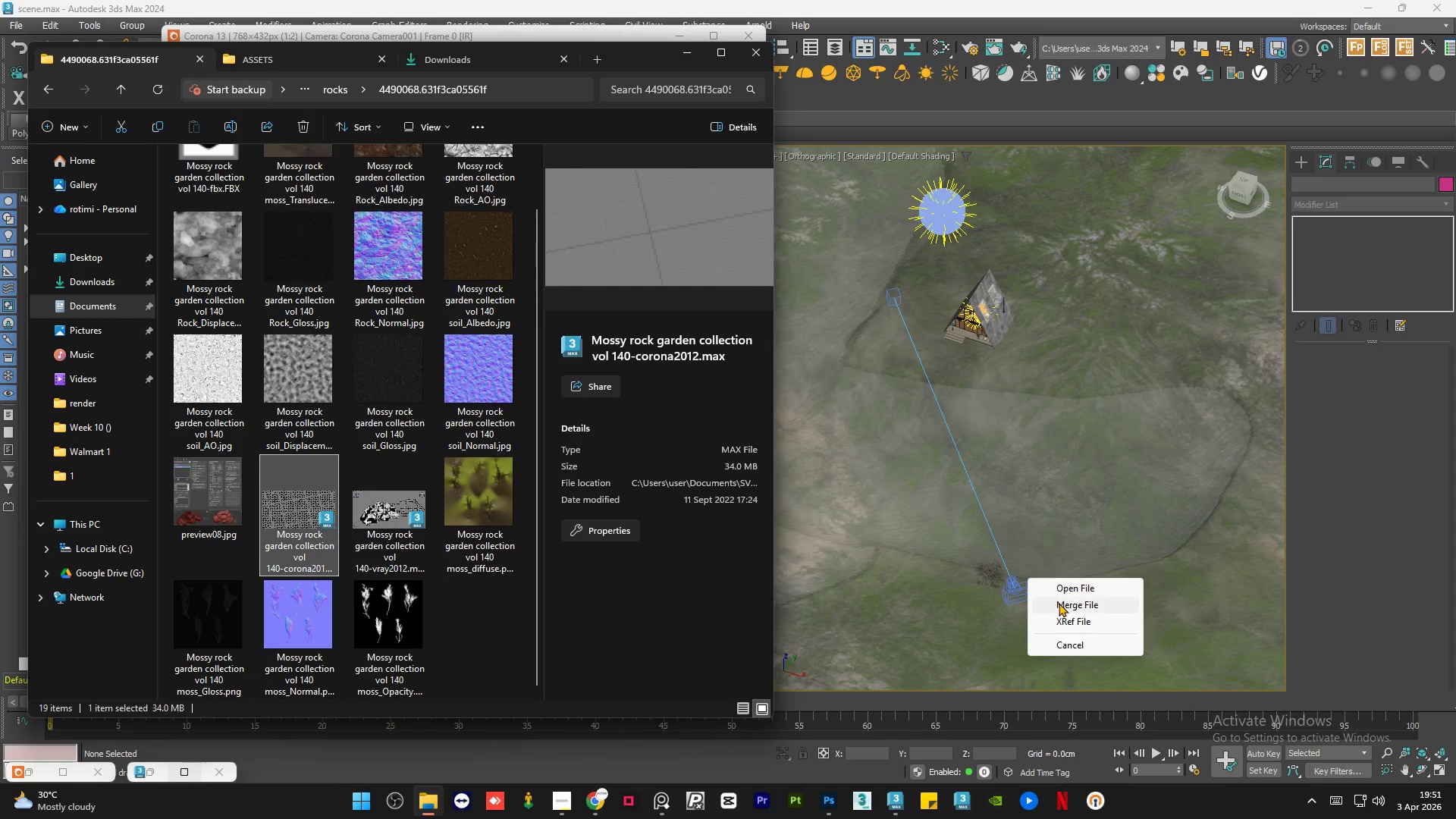 
left_click([1059, 603])
 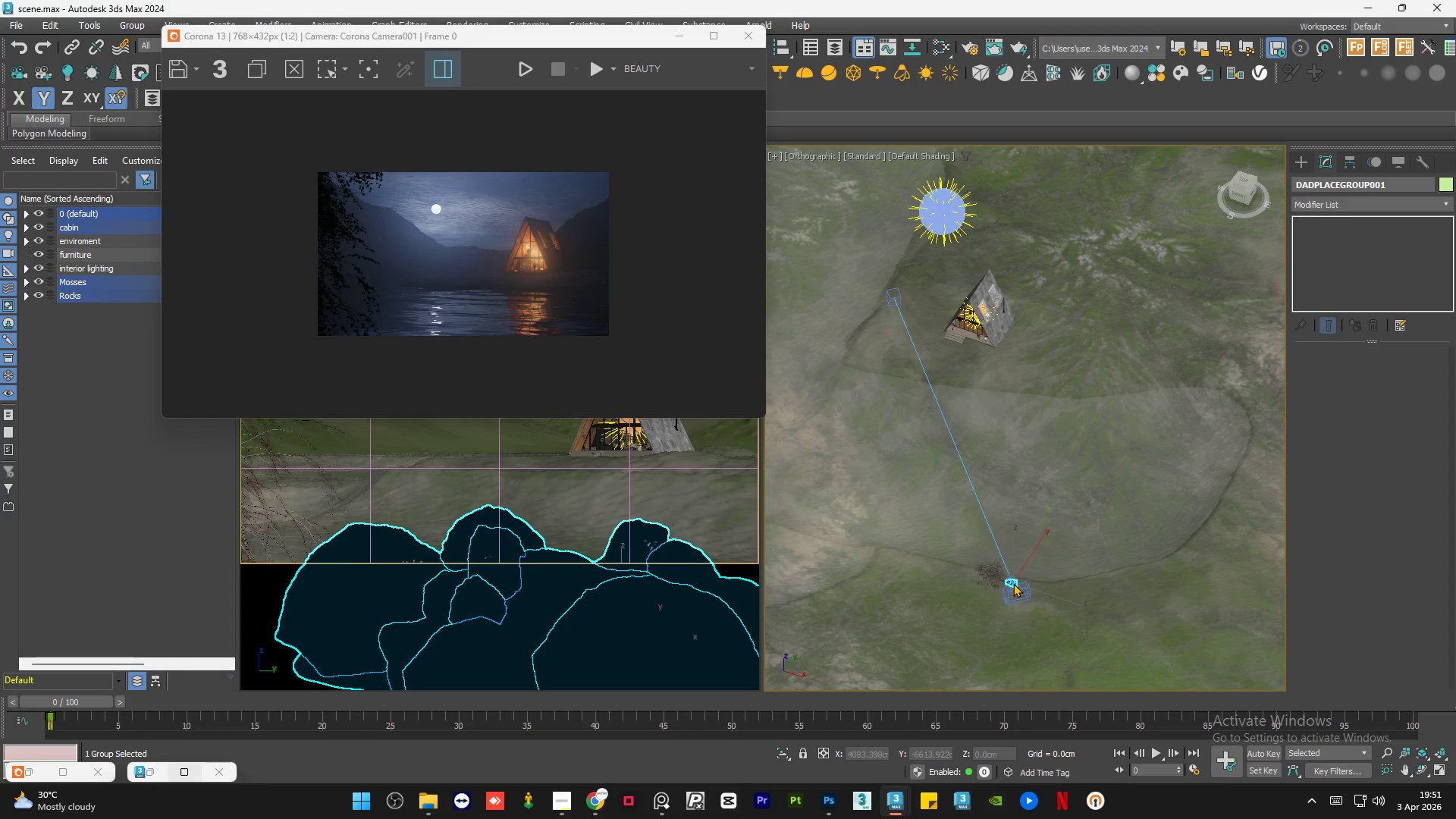 
wait(5.89)
 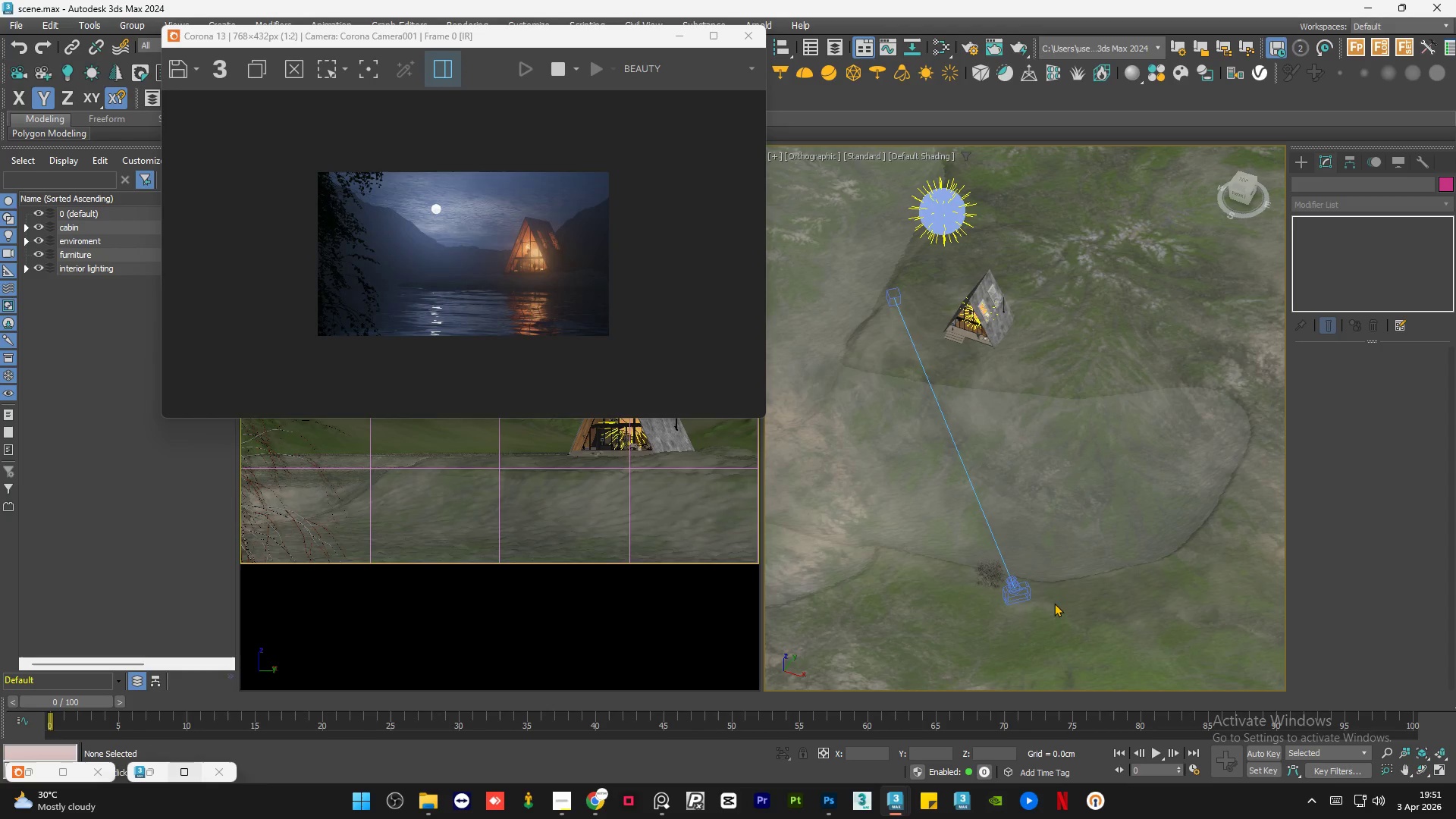 
left_click([1012, 583])
 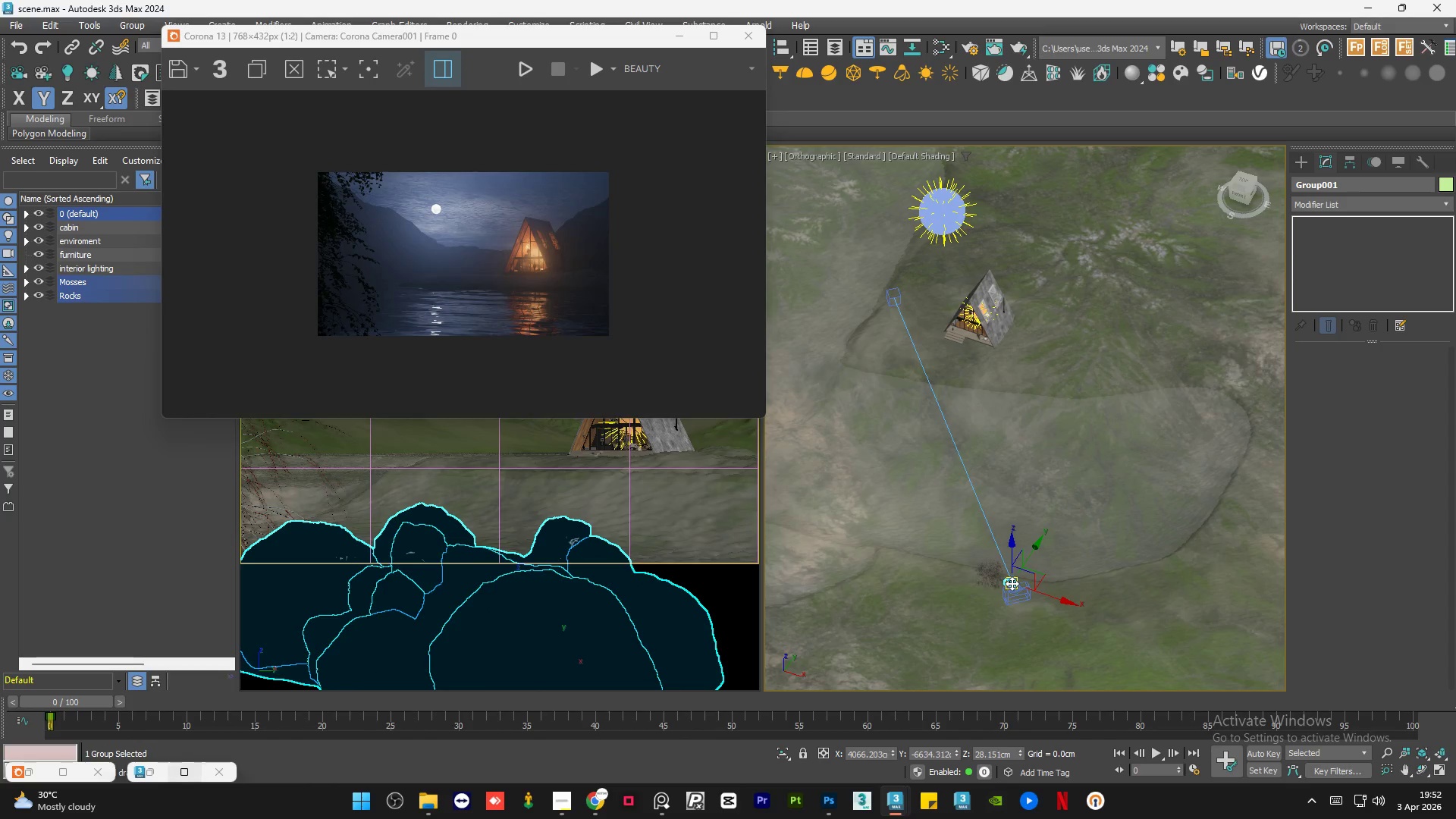 
scroll: coordinate [1012, 583], scroll_direction: up, amount: 9.0
 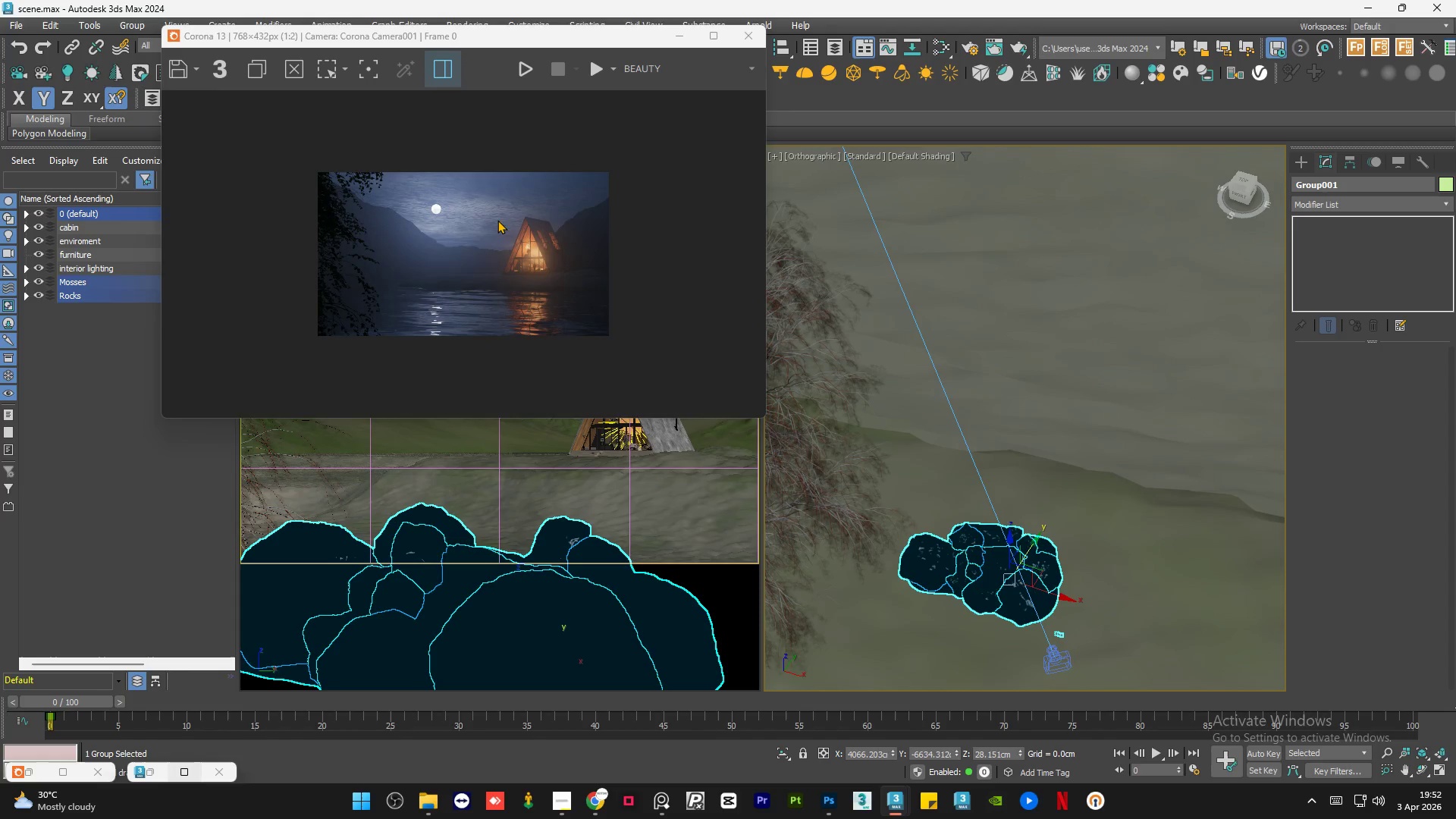 
left_click([515, 77])
 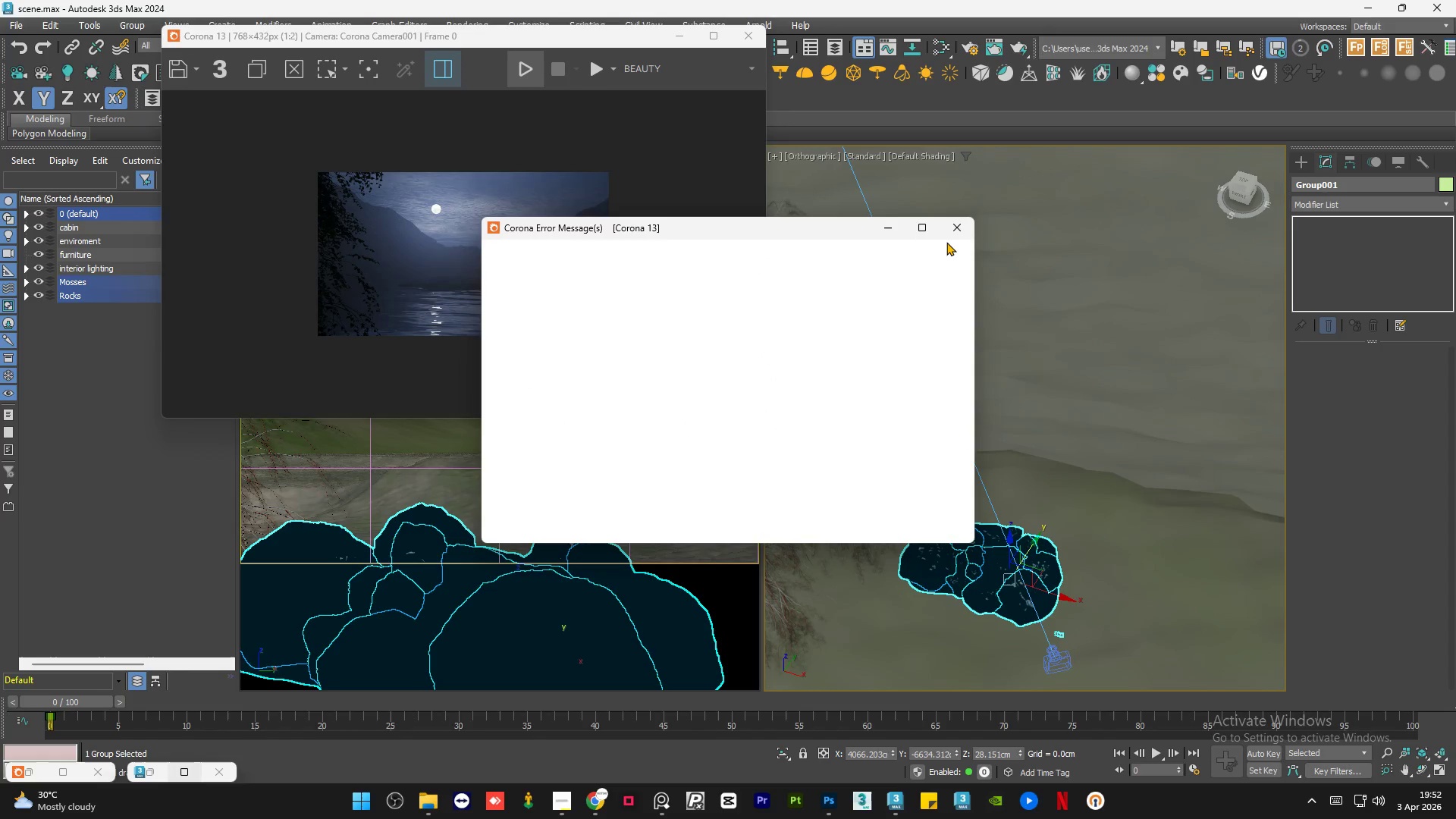 
wait(10.72)
 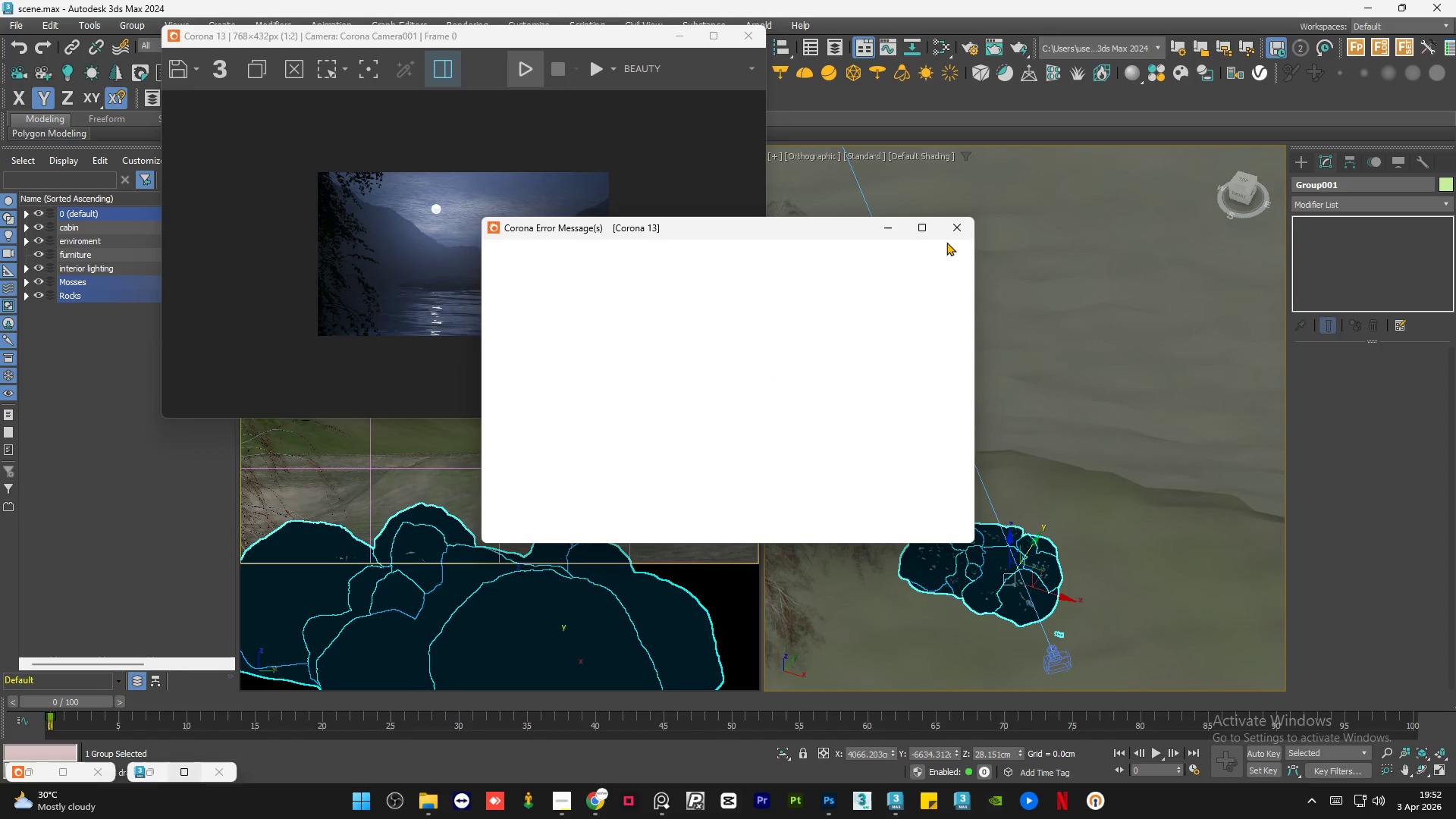 
scroll: coordinate [796, 350], scroll_direction: up, amount: 4.0
 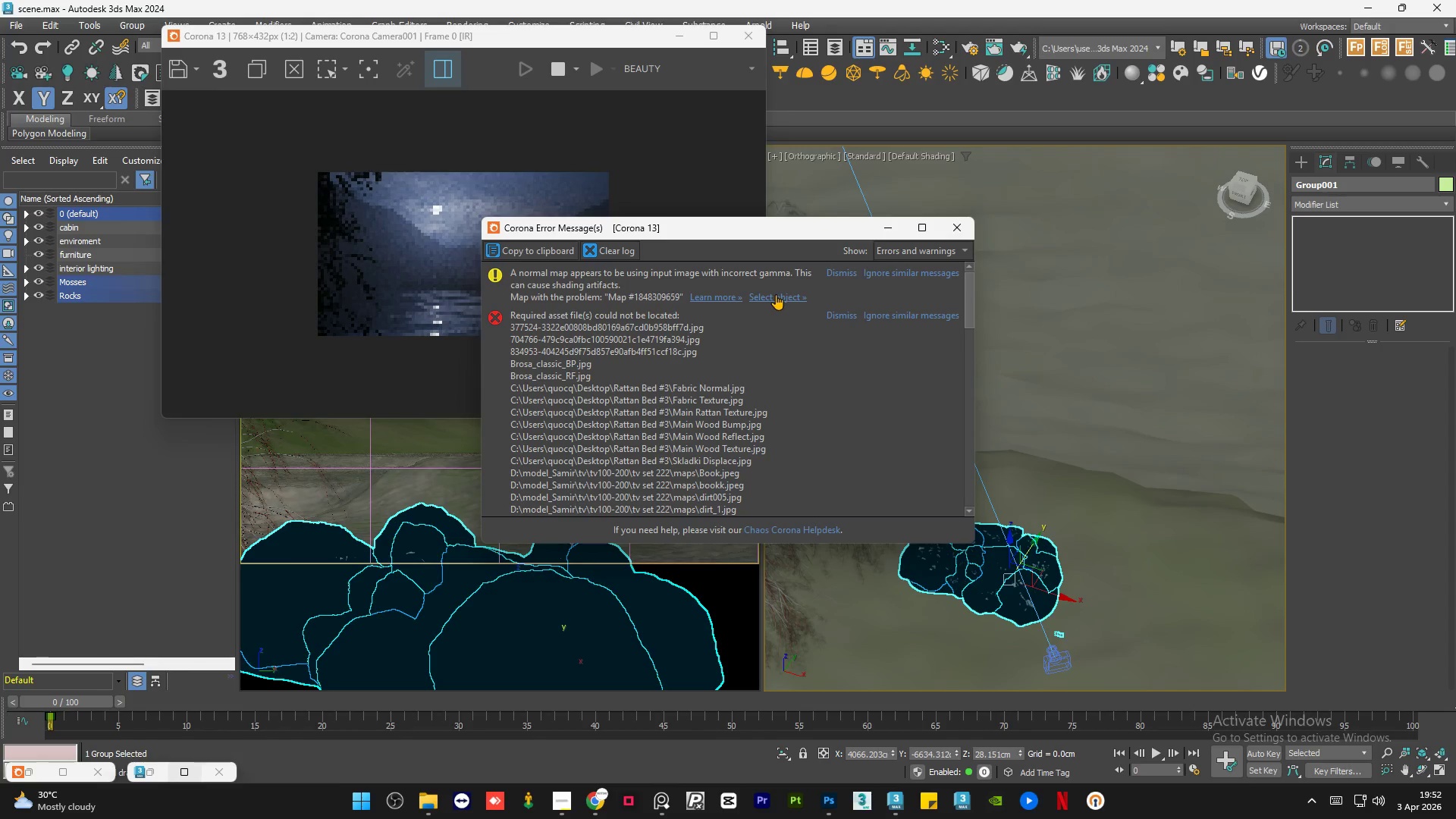 
left_click([776, 294])
 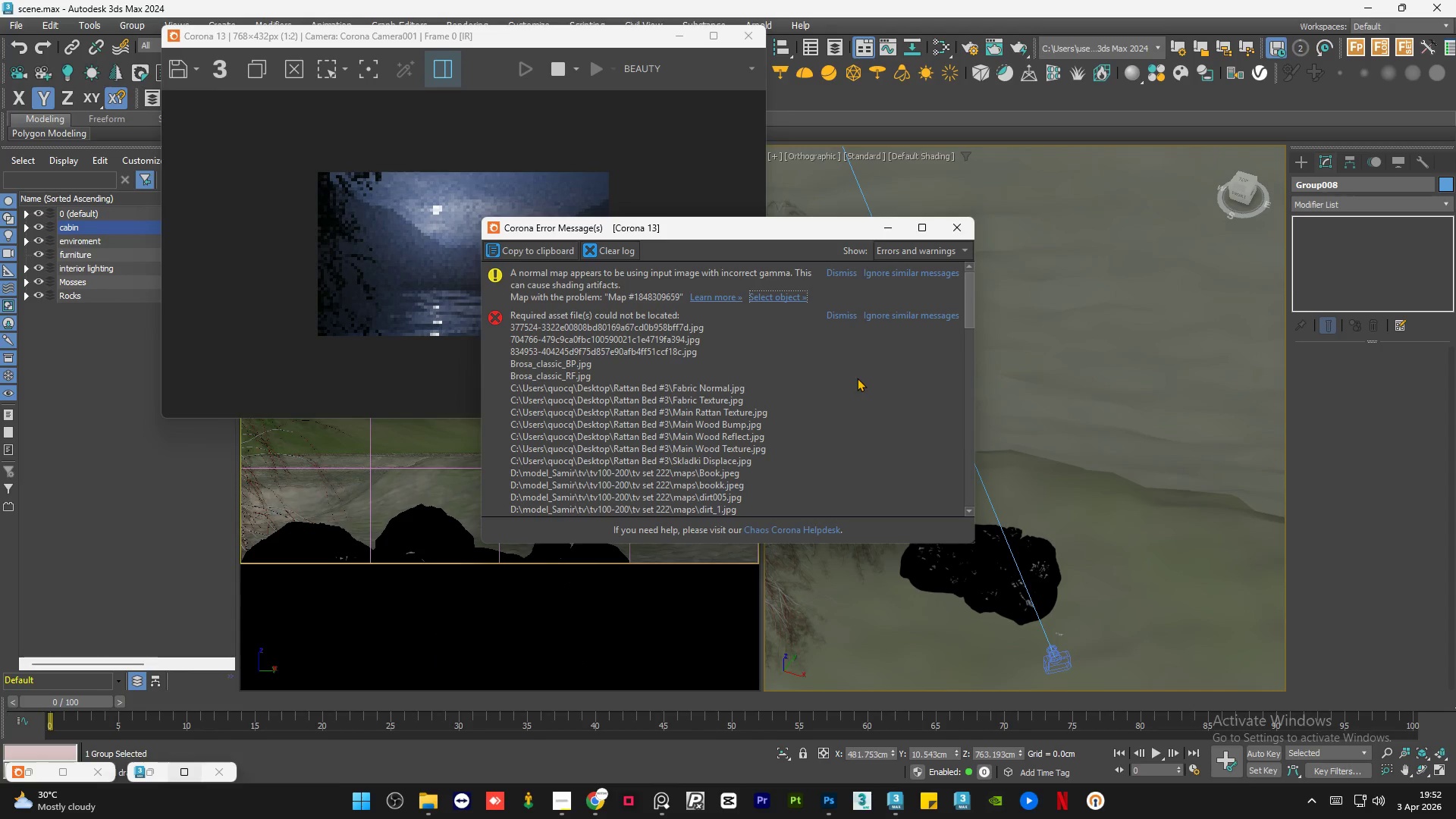 
scroll: coordinate [1119, 494], scroll_direction: down, amount: 8.0
 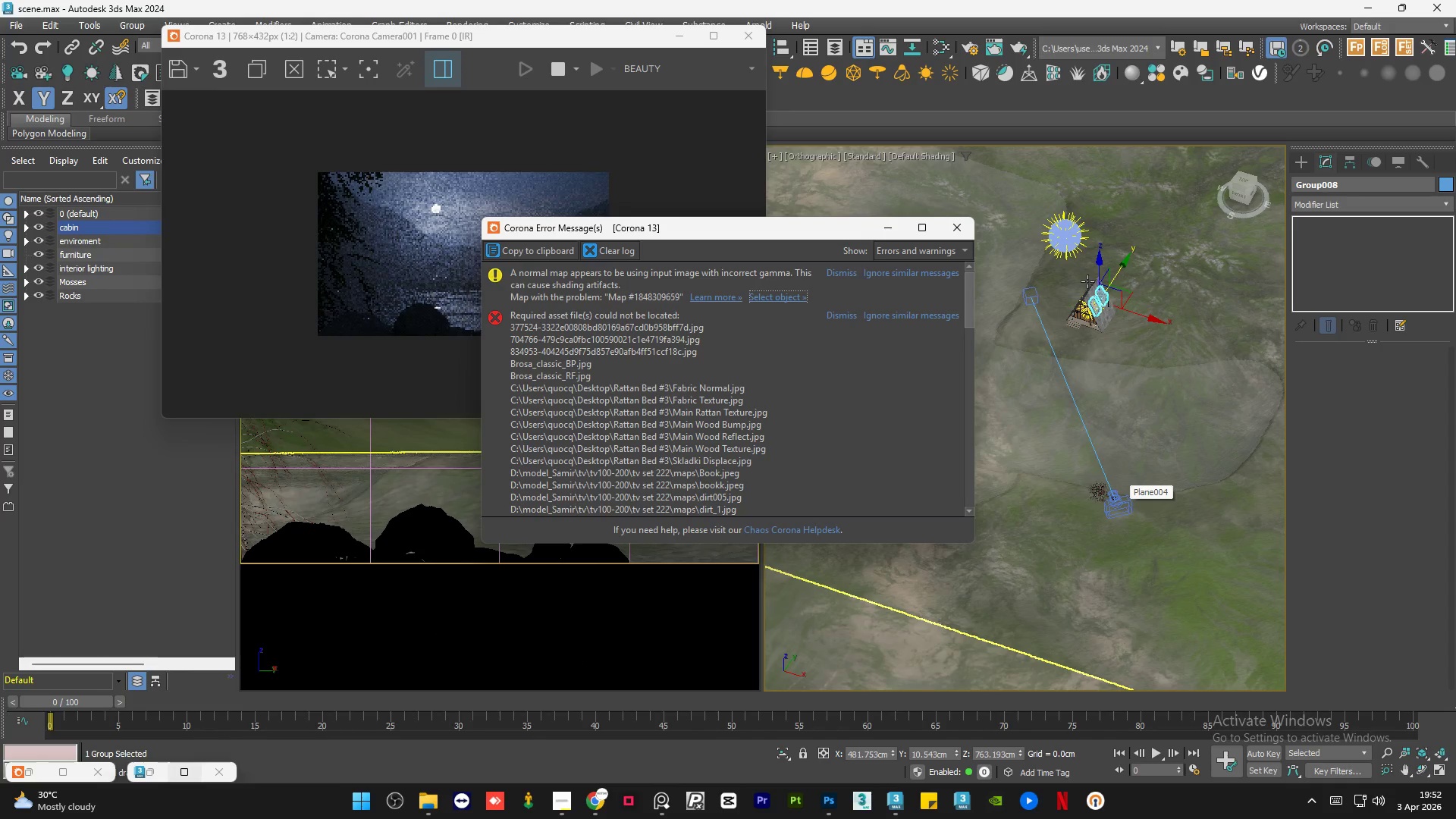 
scroll: coordinate [1097, 303], scroll_direction: up, amount: 13.0
 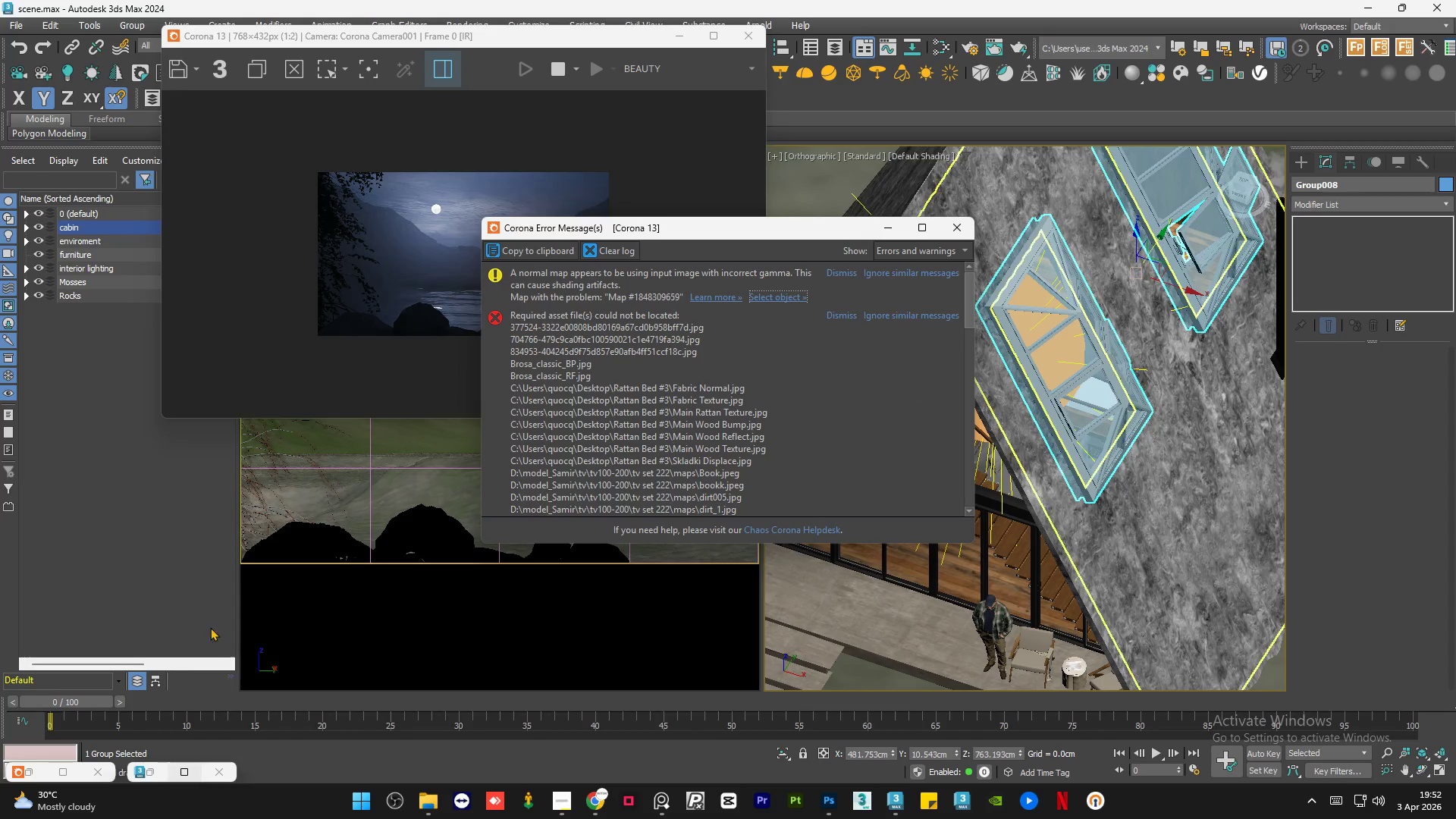 
left_click([149, 772])
 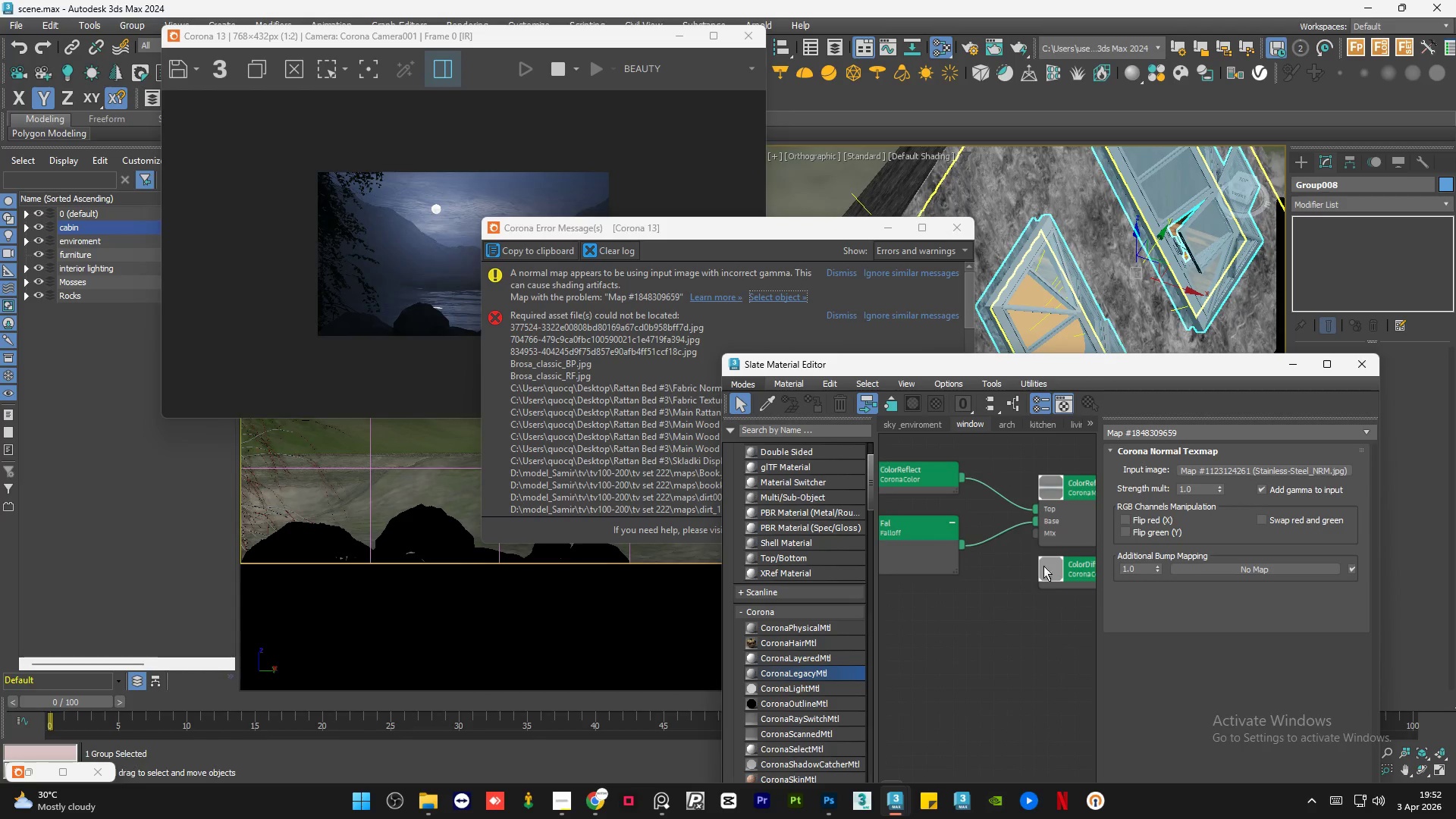 
scroll: coordinate [1025, 593], scroll_direction: down, amount: 8.0
 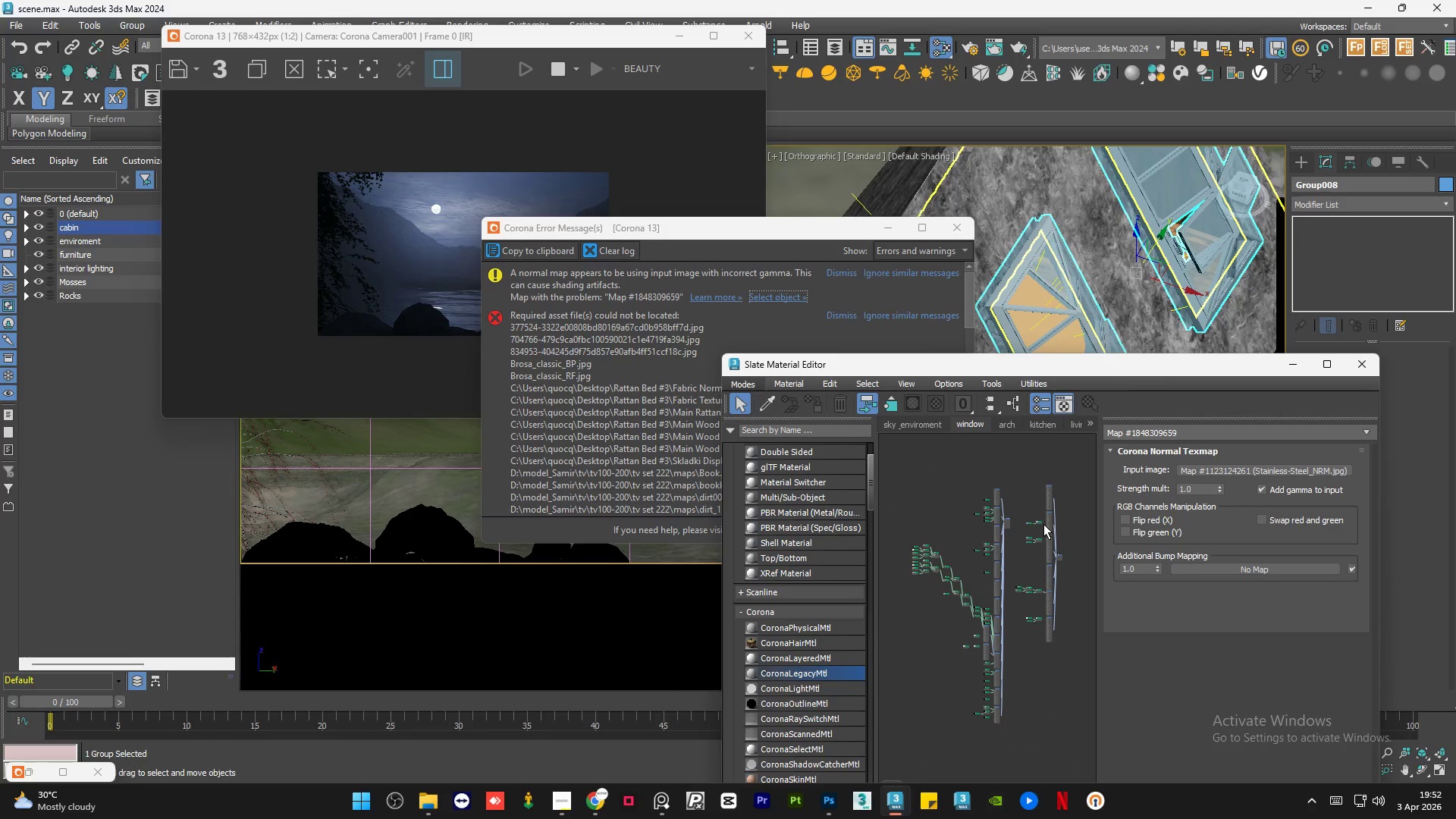 
left_click([1027, 535])
 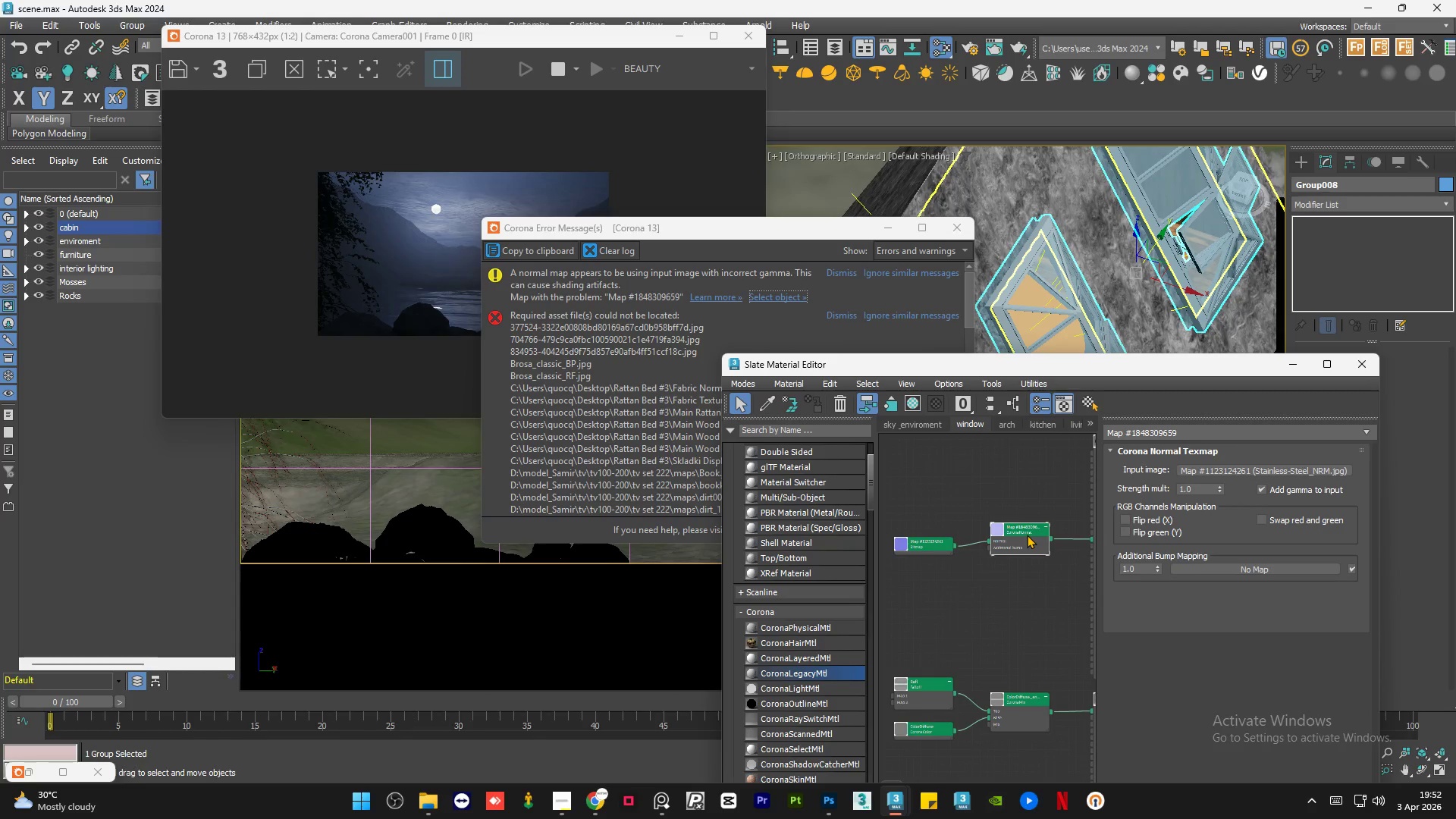 
scroll: coordinate [1033, 526], scroll_direction: up, amount: 4.0
 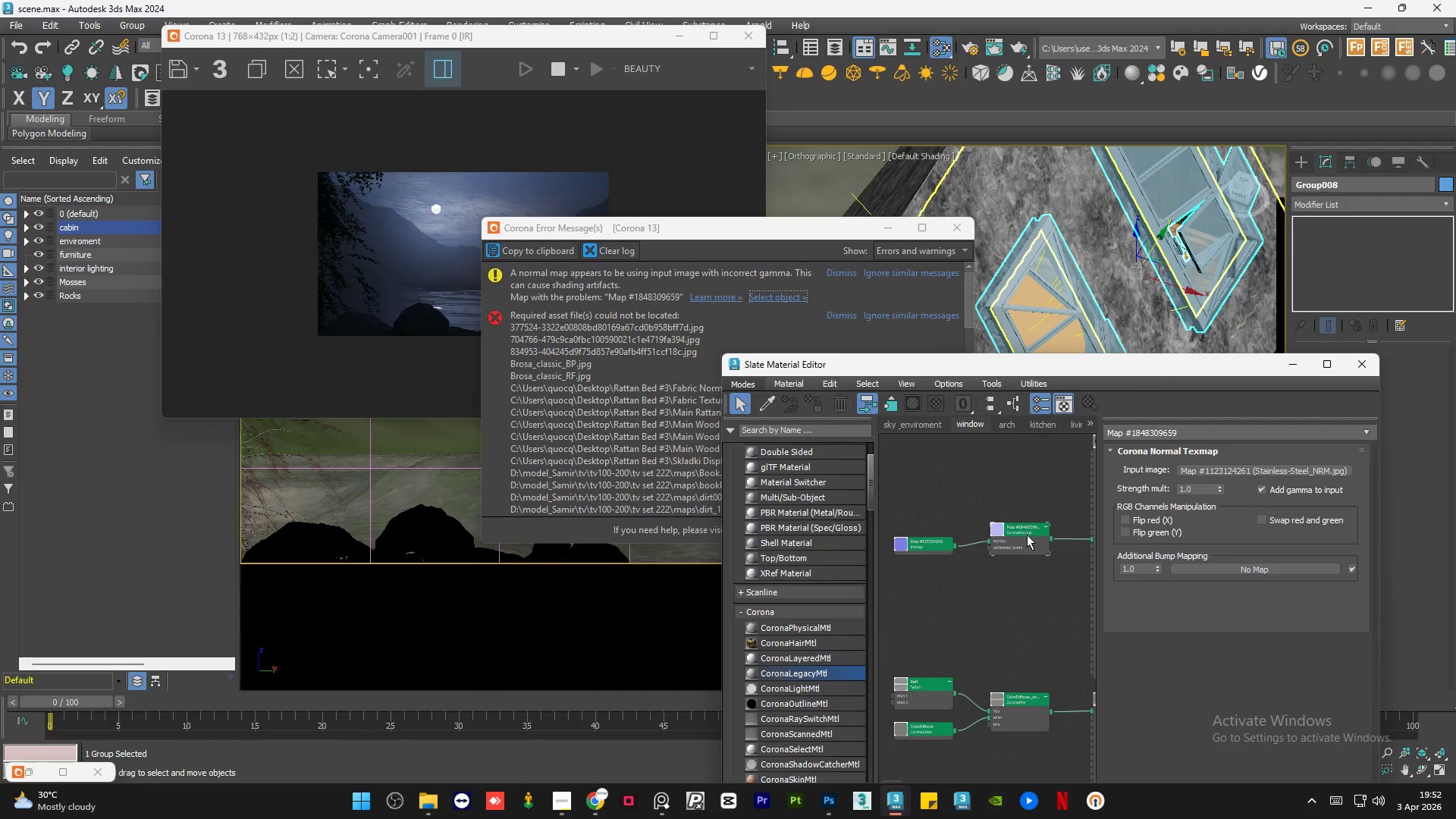 
key(Delete)
 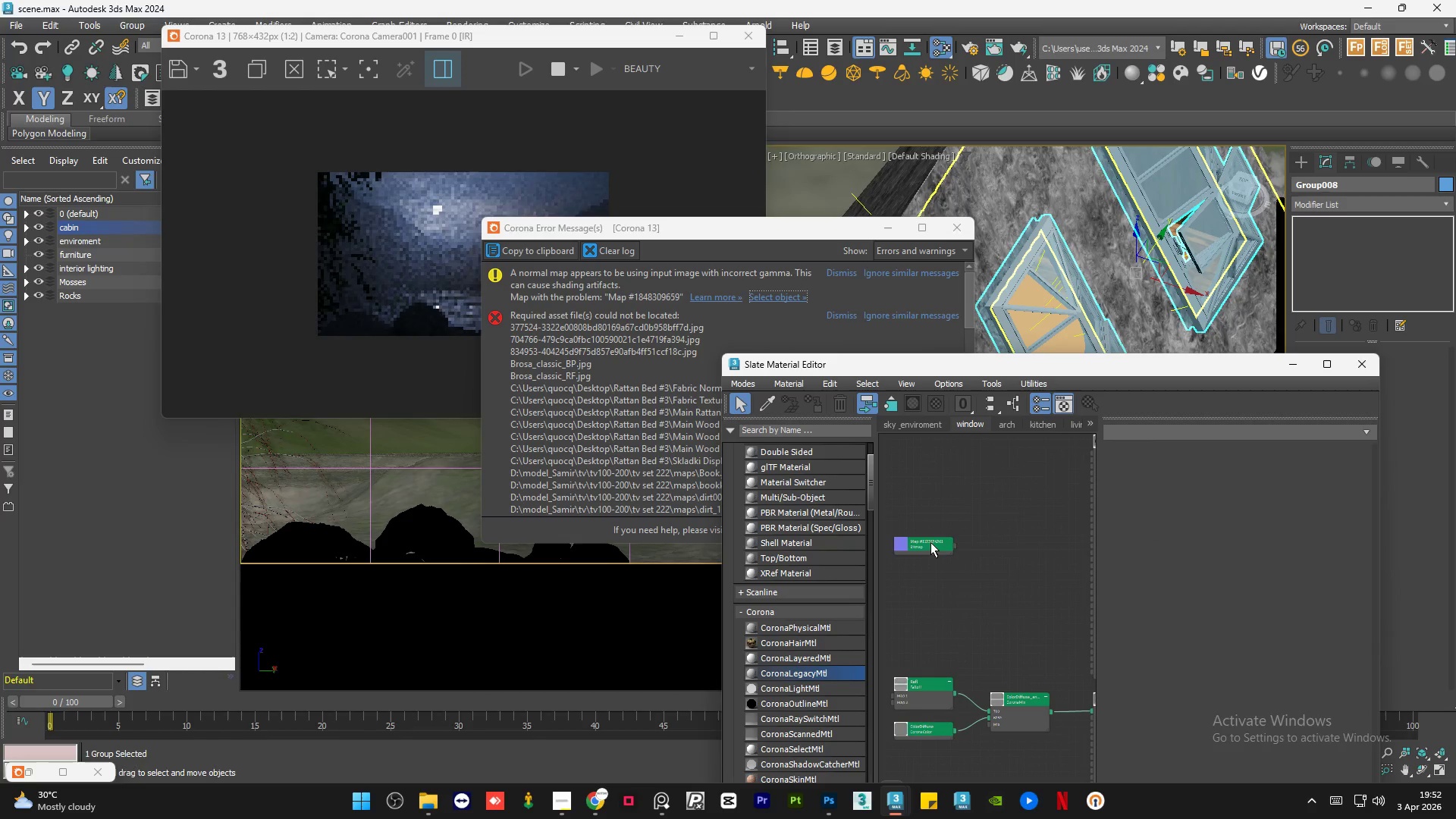 
left_click_drag(start_coordinate=[929, 542], to_coordinate=[1008, 544])
 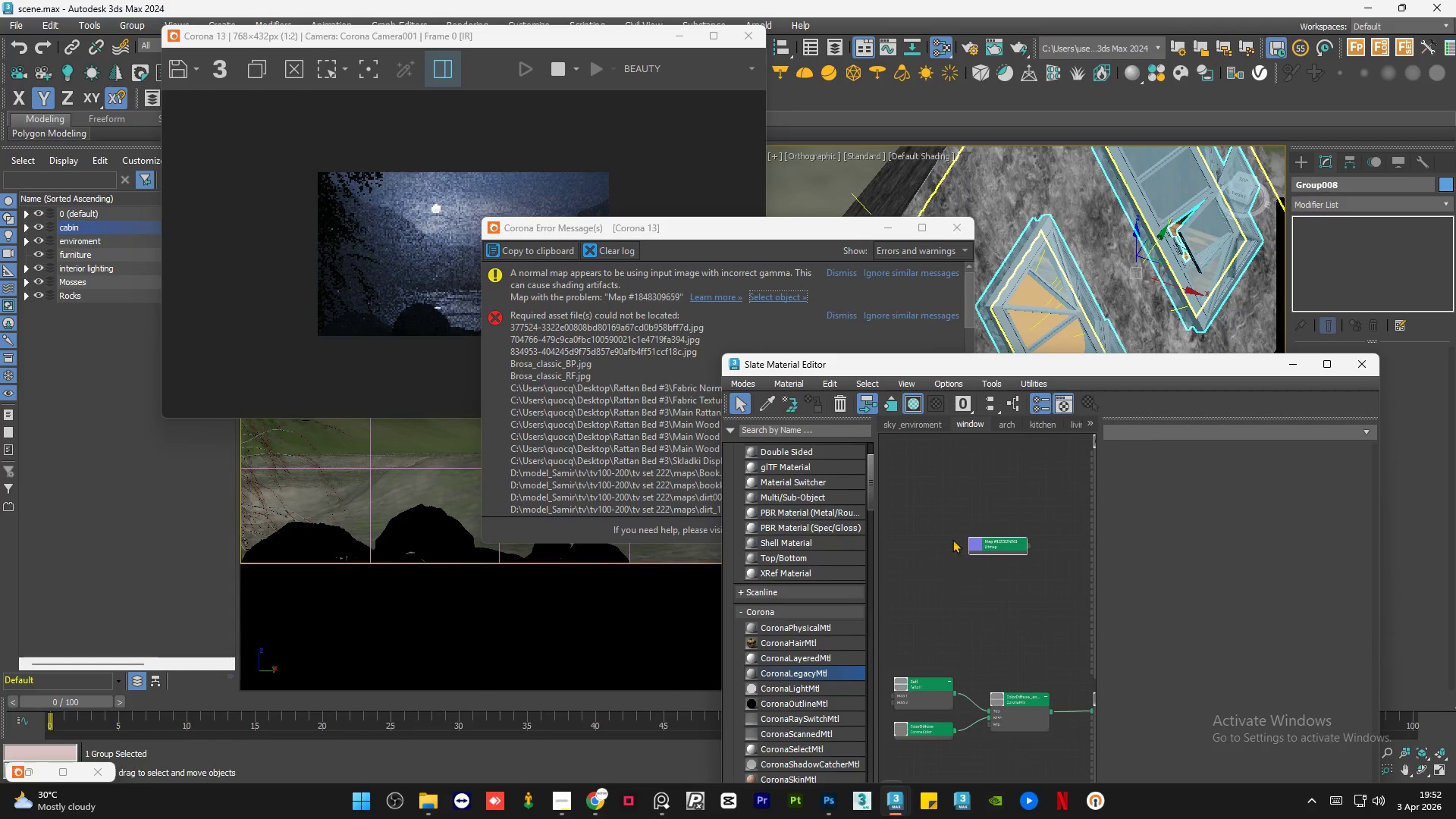 
scroll: coordinate [996, 532], scroll_direction: up, amount: 3.0
 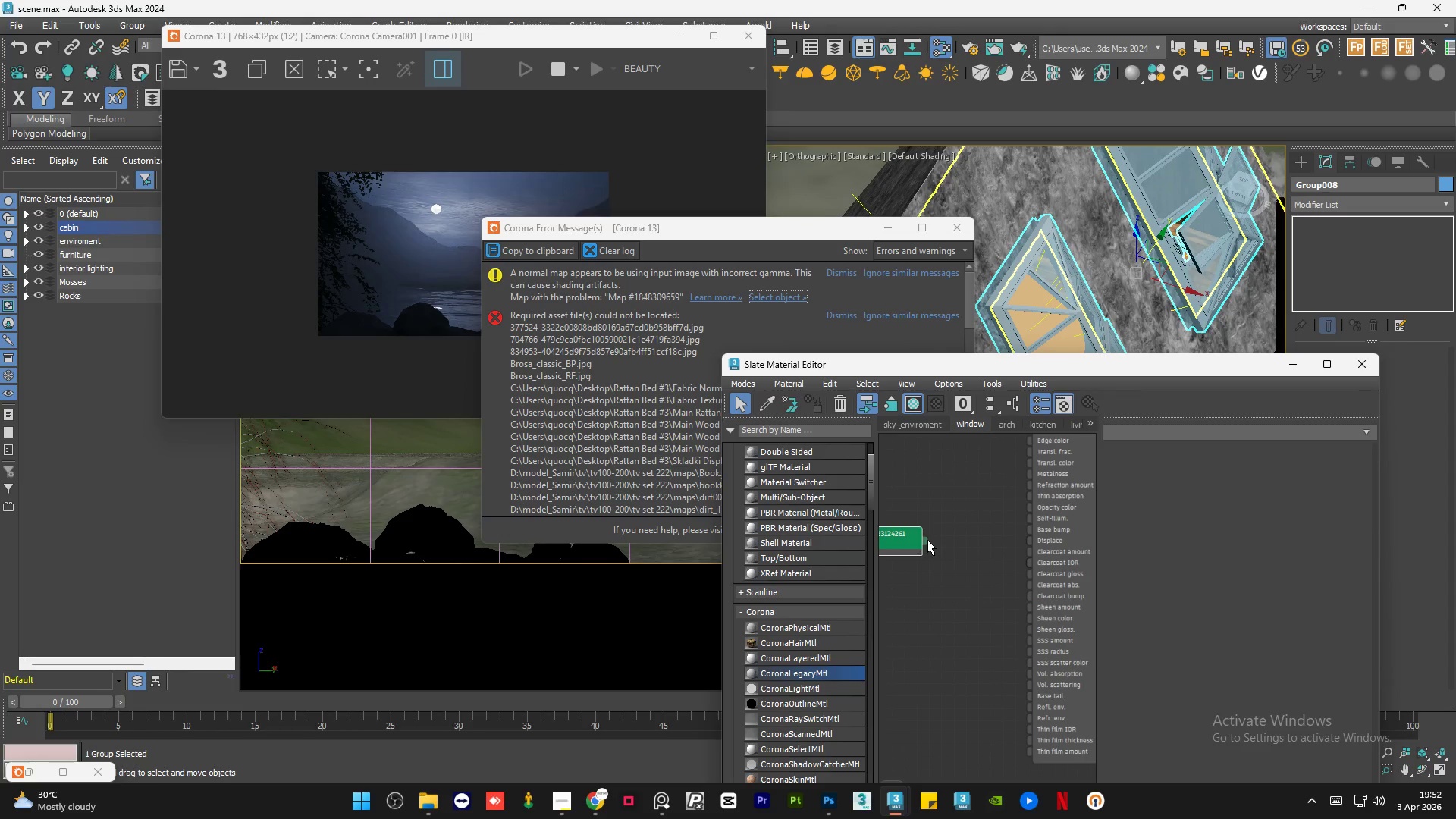 
left_click_drag(start_coordinate=[924, 541], to_coordinate=[1030, 530])
 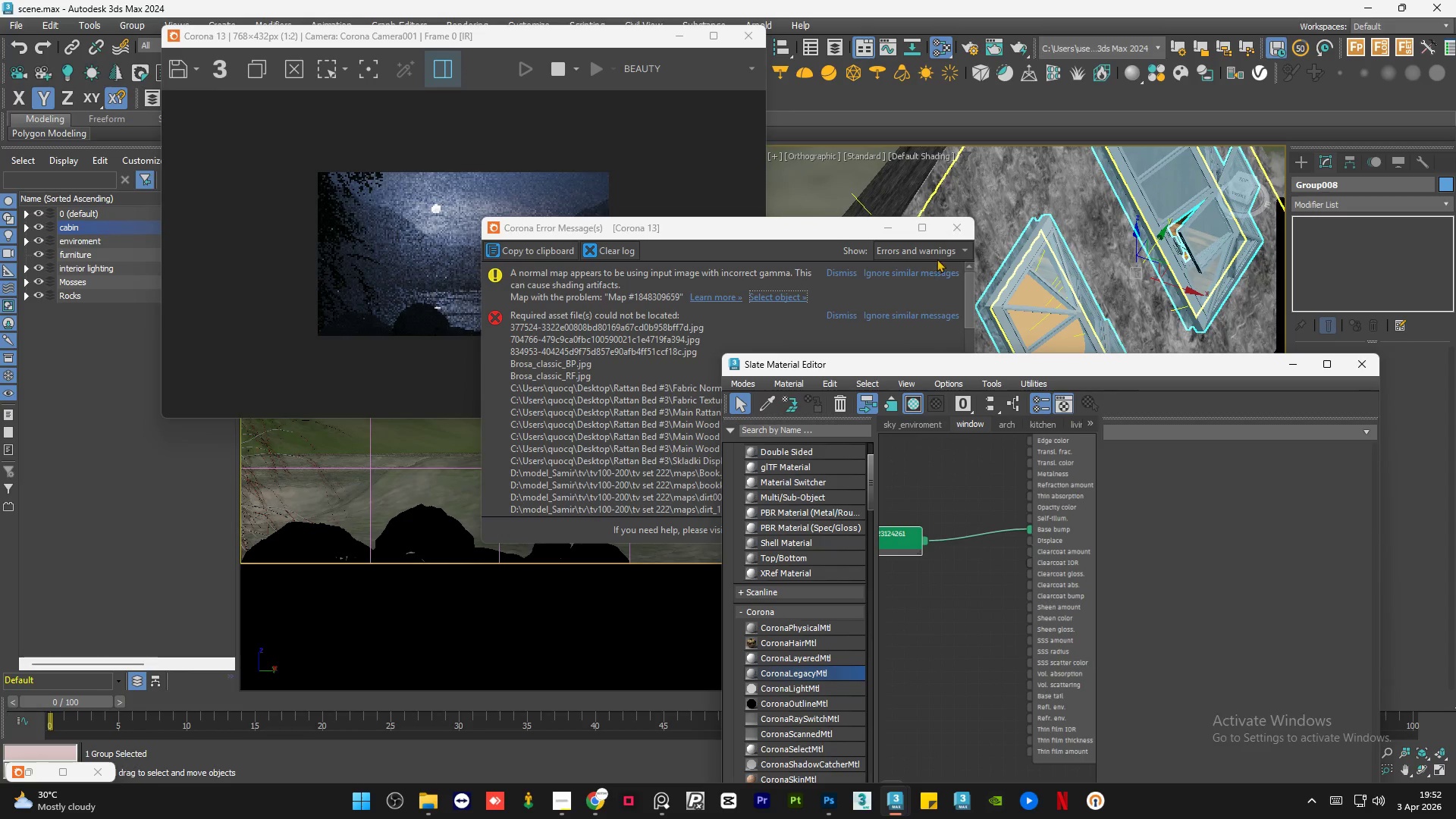 
left_click([953, 229])
 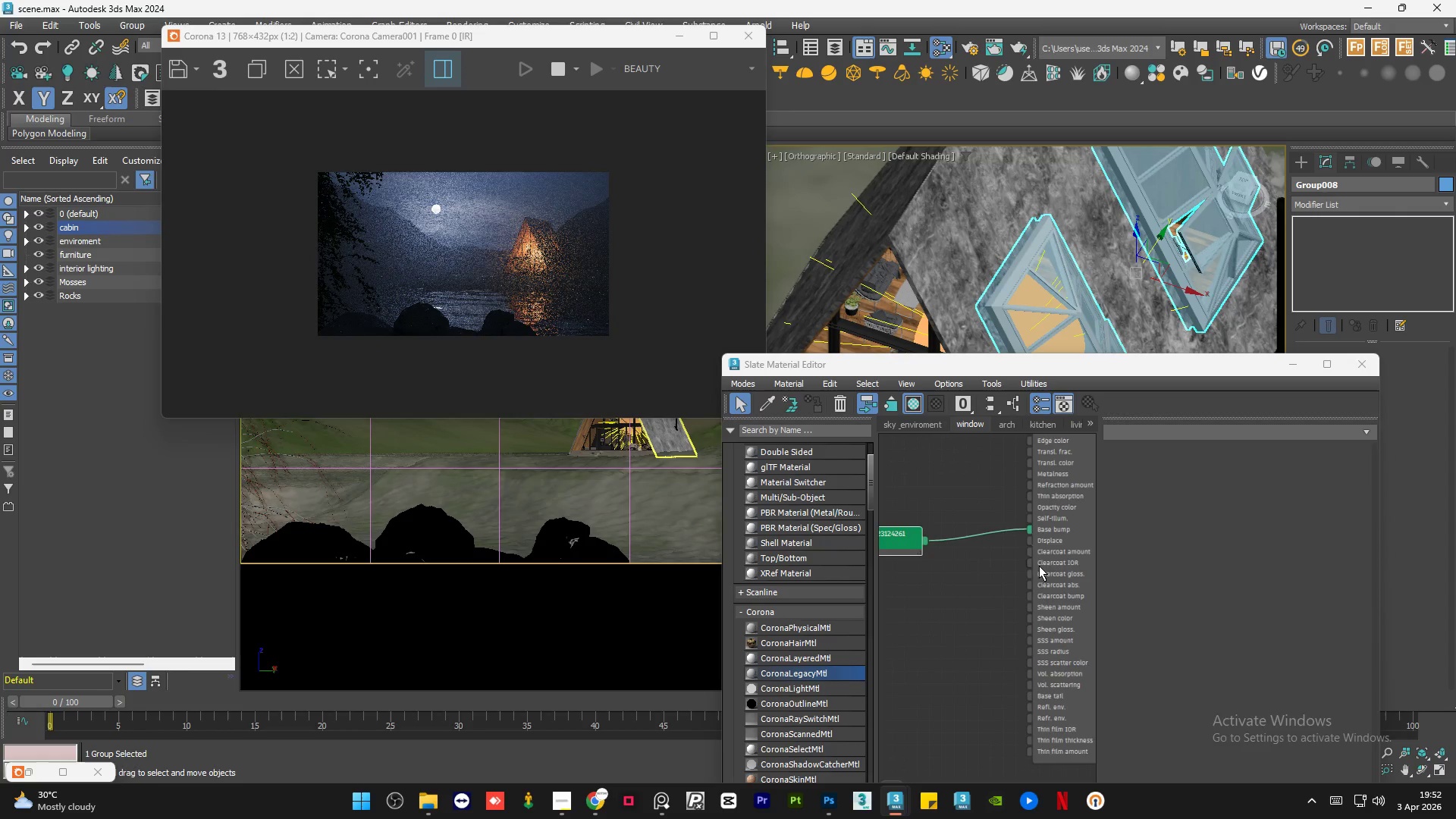 
scroll: coordinate [1036, 544], scroll_direction: up, amount: 2.0
 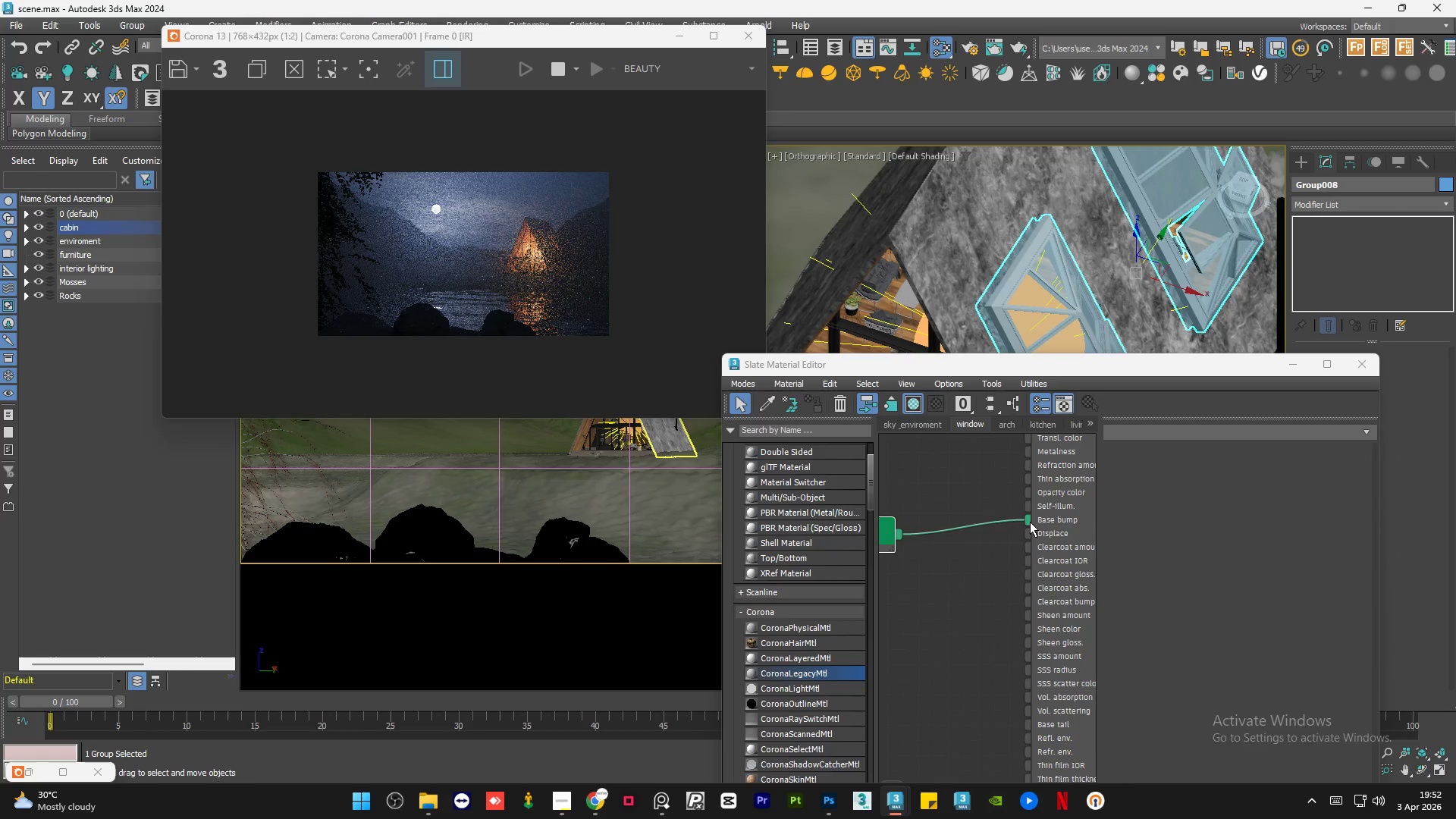 
left_click_drag(start_coordinate=[1030, 521], to_coordinate=[1026, 518])
 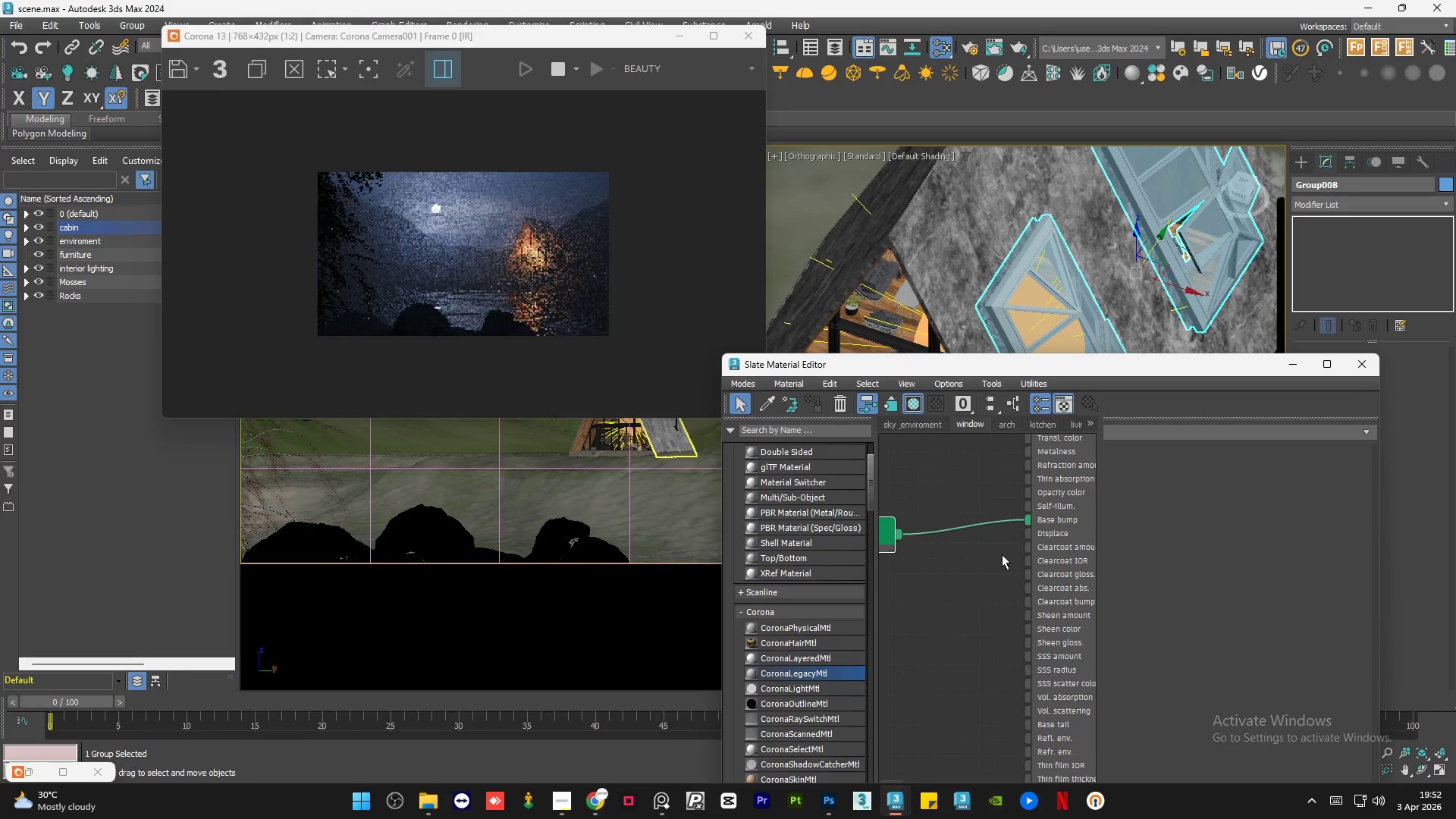 
left_click([1002, 554])
 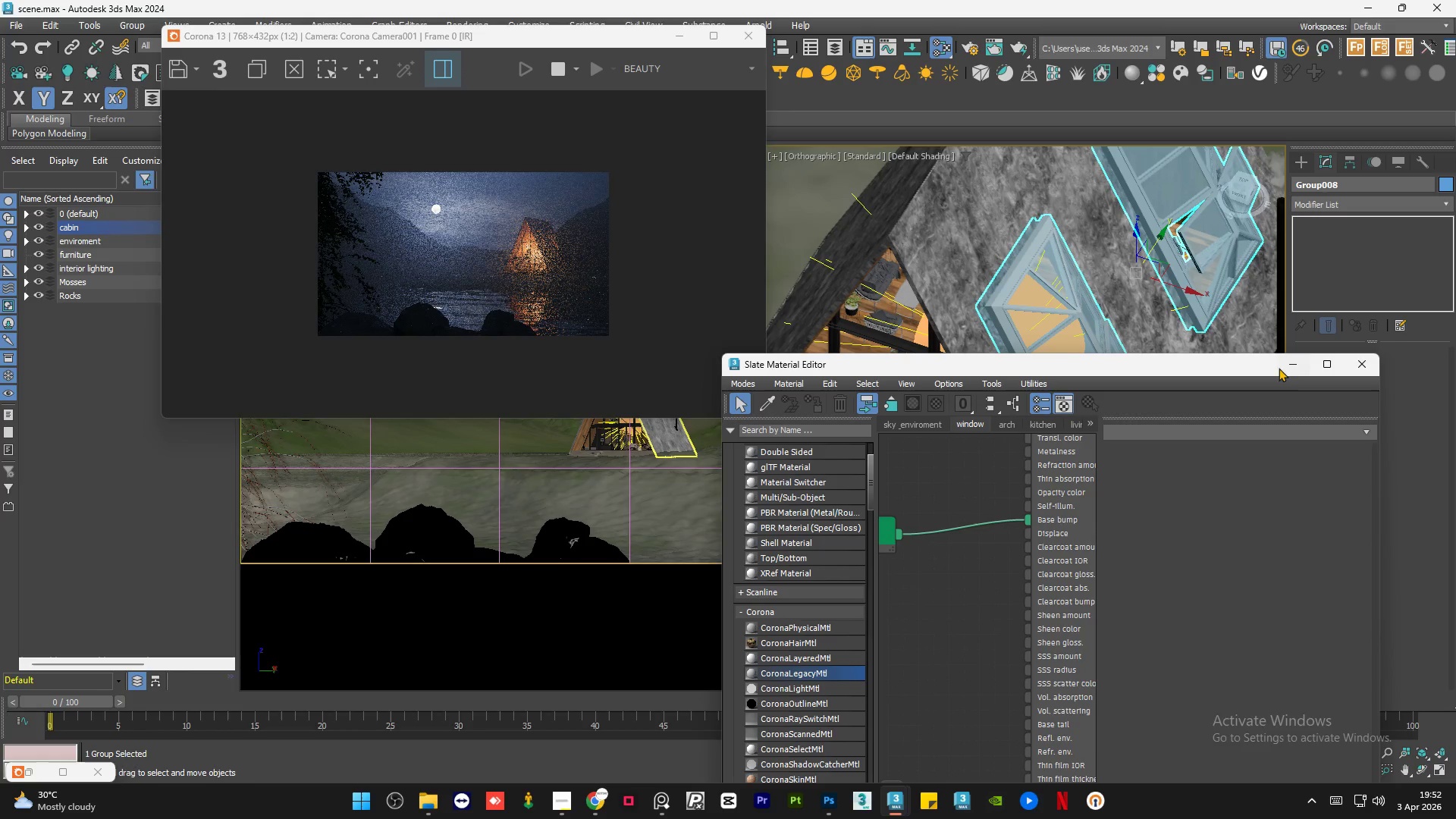 
left_click([1287, 368])
 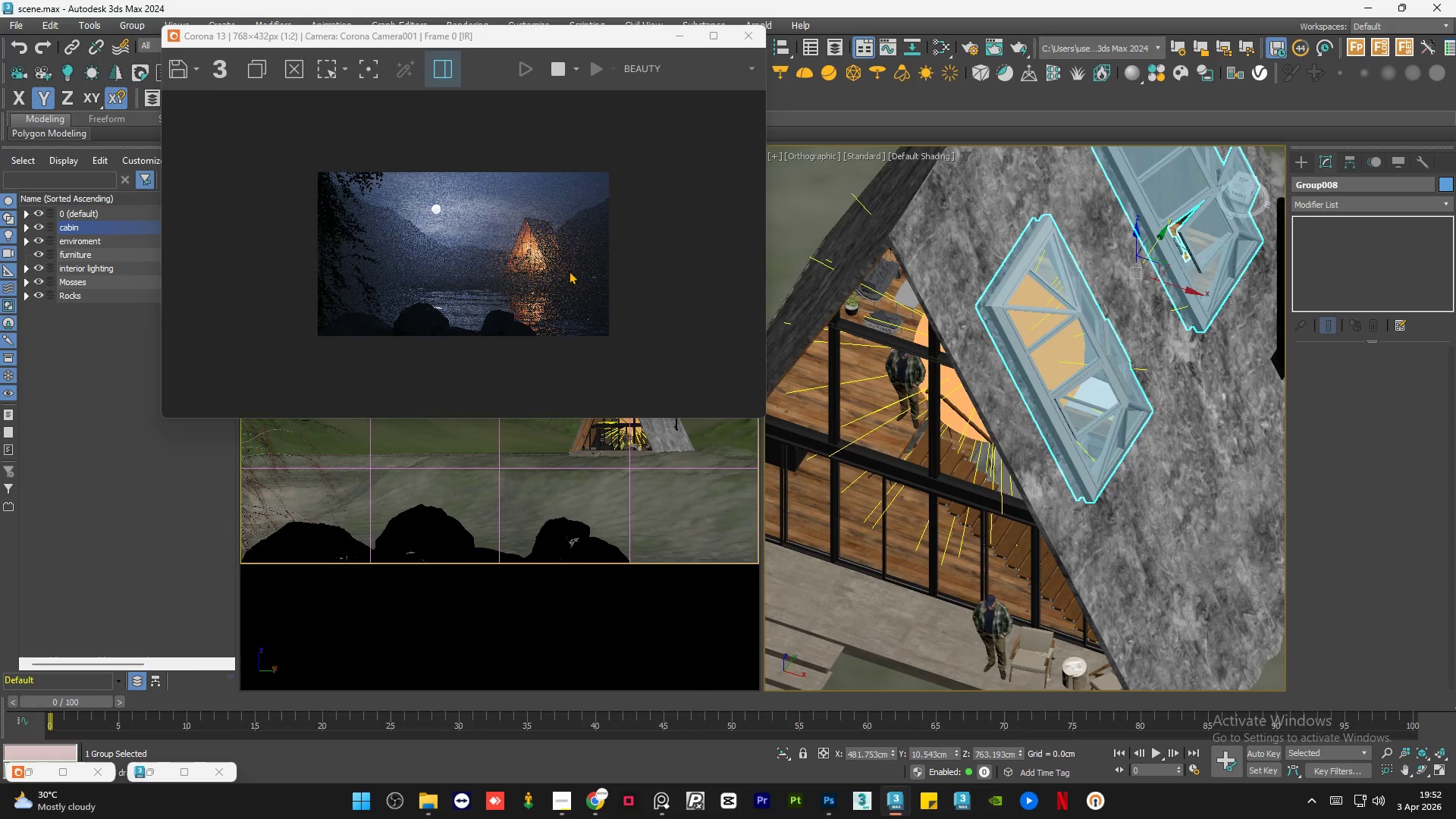 
scroll: coordinate [598, 268], scroll_direction: up, amount: 2.0
 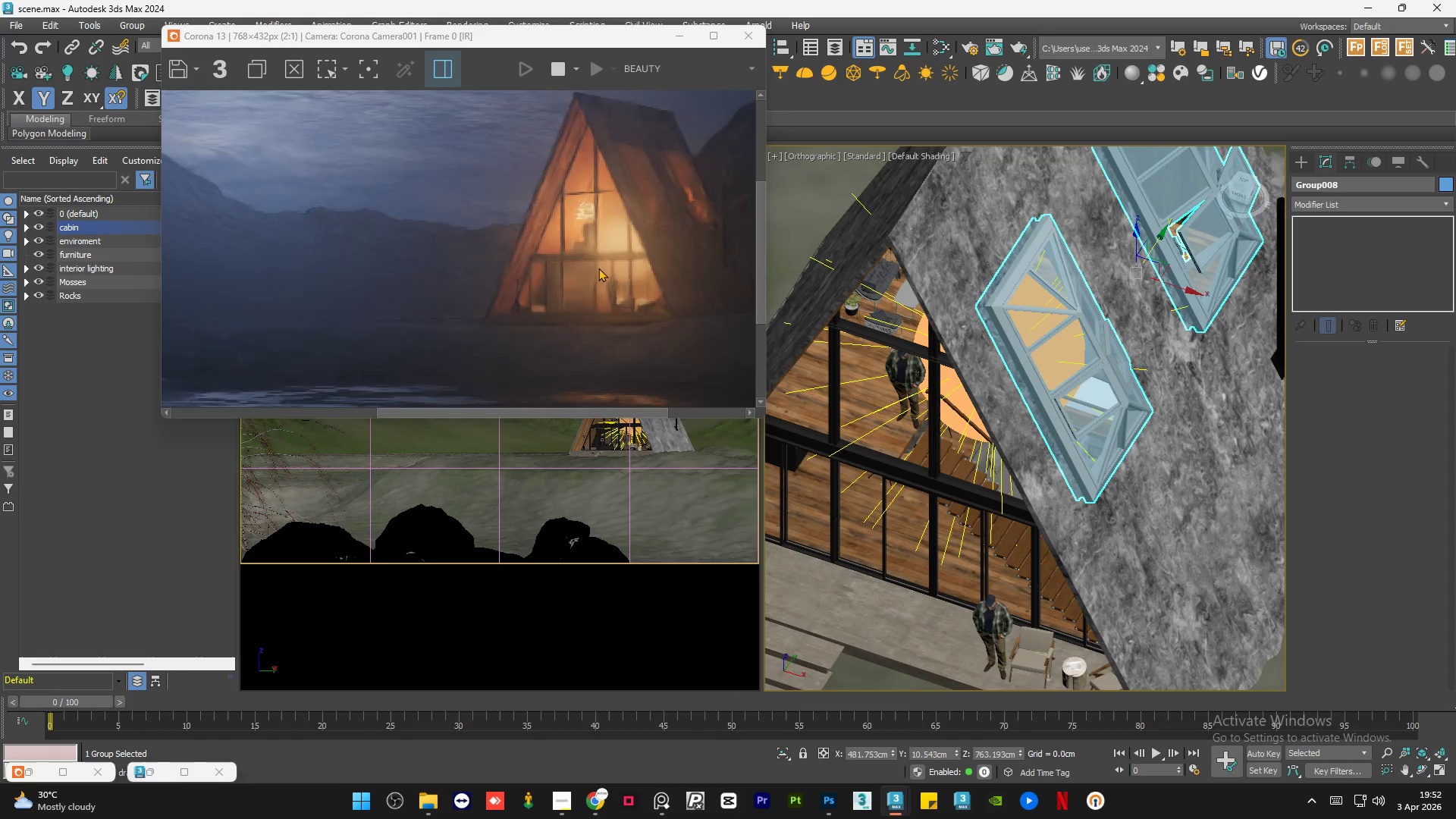 
scroll: coordinate [598, 268], scroll_direction: down, amount: 2.0
 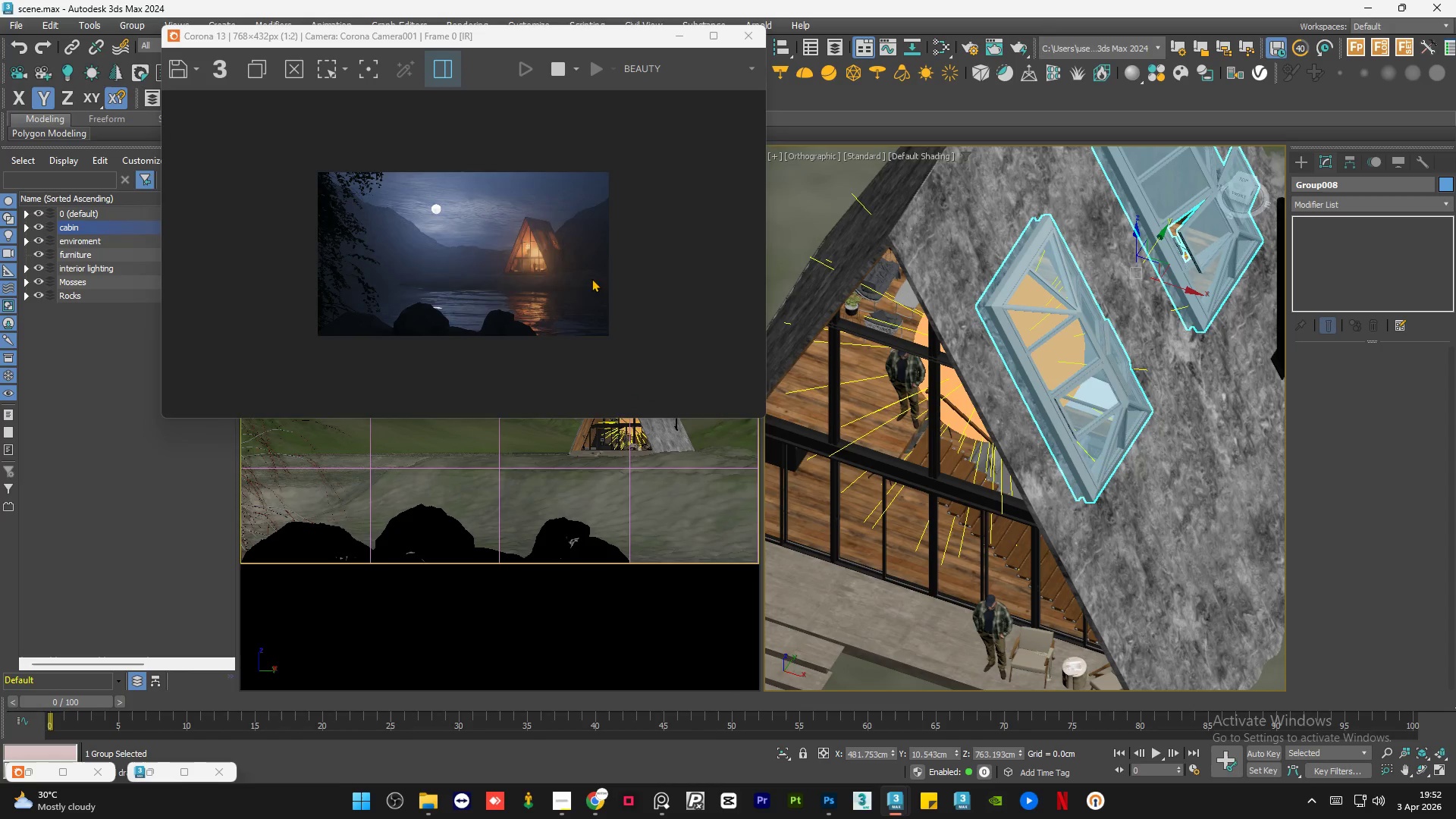 
scroll: coordinate [419, 328], scroll_direction: up, amount: 2.0
 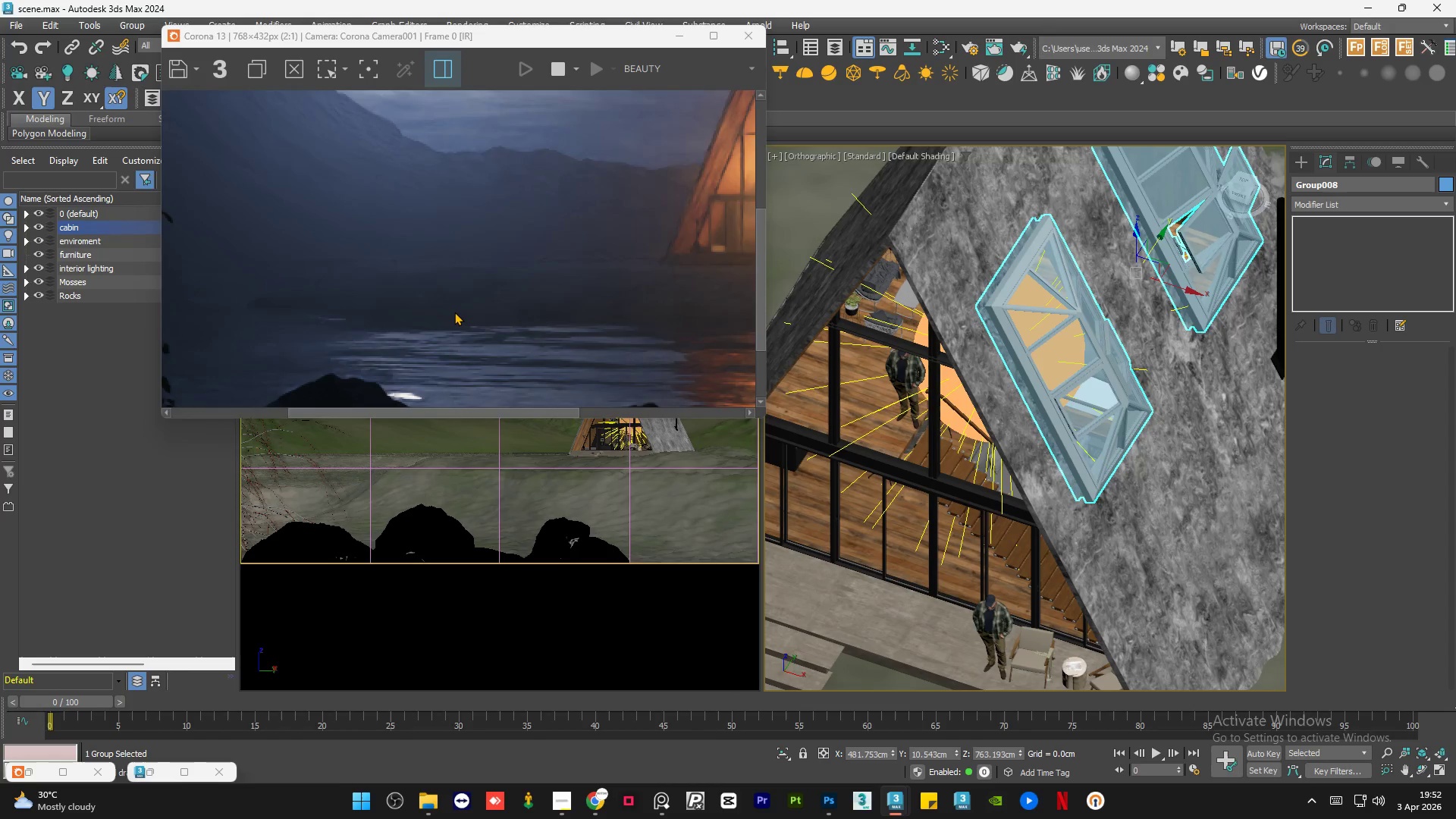 
scroll: coordinate [457, 311], scroll_direction: down, amount: 1.0
 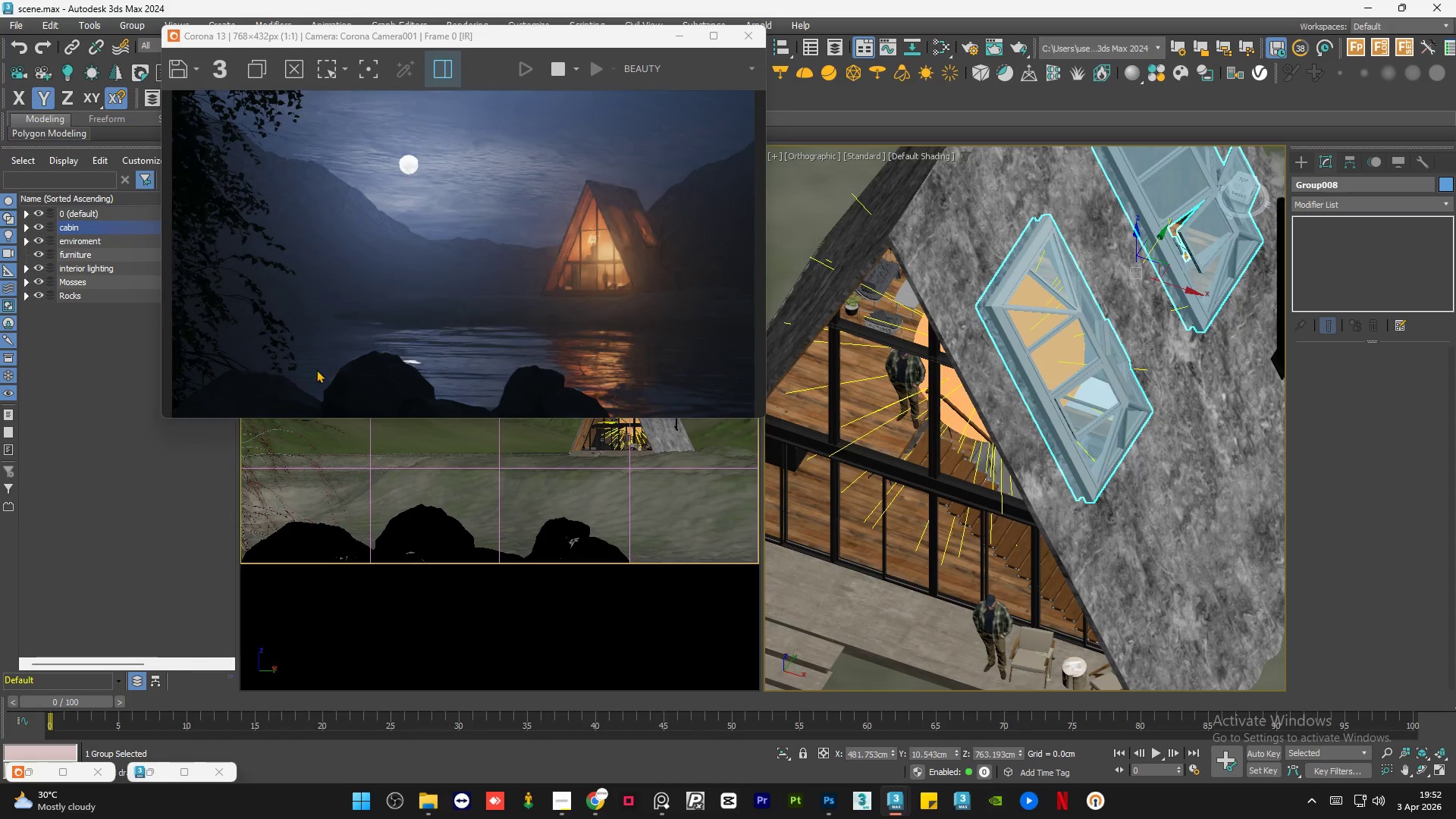 
scroll: coordinate [273, 387], scroll_direction: up, amount: 1.0
 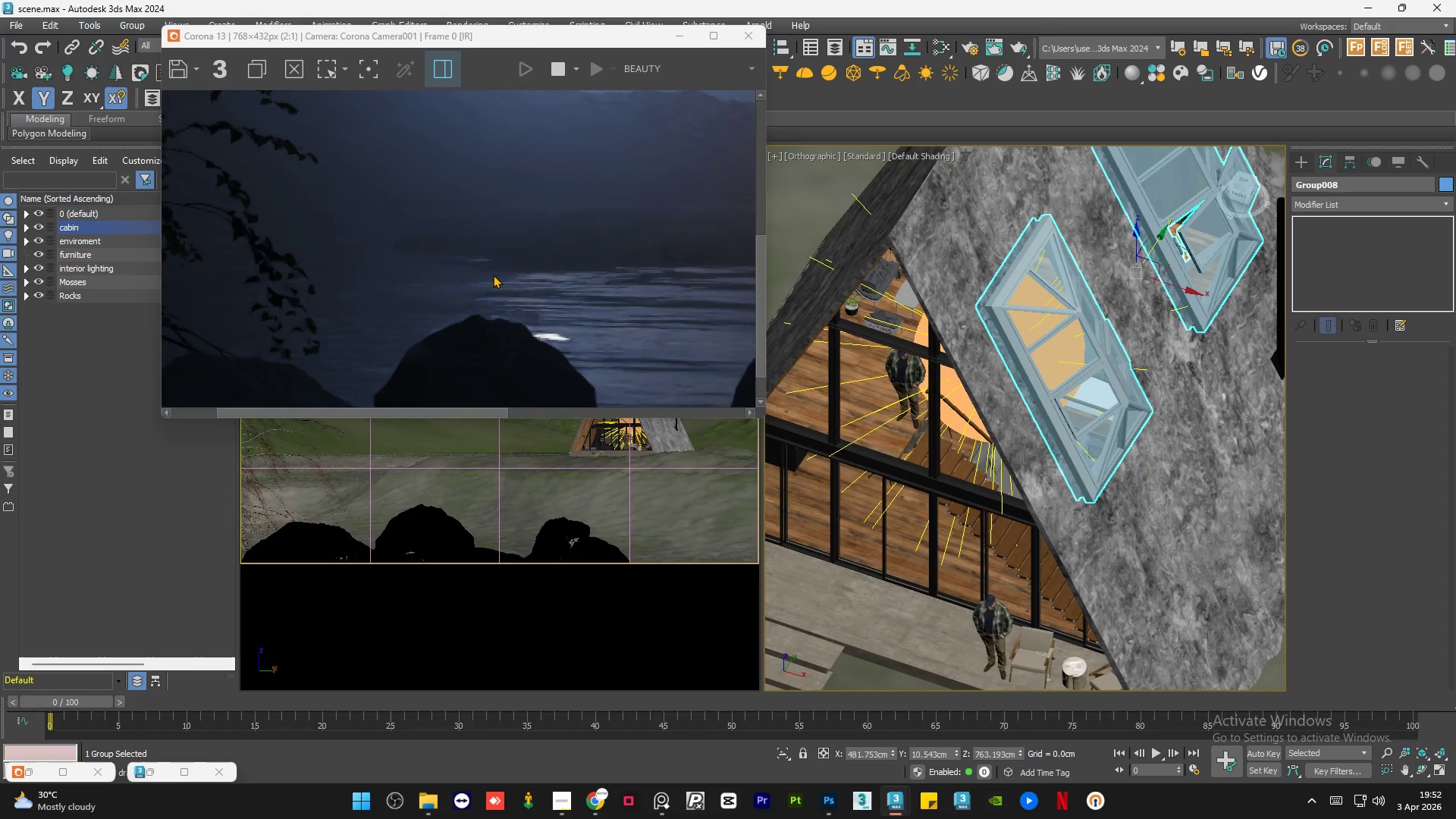 
scroll: coordinate [493, 275], scroll_direction: down, amount: 1.0
 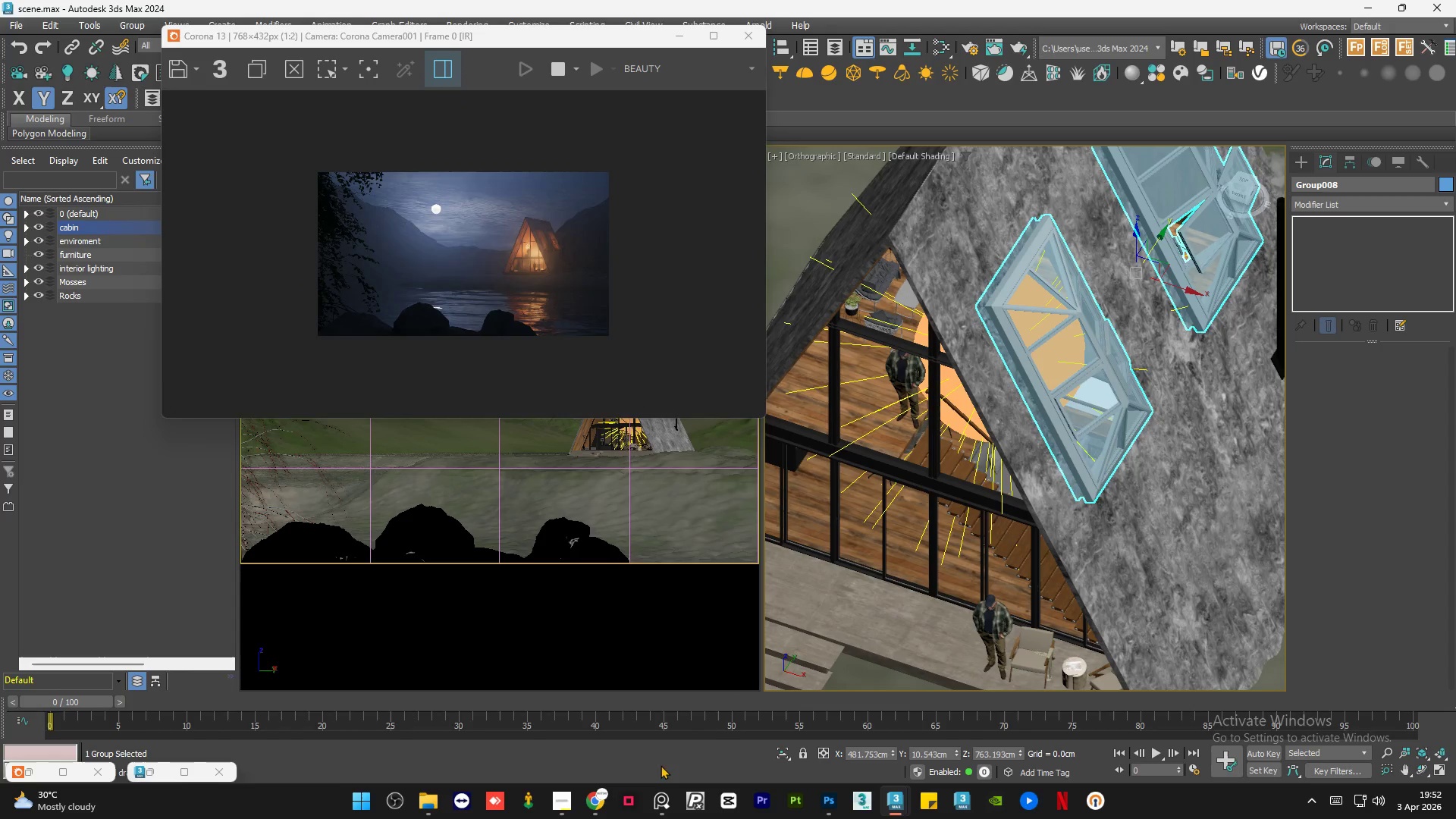 
left_click([658, 799])
 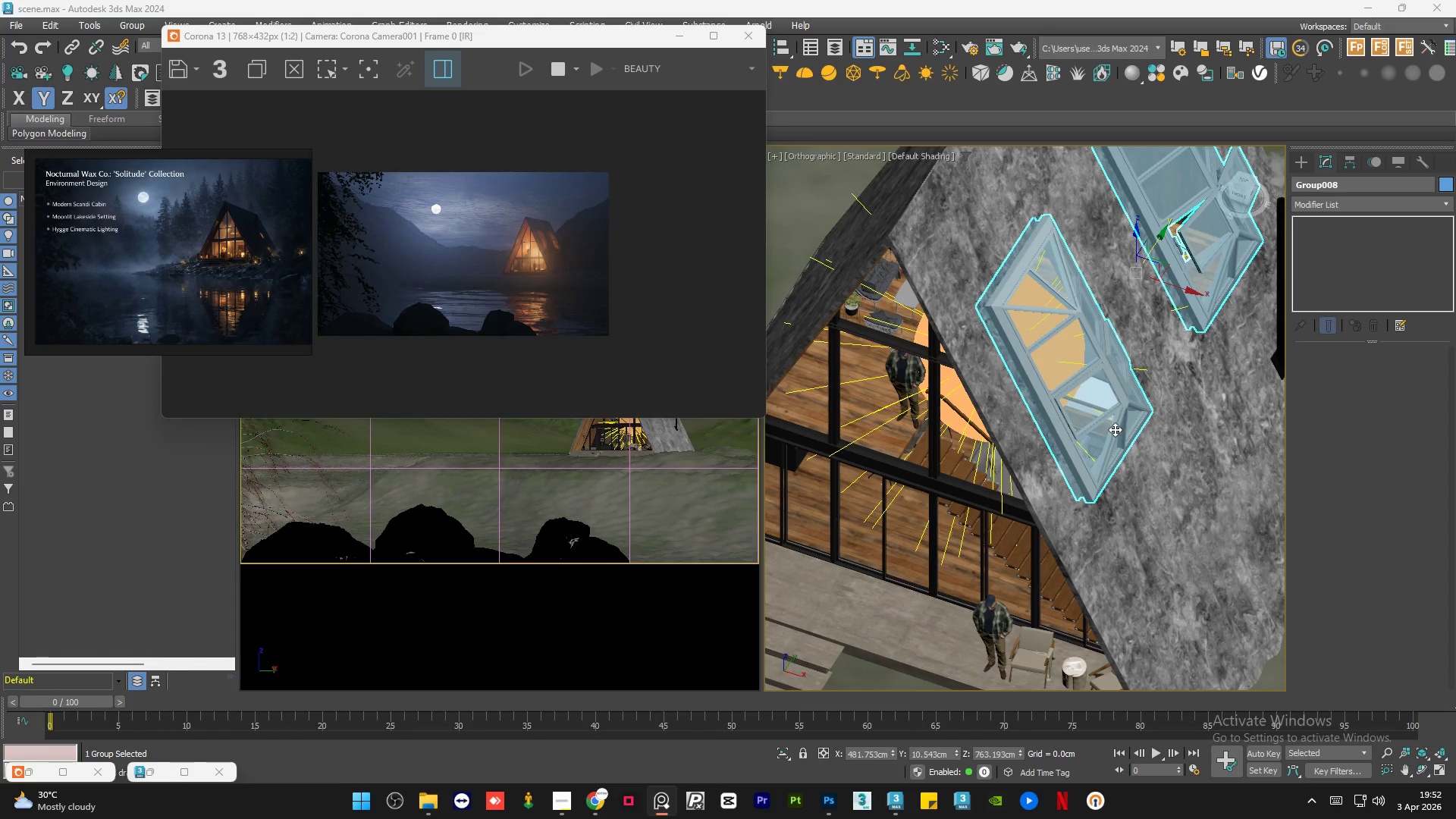 
scroll: coordinate [1043, 359], scroll_direction: down, amount: 10.0
 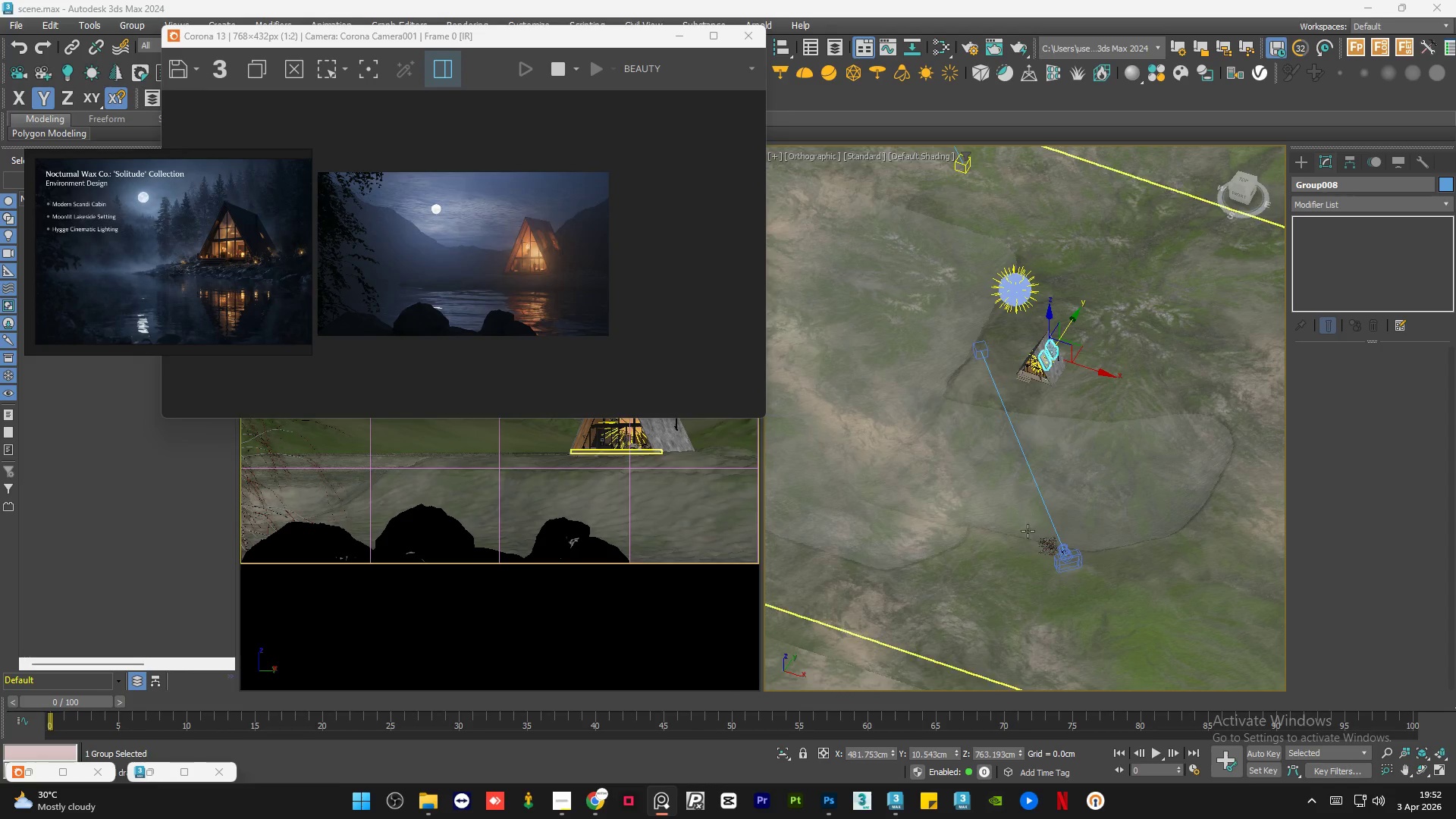 
scroll: coordinate [1062, 556], scroll_direction: up, amount: 6.0
 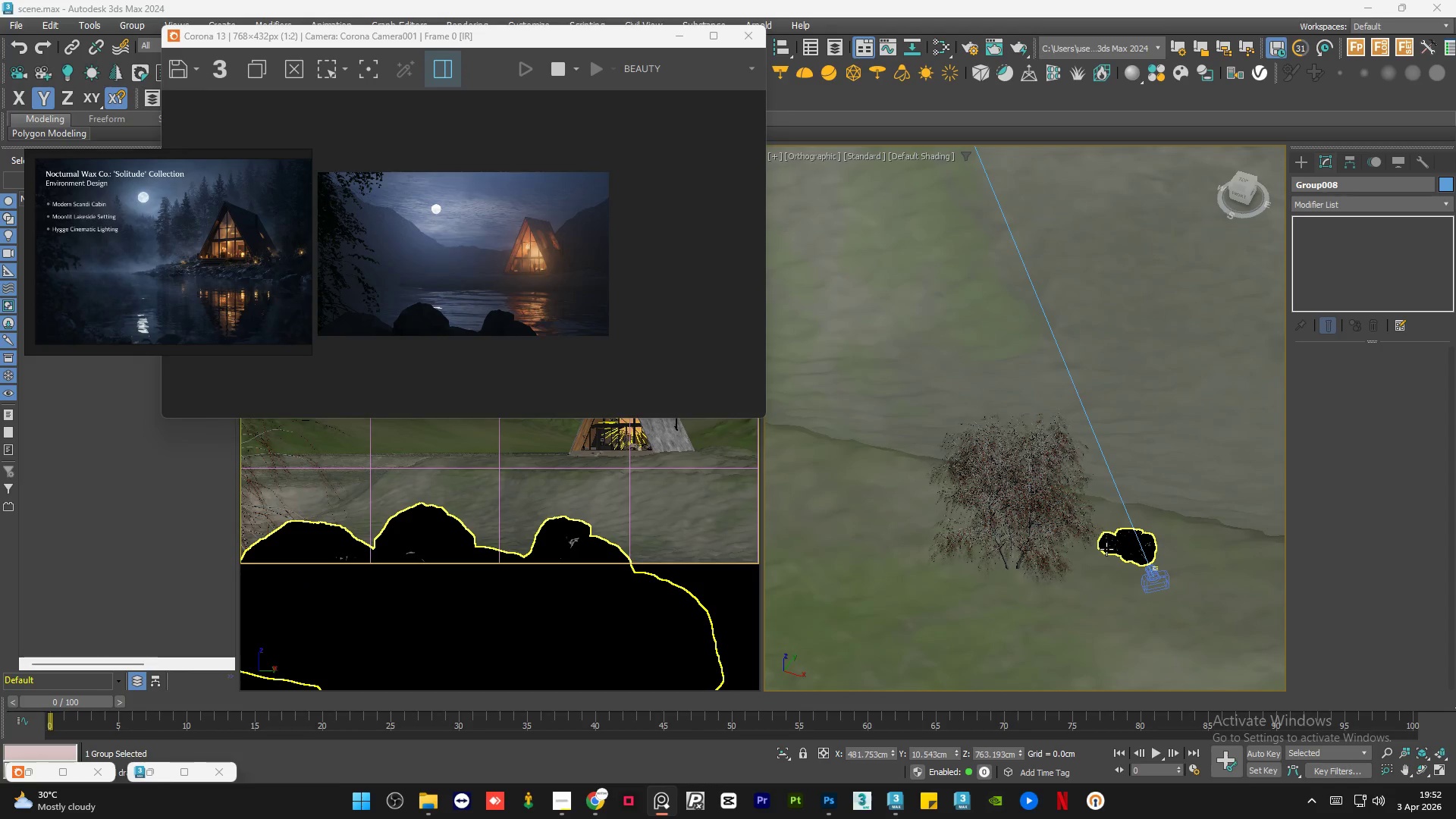 
left_click([1106, 549])
 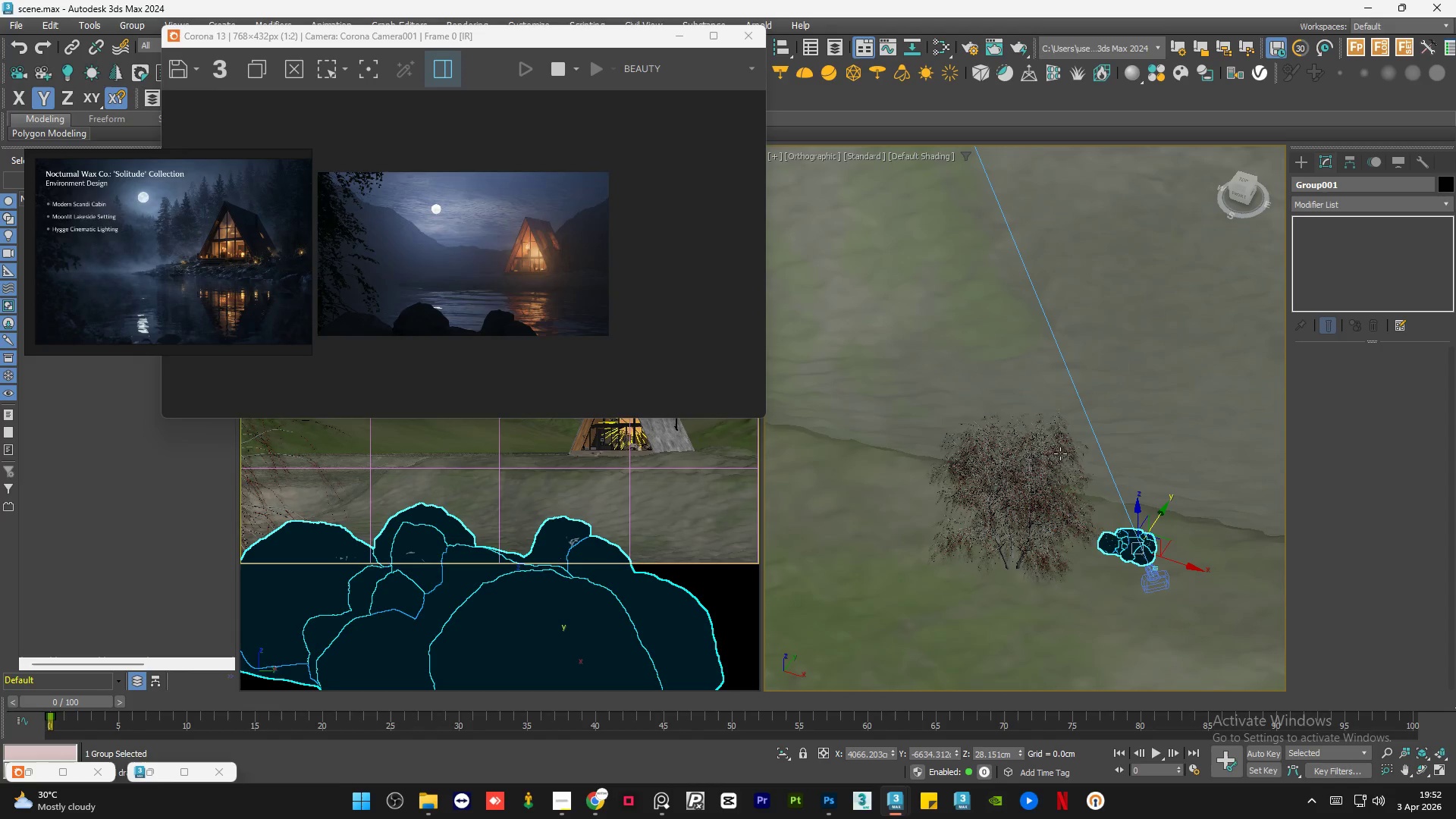 
hold_key(key=AltLeft, duration=0.86)
 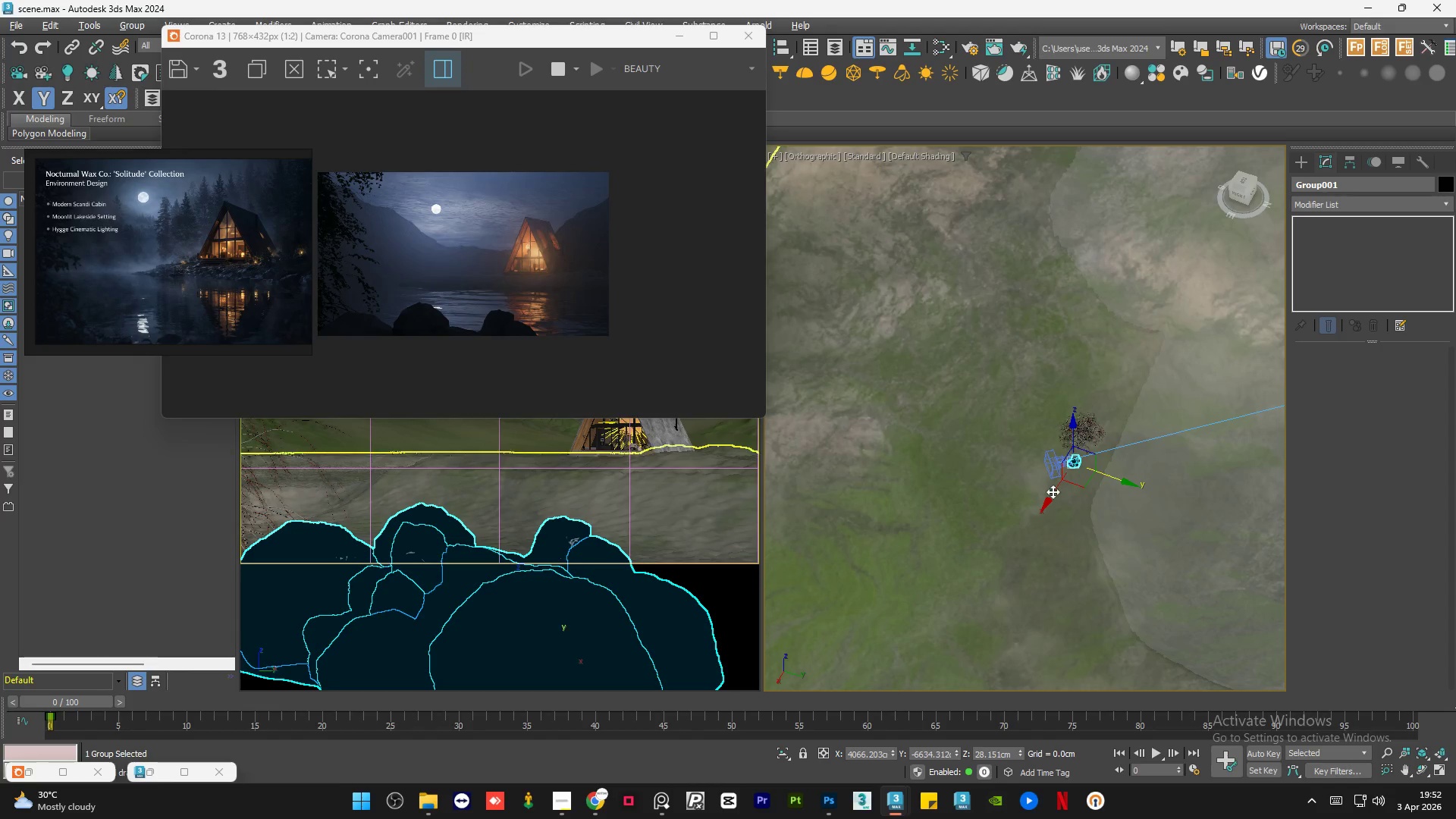 
scroll: coordinate [1051, 434], scroll_direction: down, amount: 4.0
 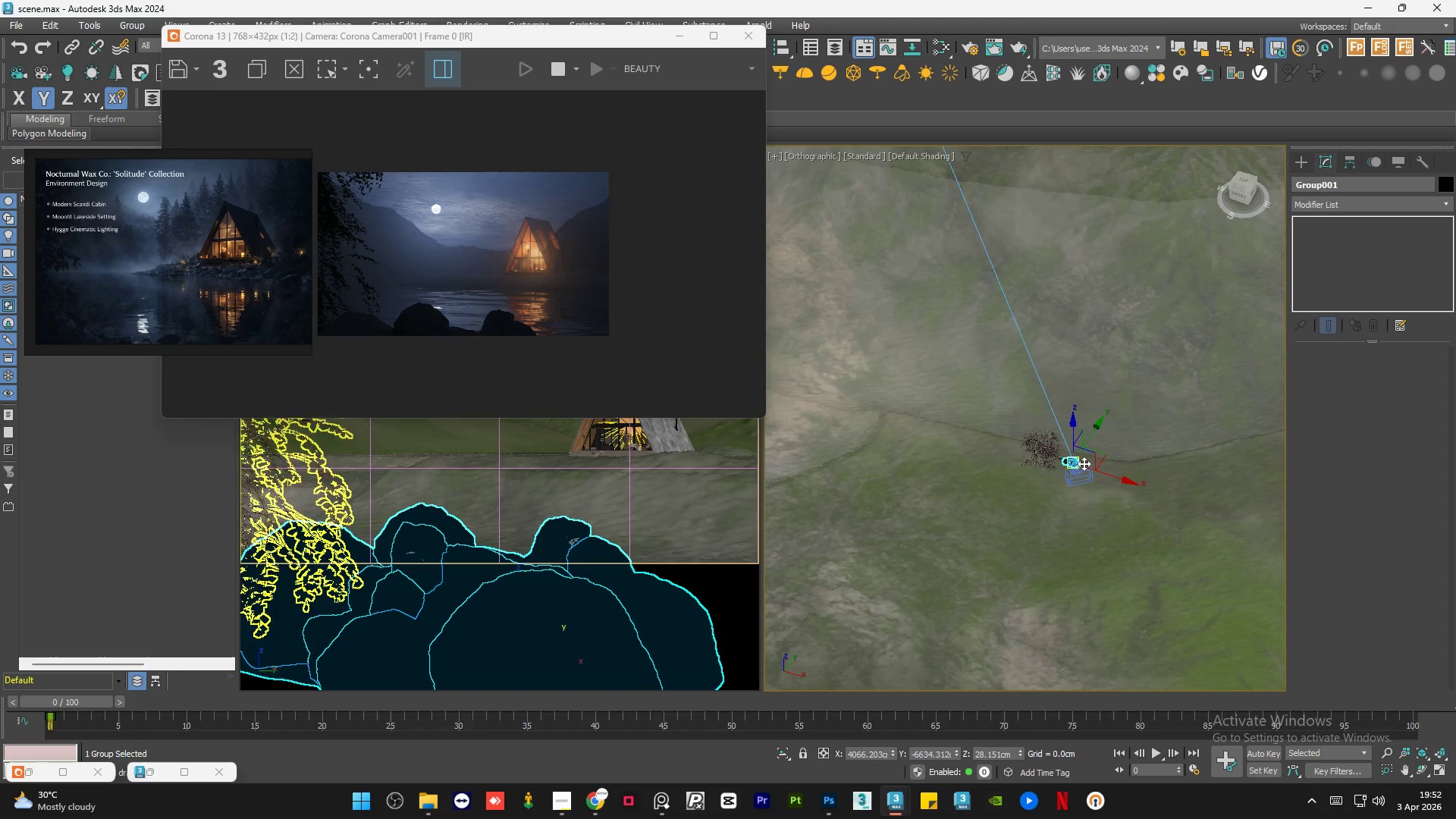 
hold_key(key=AltLeft, duration=0.5)
 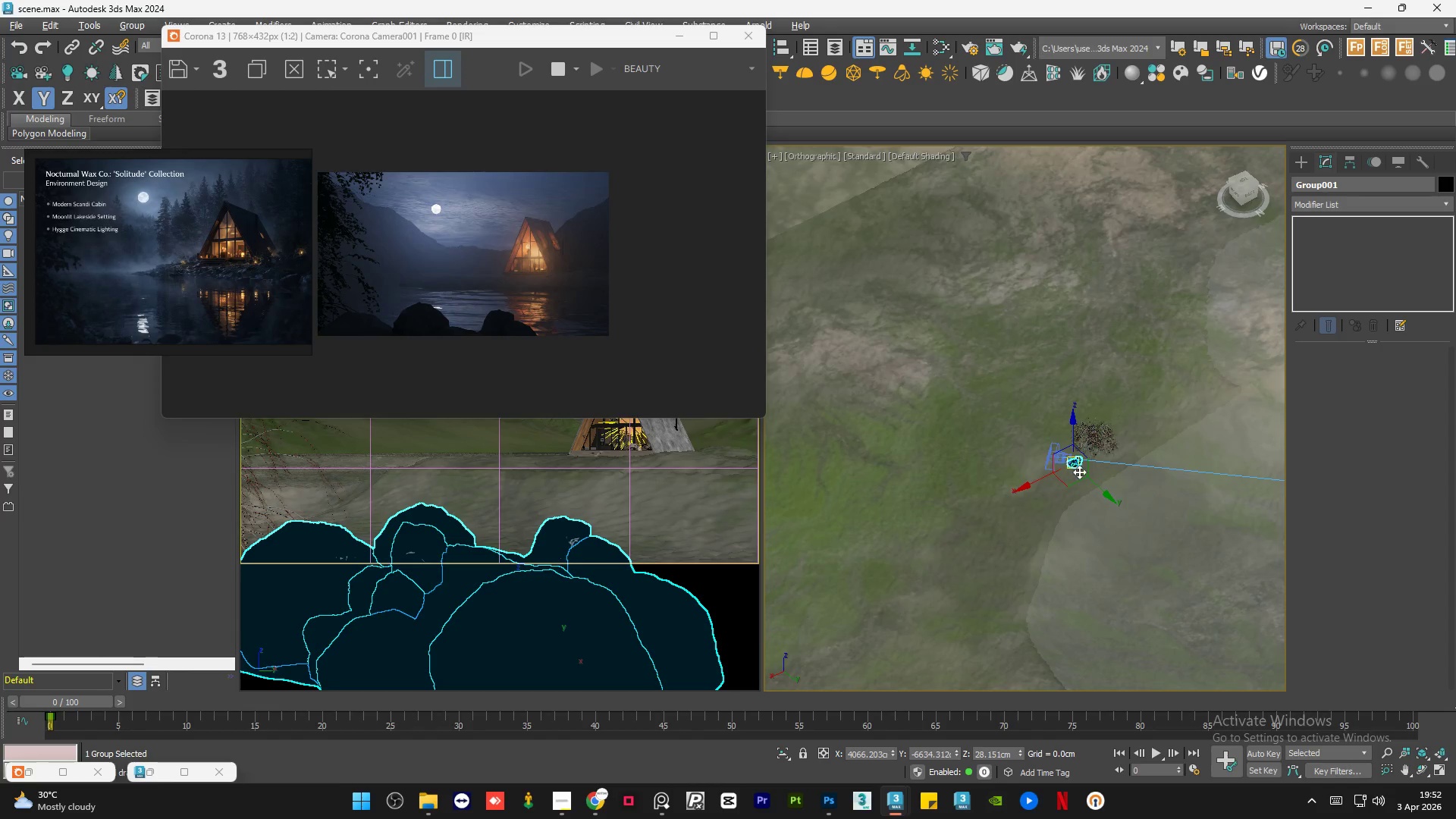 
scroll: coordinate [1067, 439], scroll_direction: up, amount: 8.0
 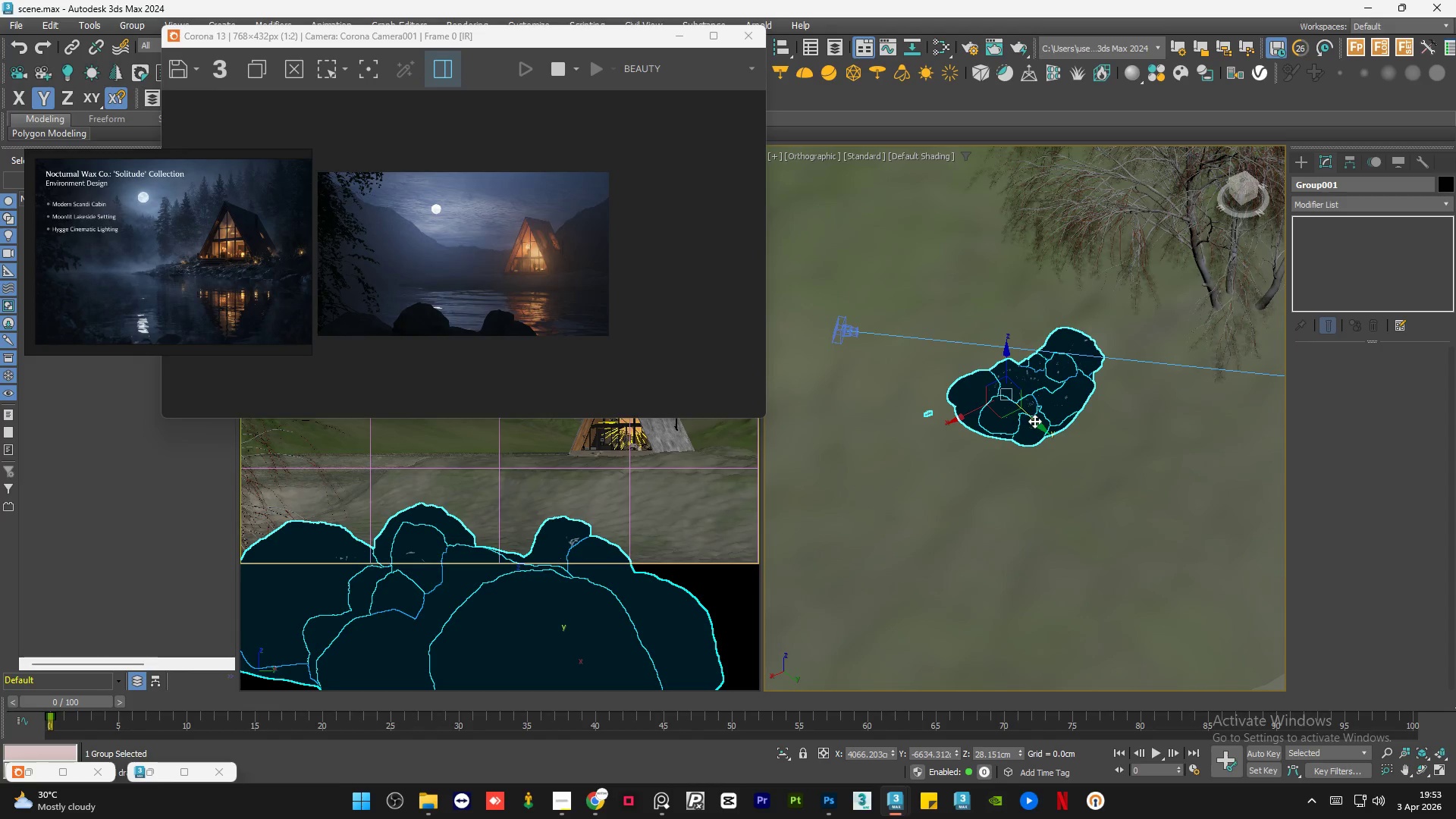 
left_click_drag(start_coordinate=[1034, 421], to_coordinate=[1070, 437])
 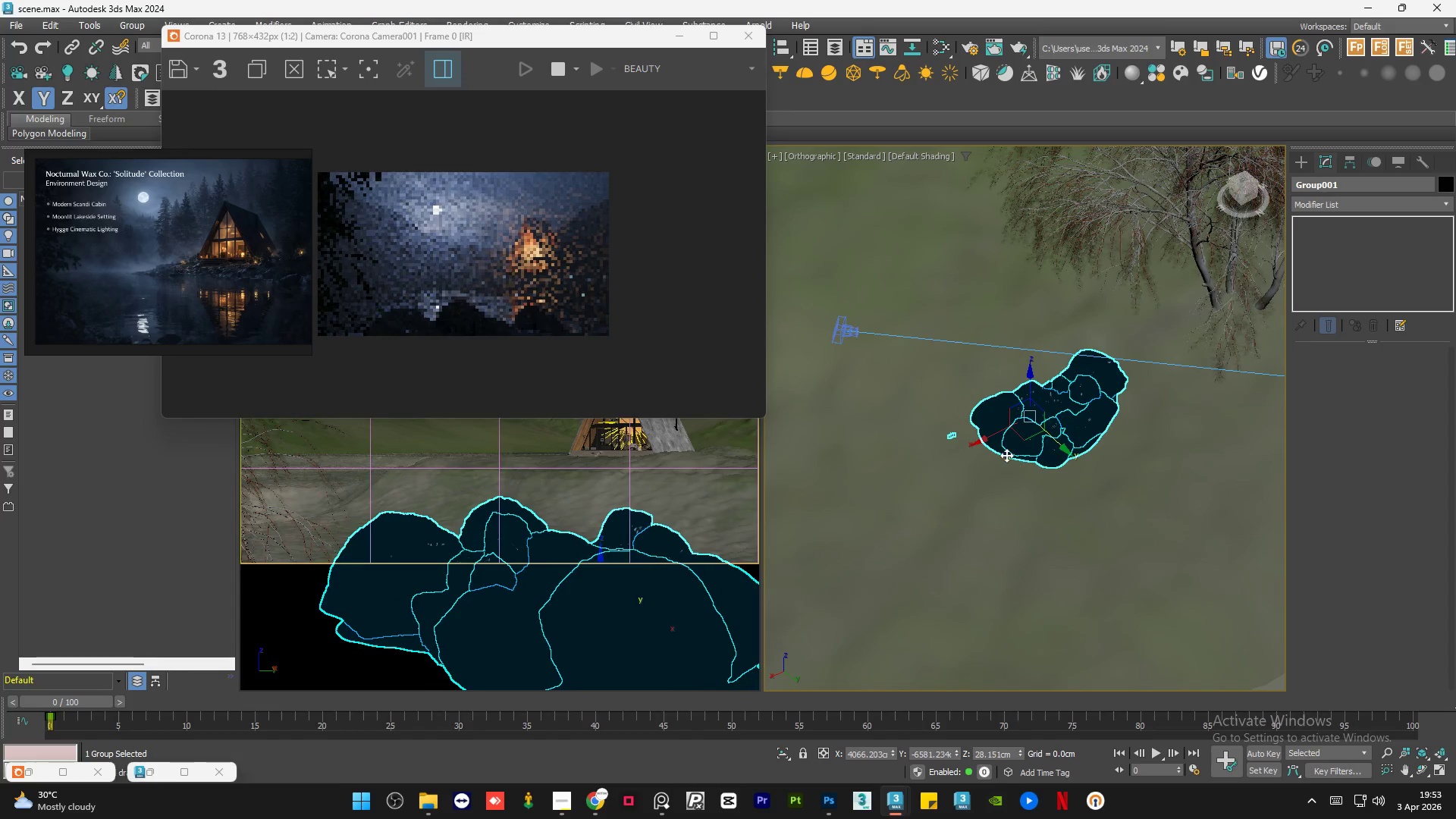 
hold_key(key=AltLeft, duration=1.5)
 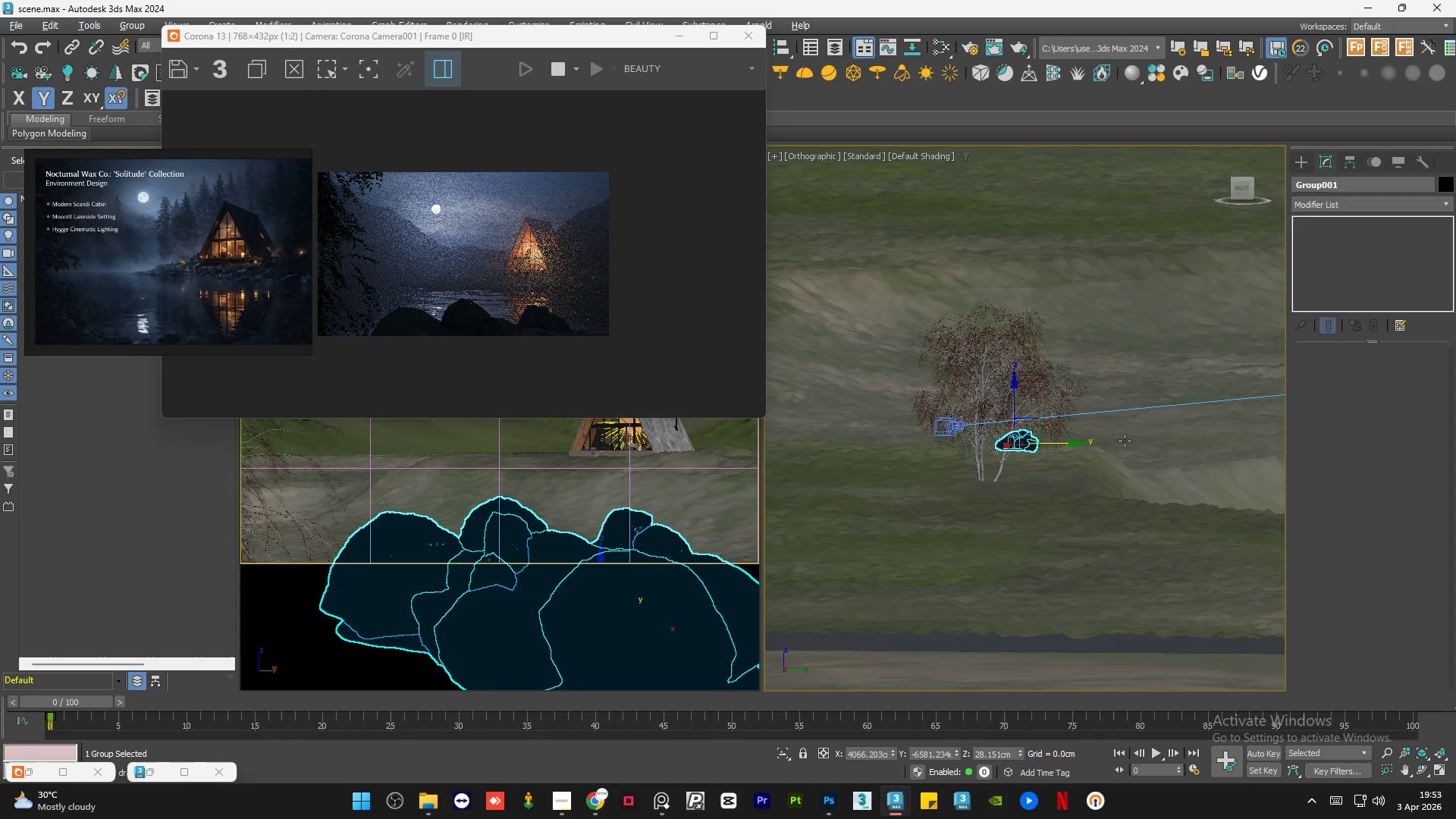 
scroll: coordinate [1005, 455], scroll_direction: down, amount: 3.0
 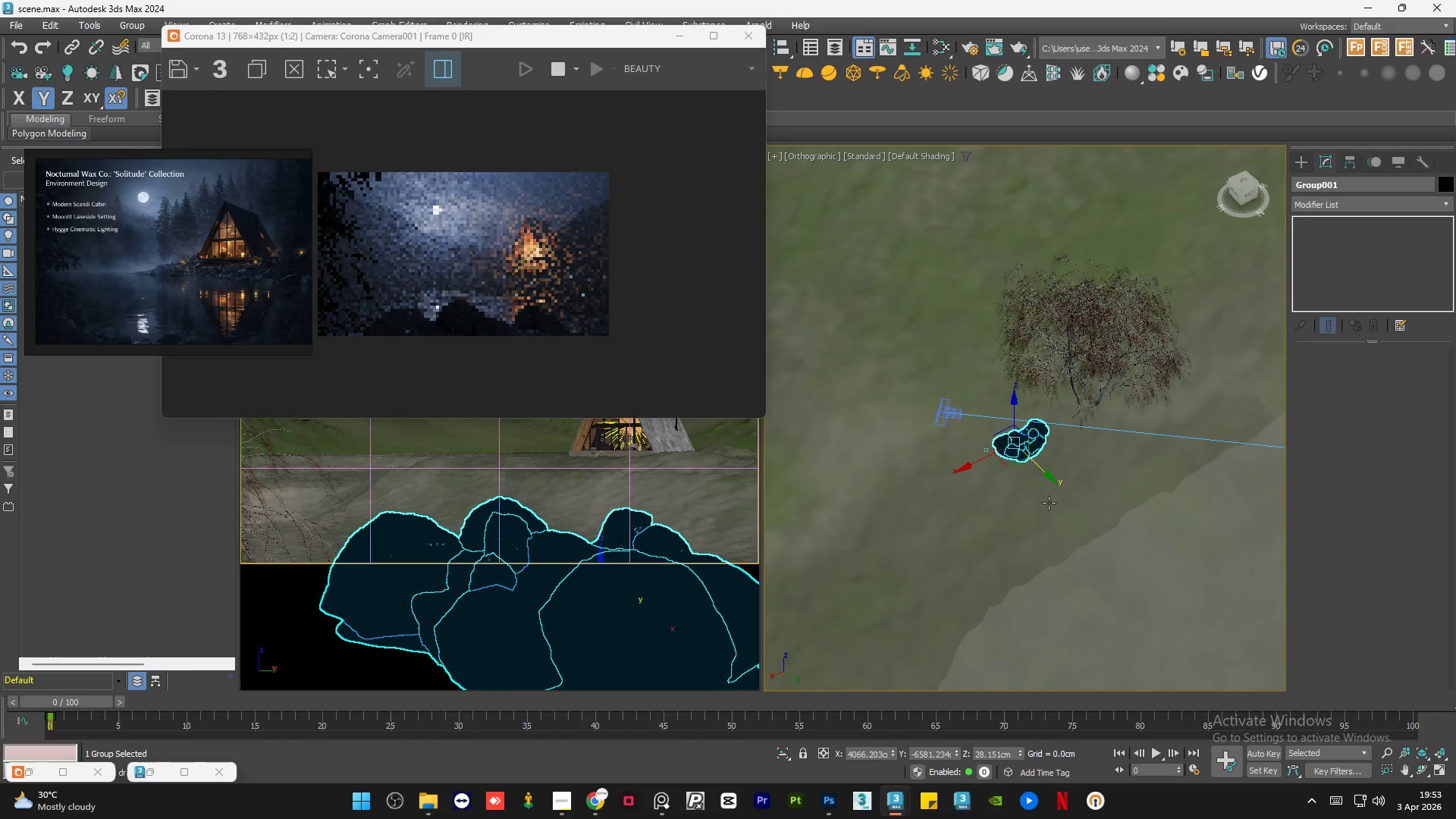 
hold_key(key=AltLeft, duration=1.05)
 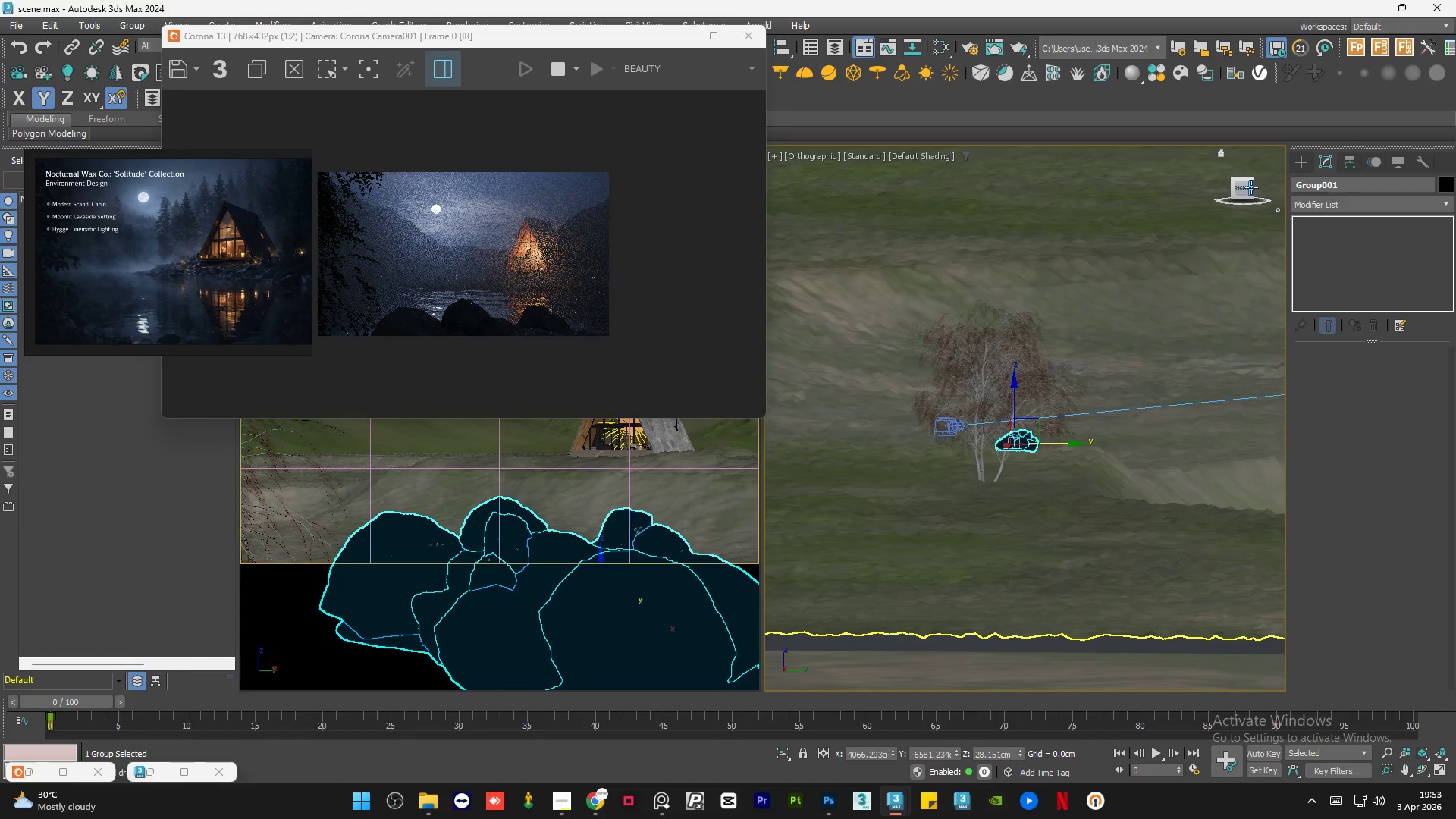 
left_click([1247, 187])
 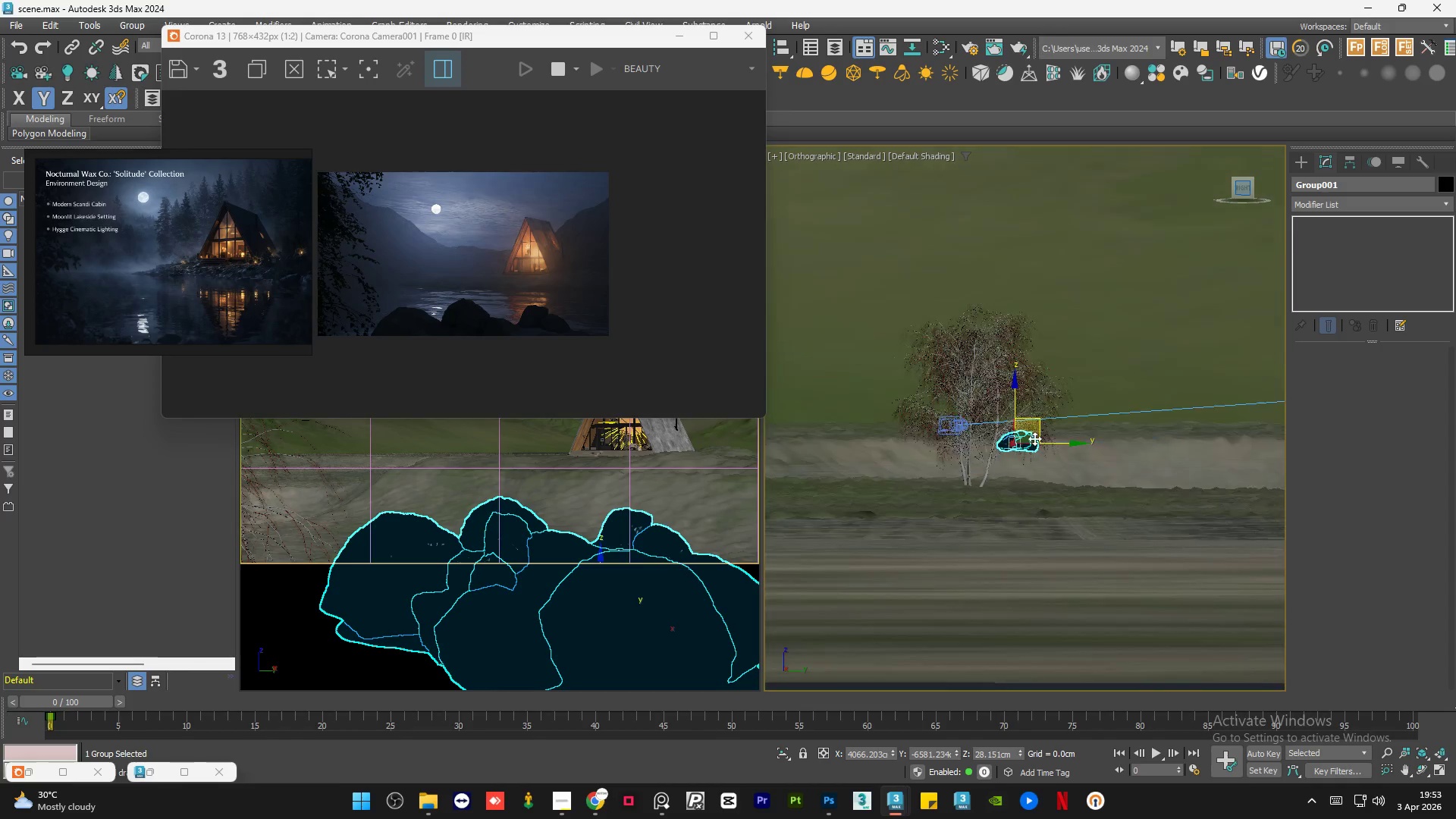 
scroll: coordinate [1029, 444], scroll_direction: up, amount: 3.0
 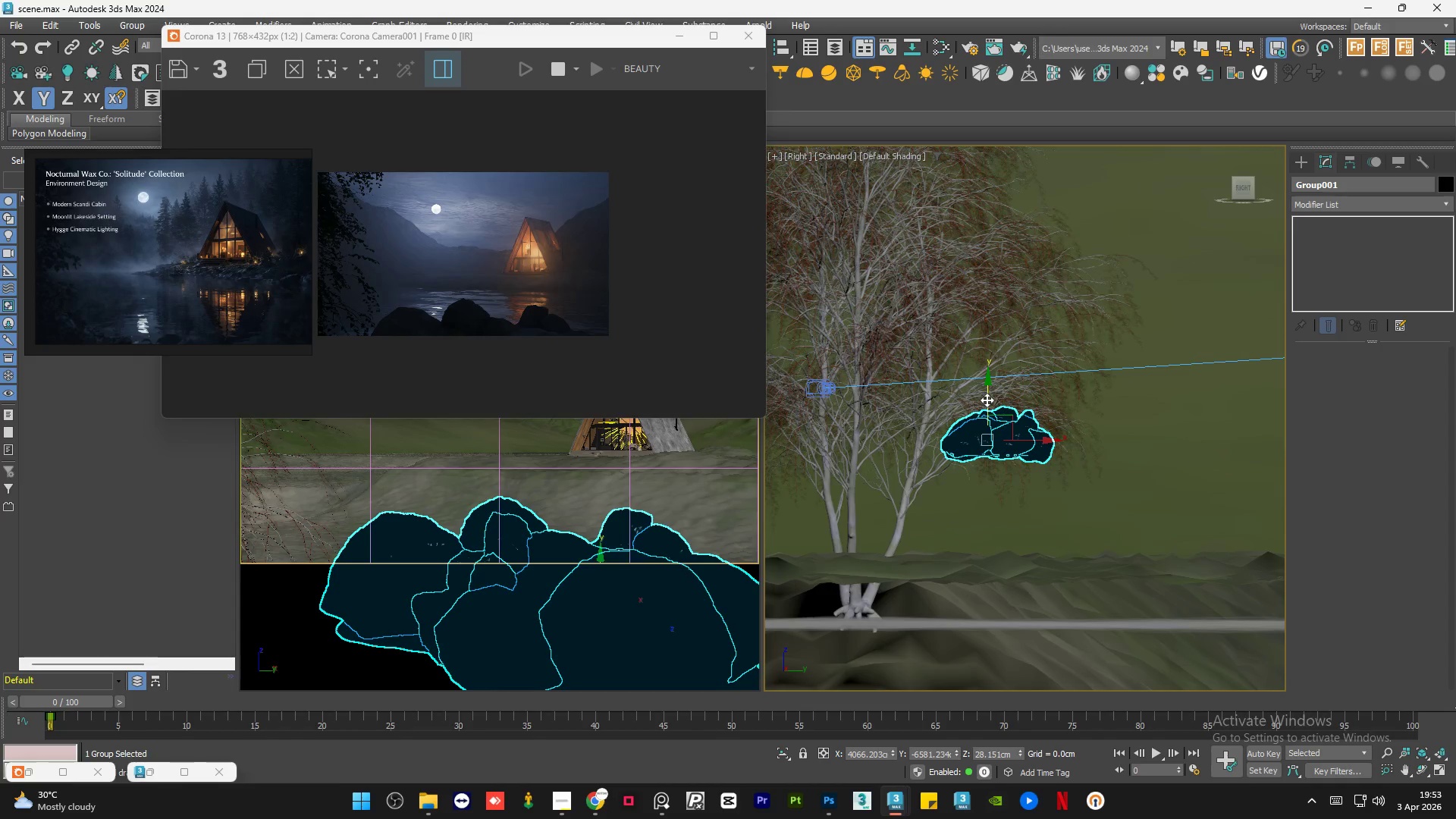 
left_click_drag(start_coordinate=[987, 396], to_coordinate=[1040, 381])
 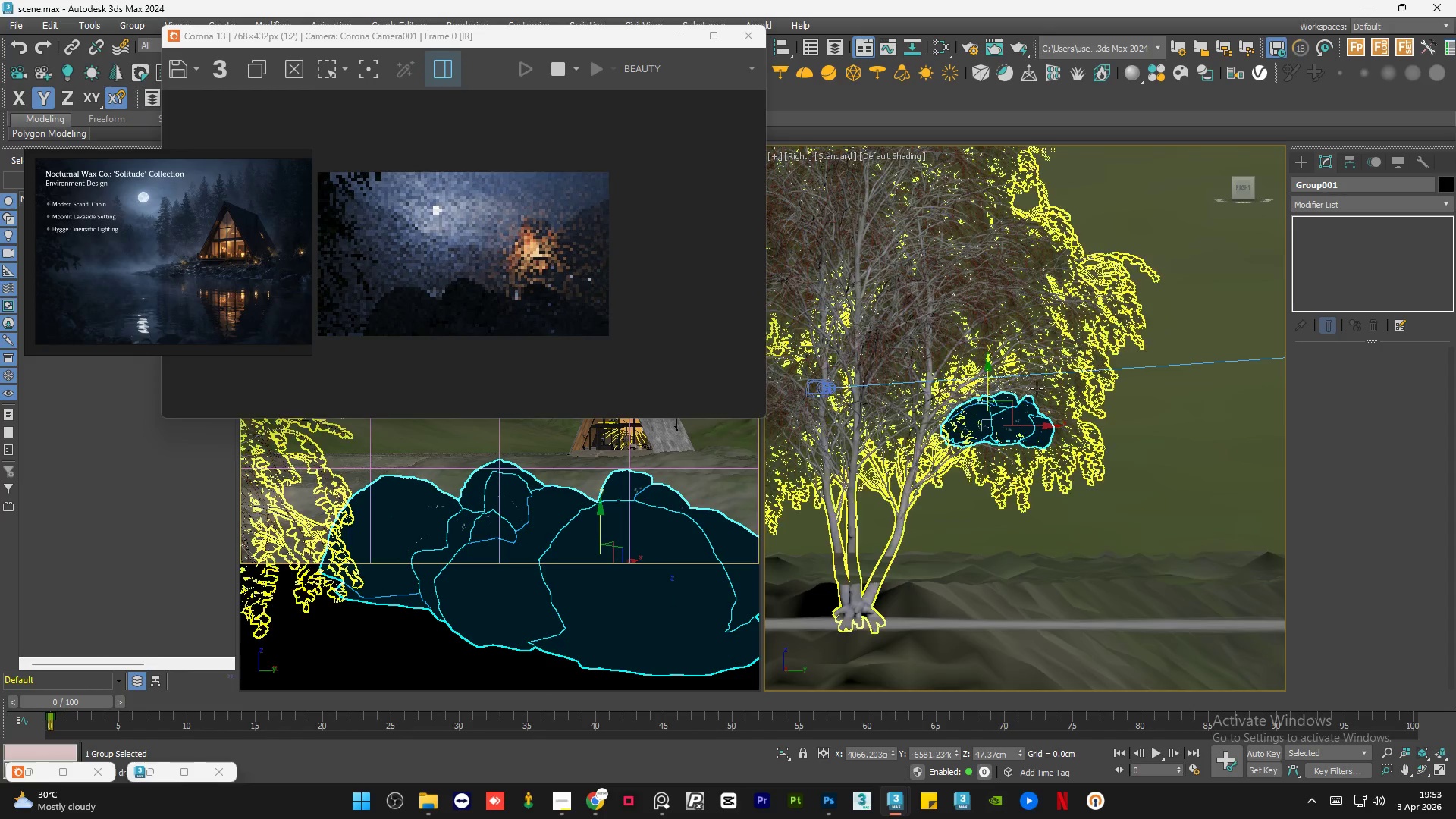 
hold_key(key=AltLeft, duration=1.19)
 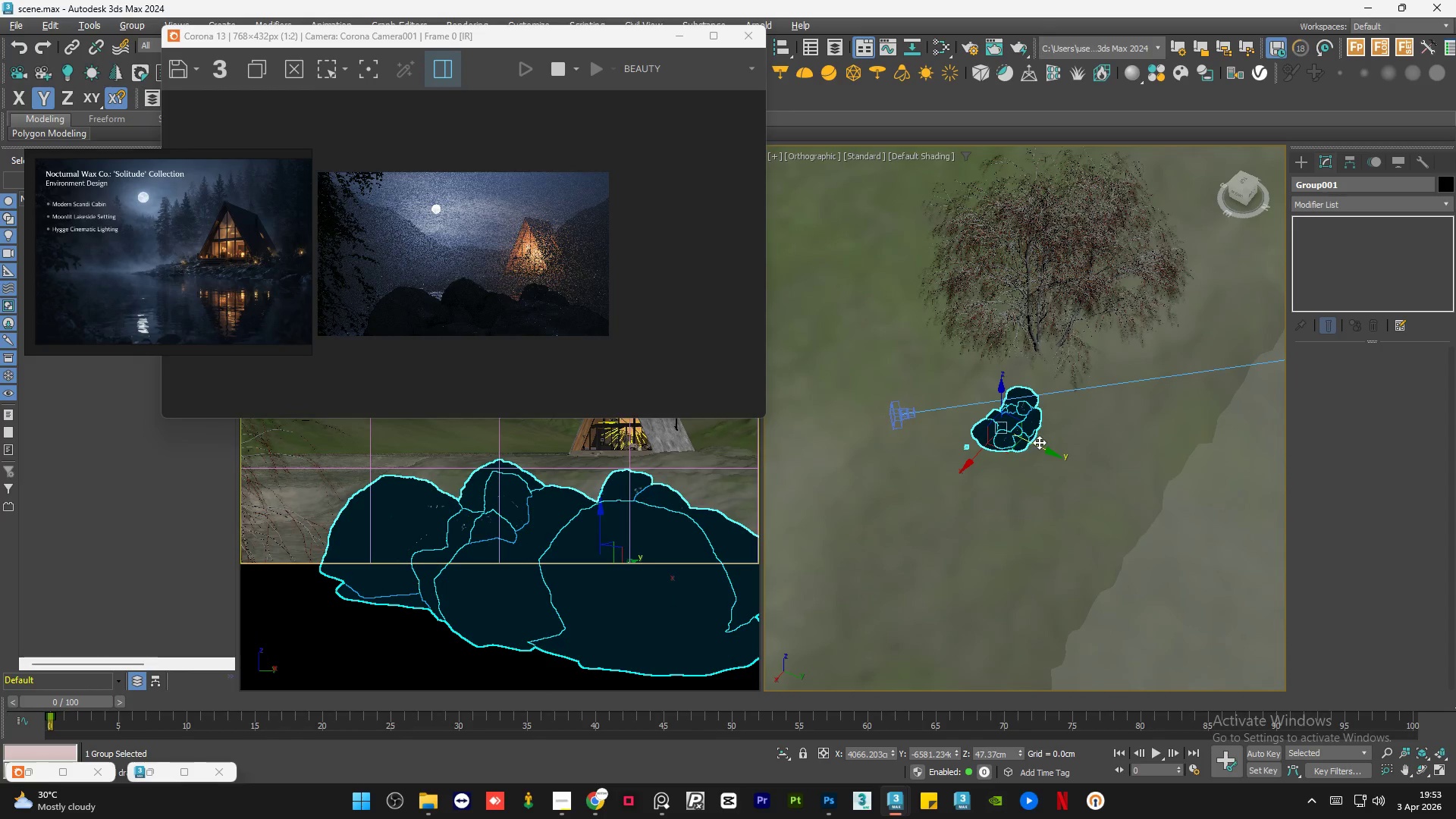 
scroll: coordinate [1002, 451], scroll_direction: down, amount: 2.0
 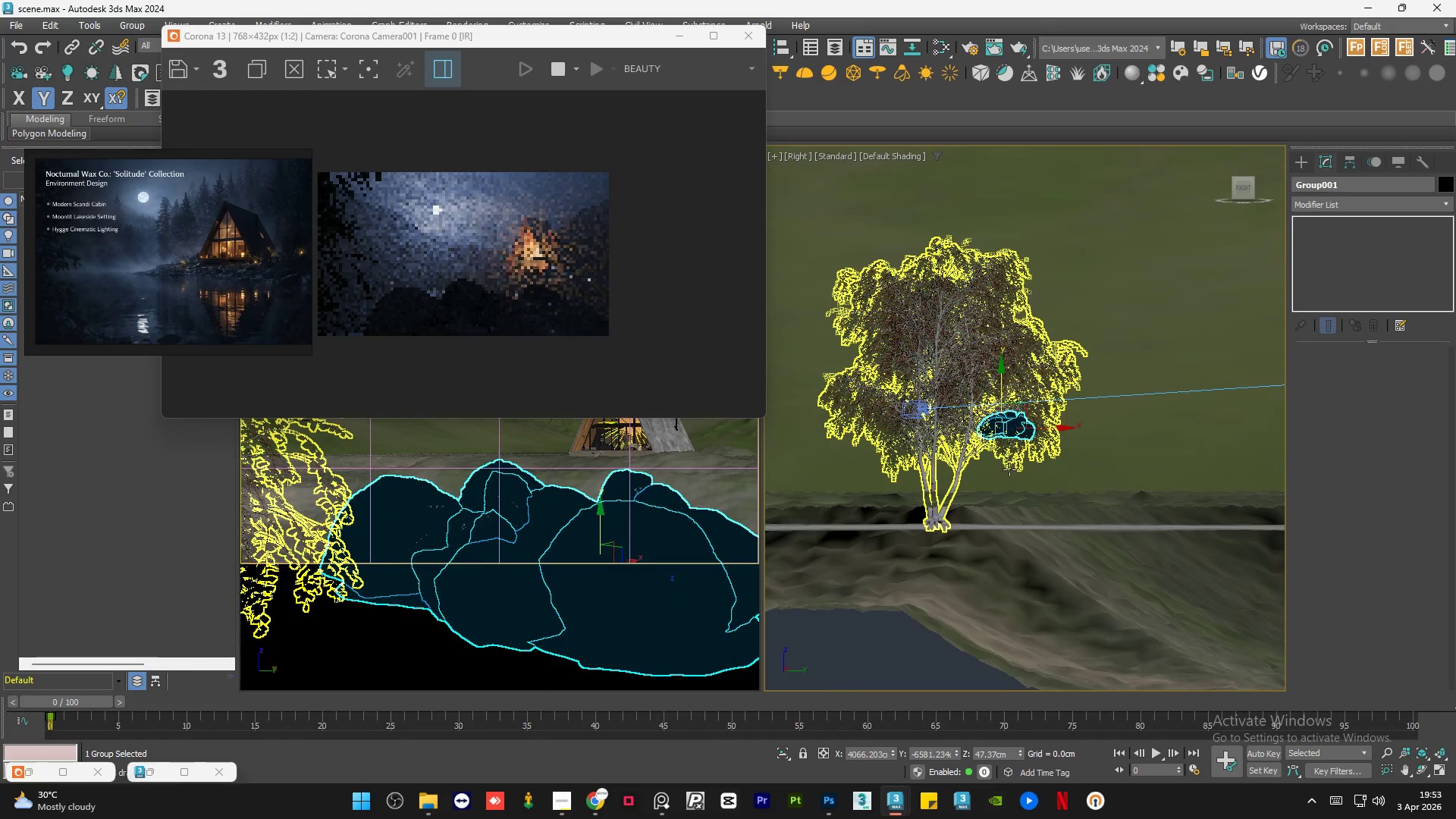 
hold_key(key=ShiftLeft, duration=1.5)
left_click_drag(start_coordinate=[1042, 447], to_coordinate=[889, 365])
 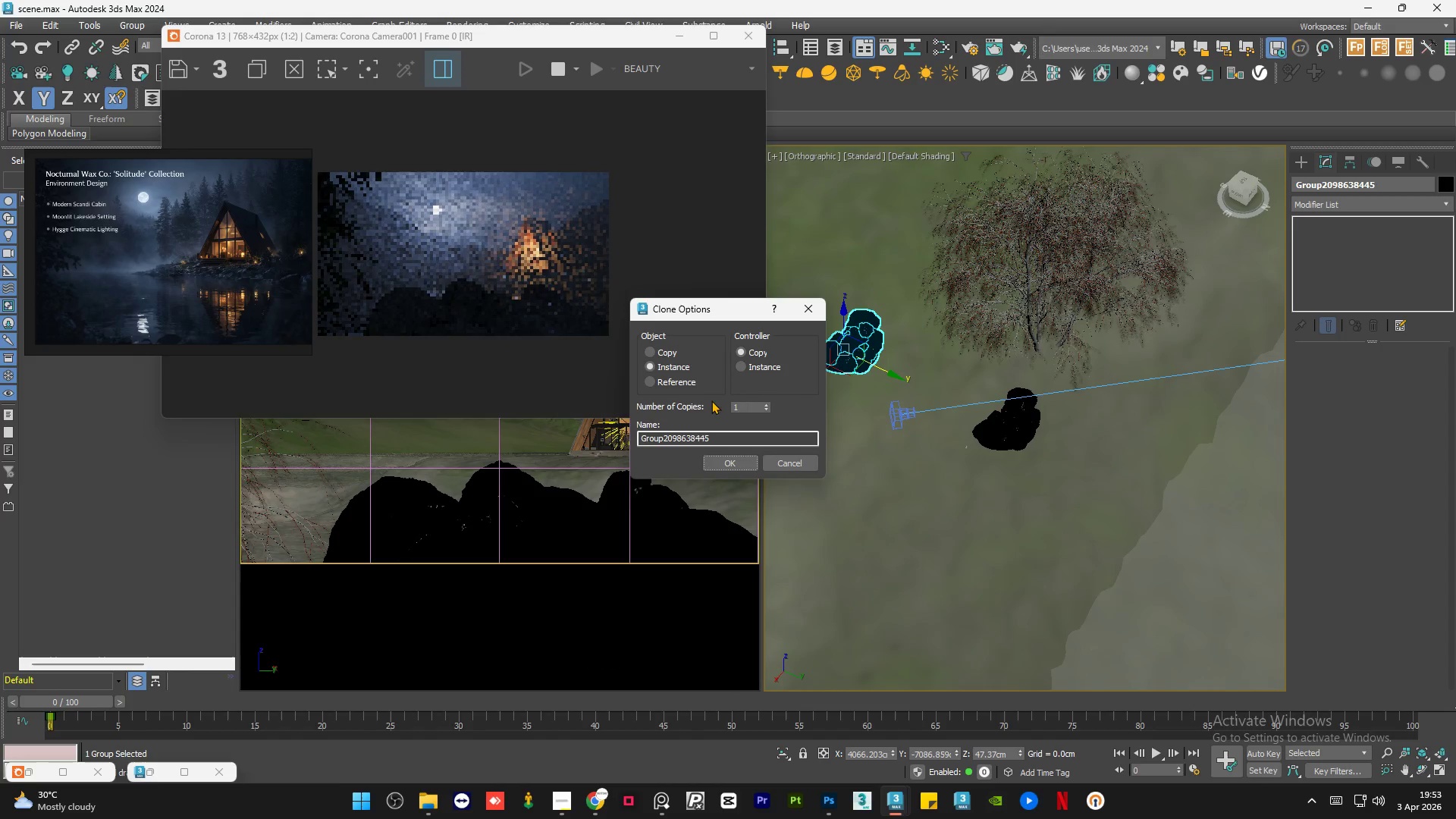 
hold_key(key=ShiftLeft, duration=0.47)
 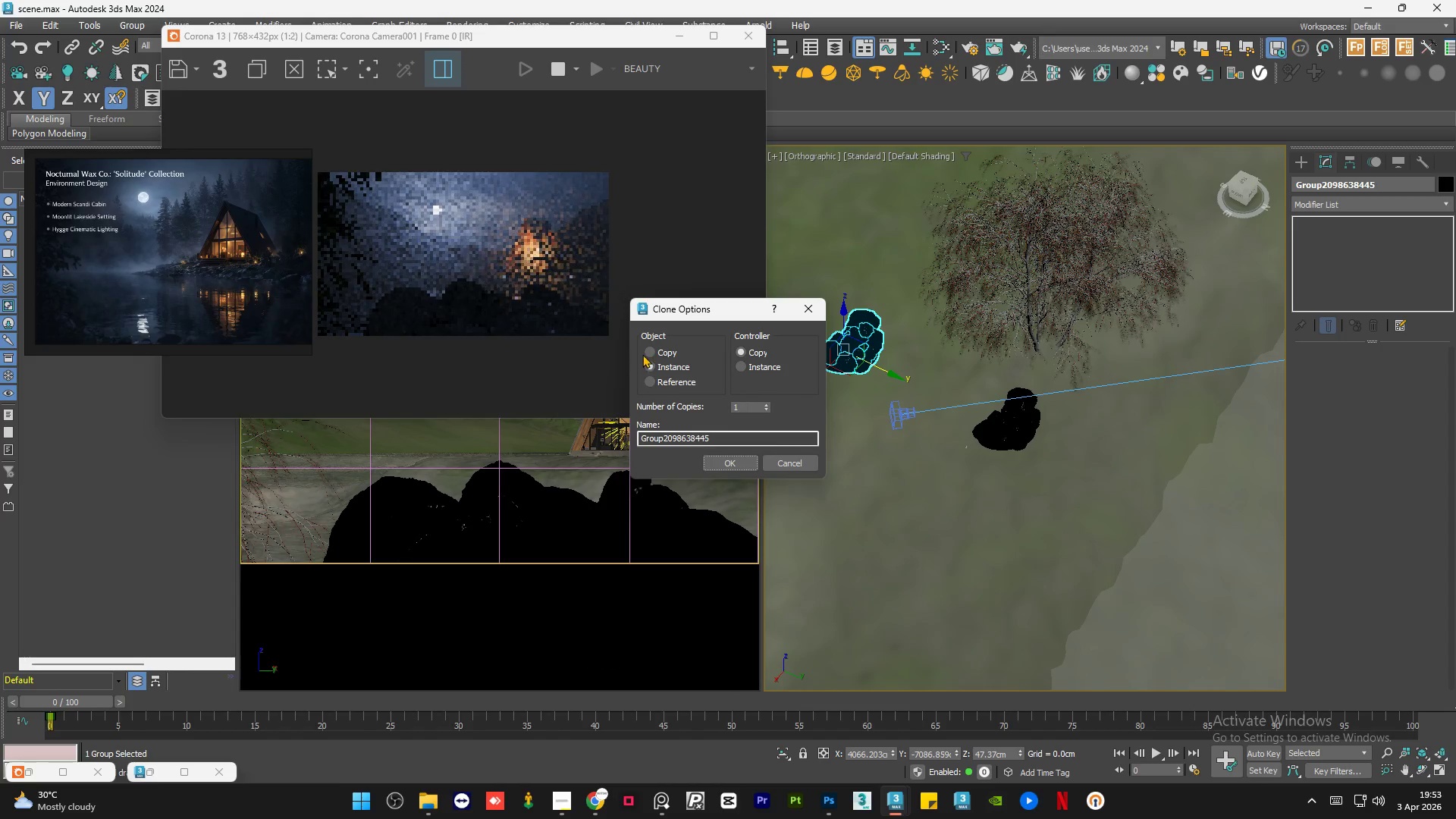 
left_click([645, 353])
 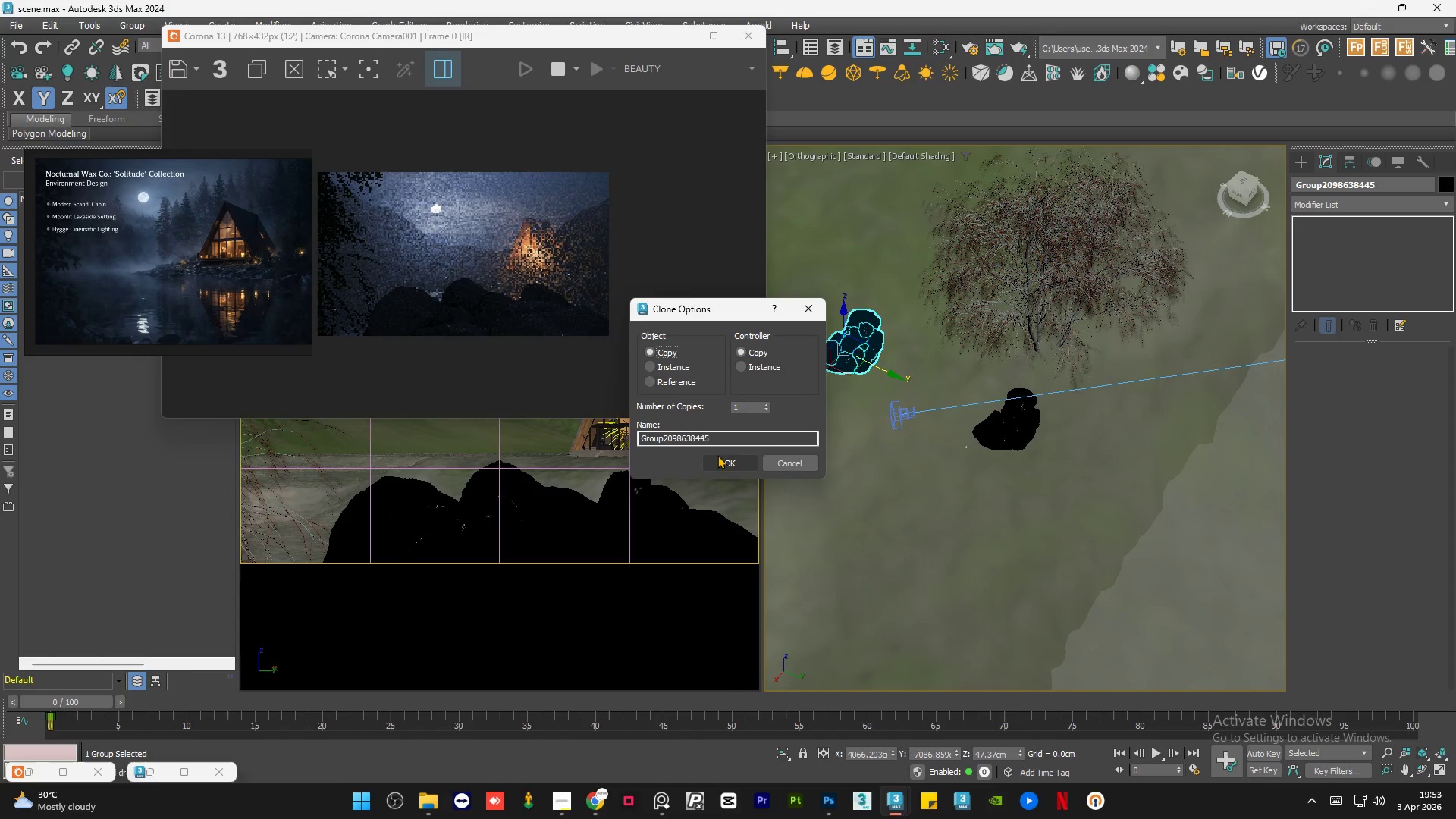 
left_click([718, 457])
 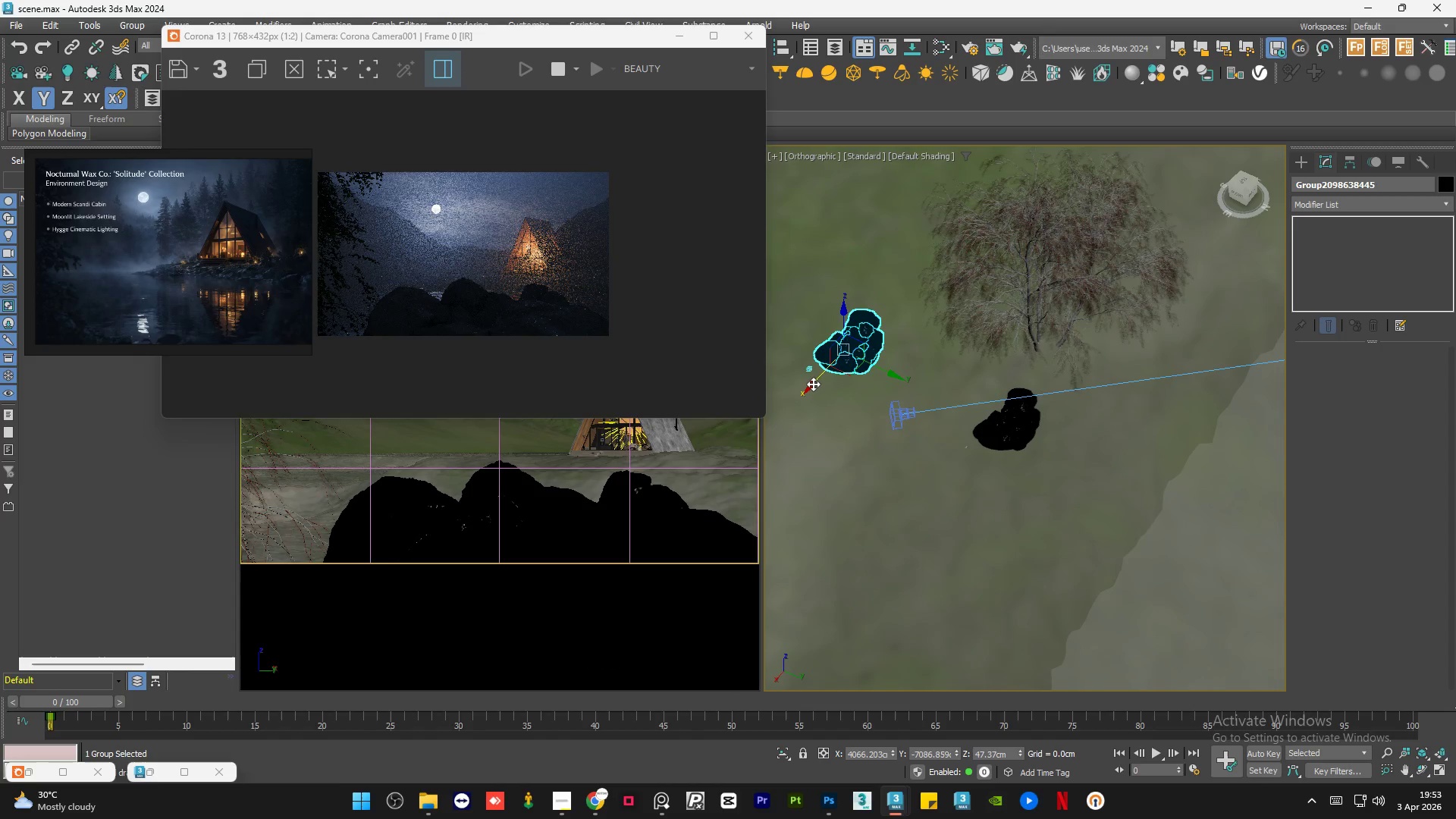 
left_click_drag(start_coordinate=[813, 384], to_coordinate=[883, 322])
 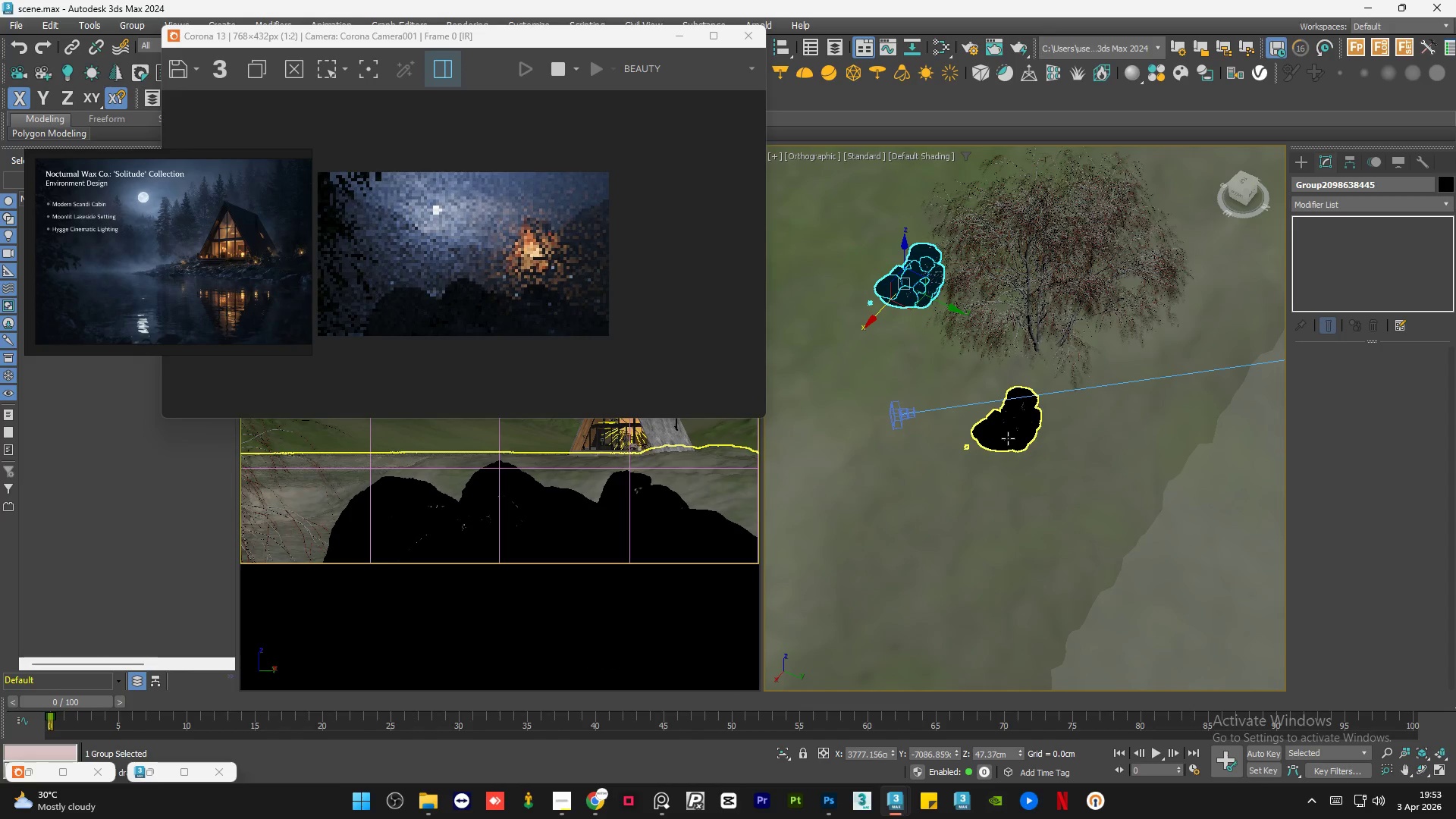 
left_click([1008, 438])
 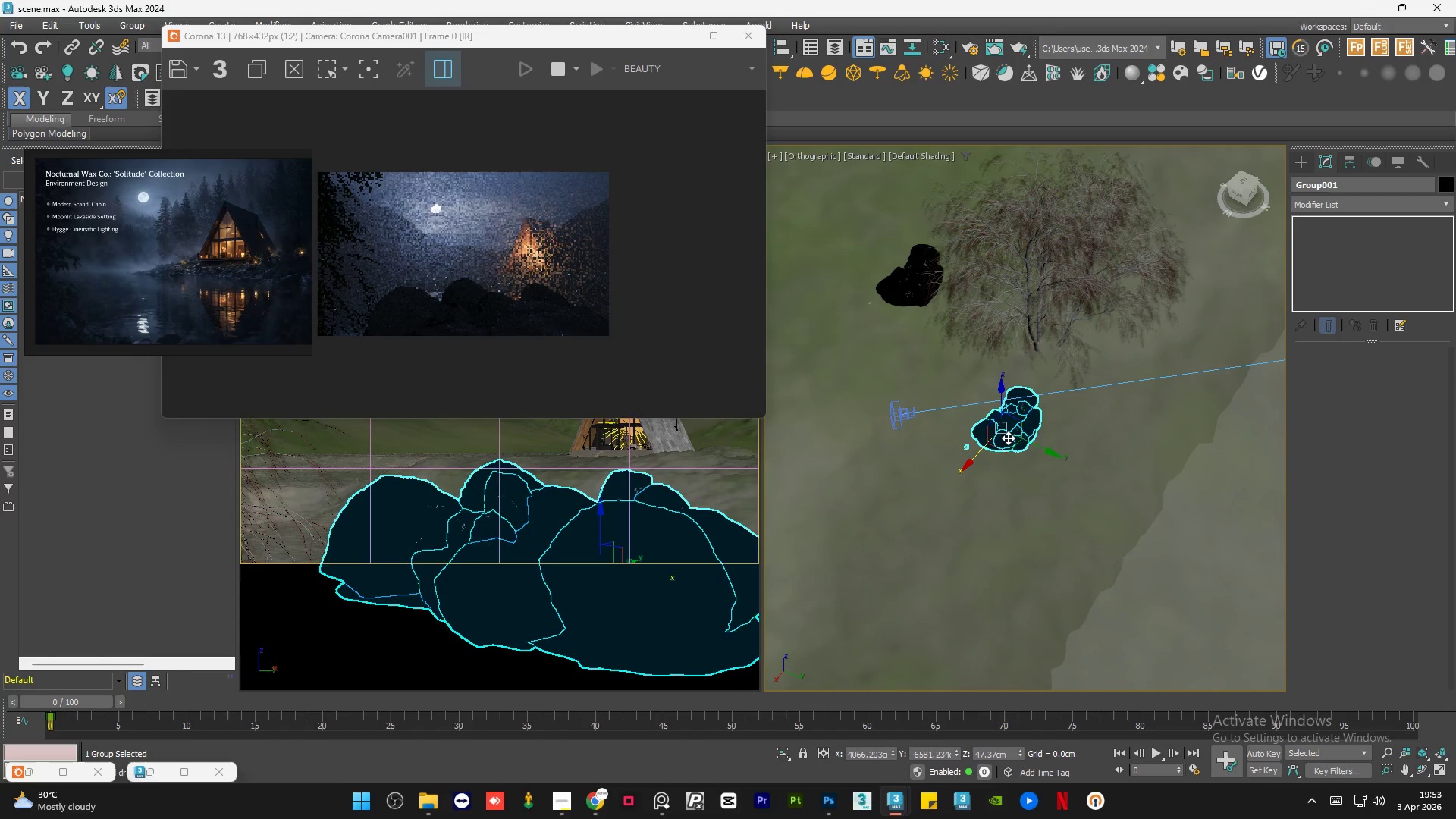 
key(R)
 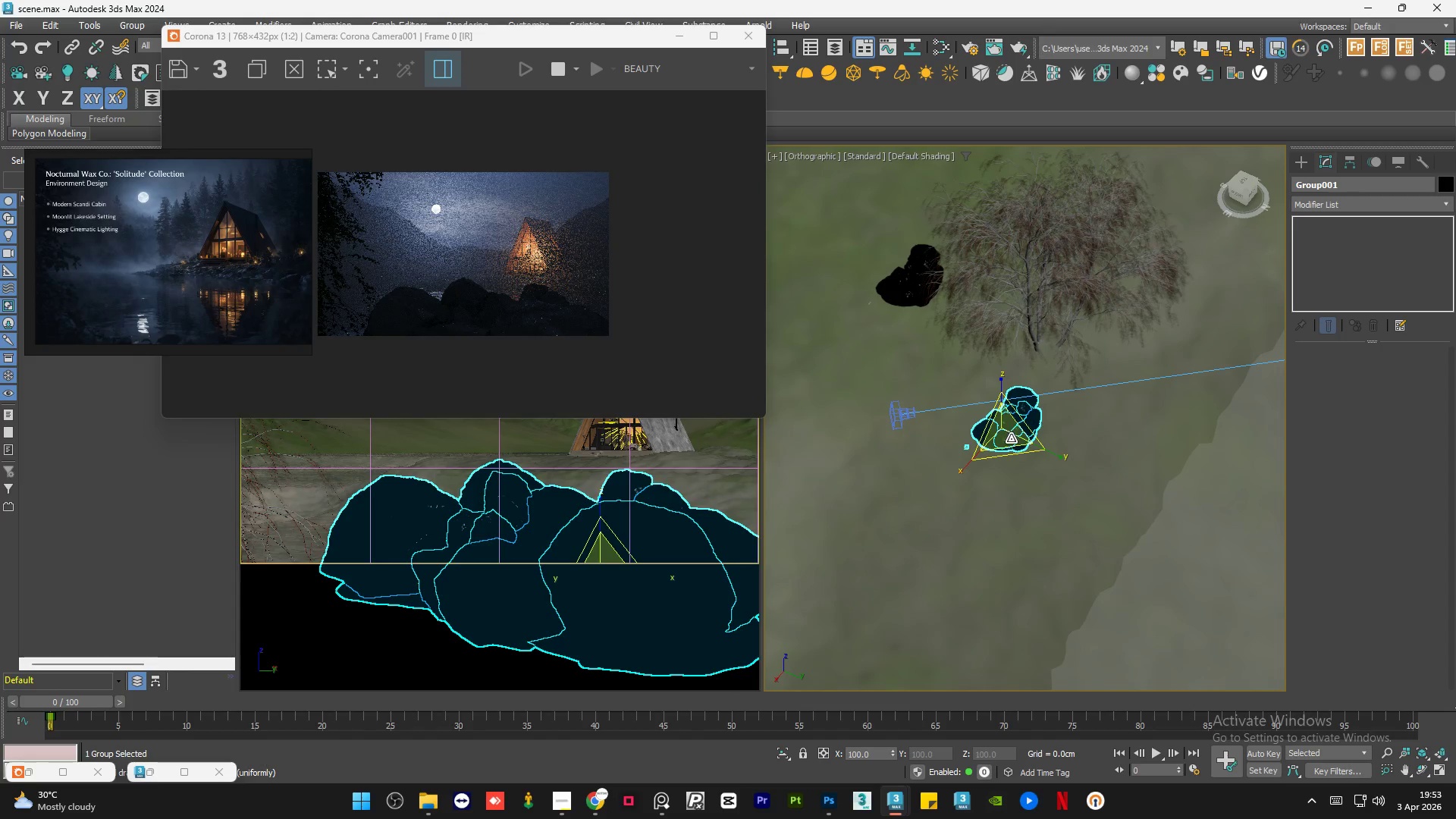 
left_click_drag(start_coordinate=[1011, 438], to_coordinate=[1090, 663])
 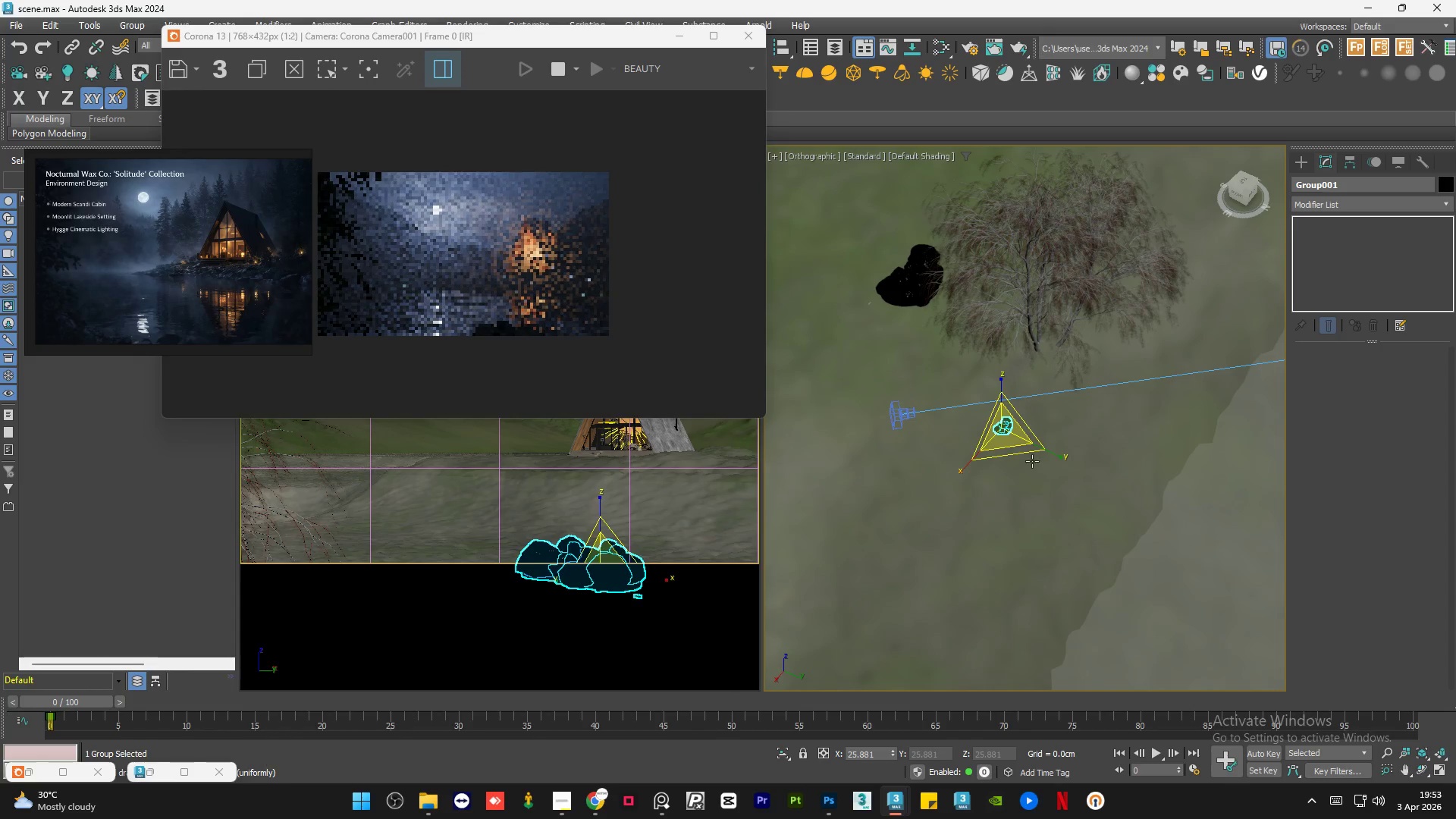 
key(W)
 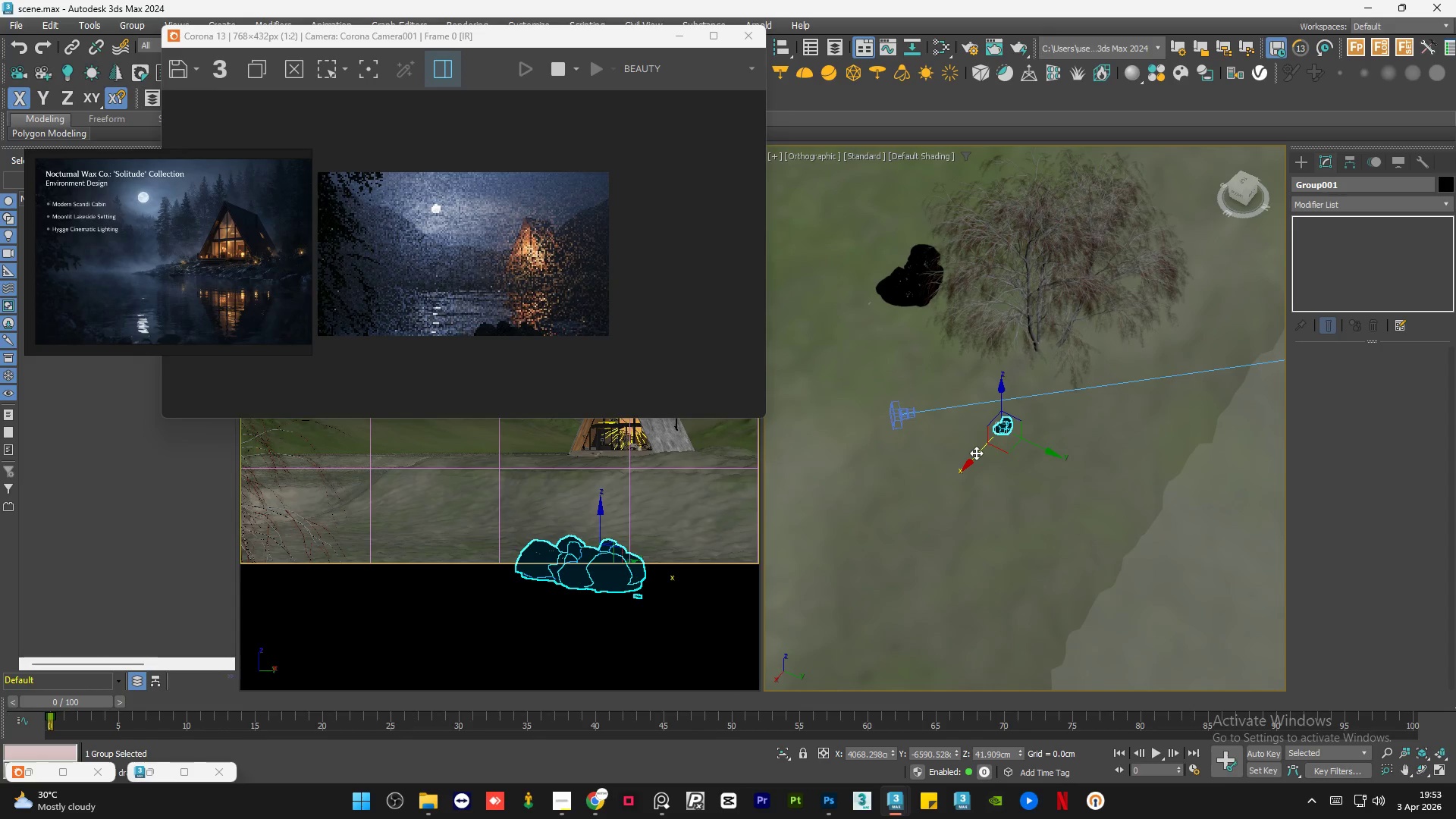 
left_click_drag(start_coordinate=[976, 453], to_coordinate=[990, 399])
 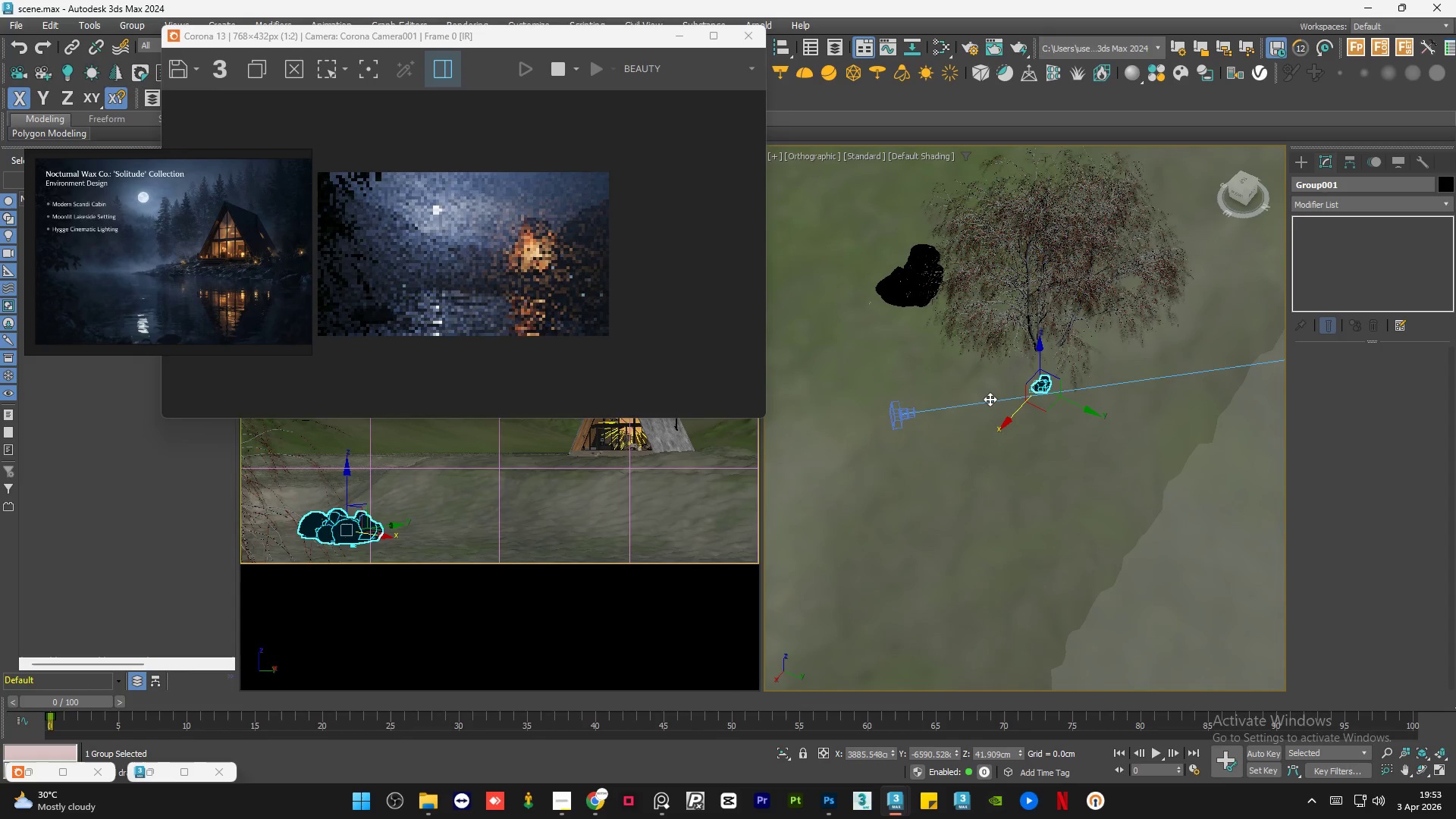 
key(Control+Z)
 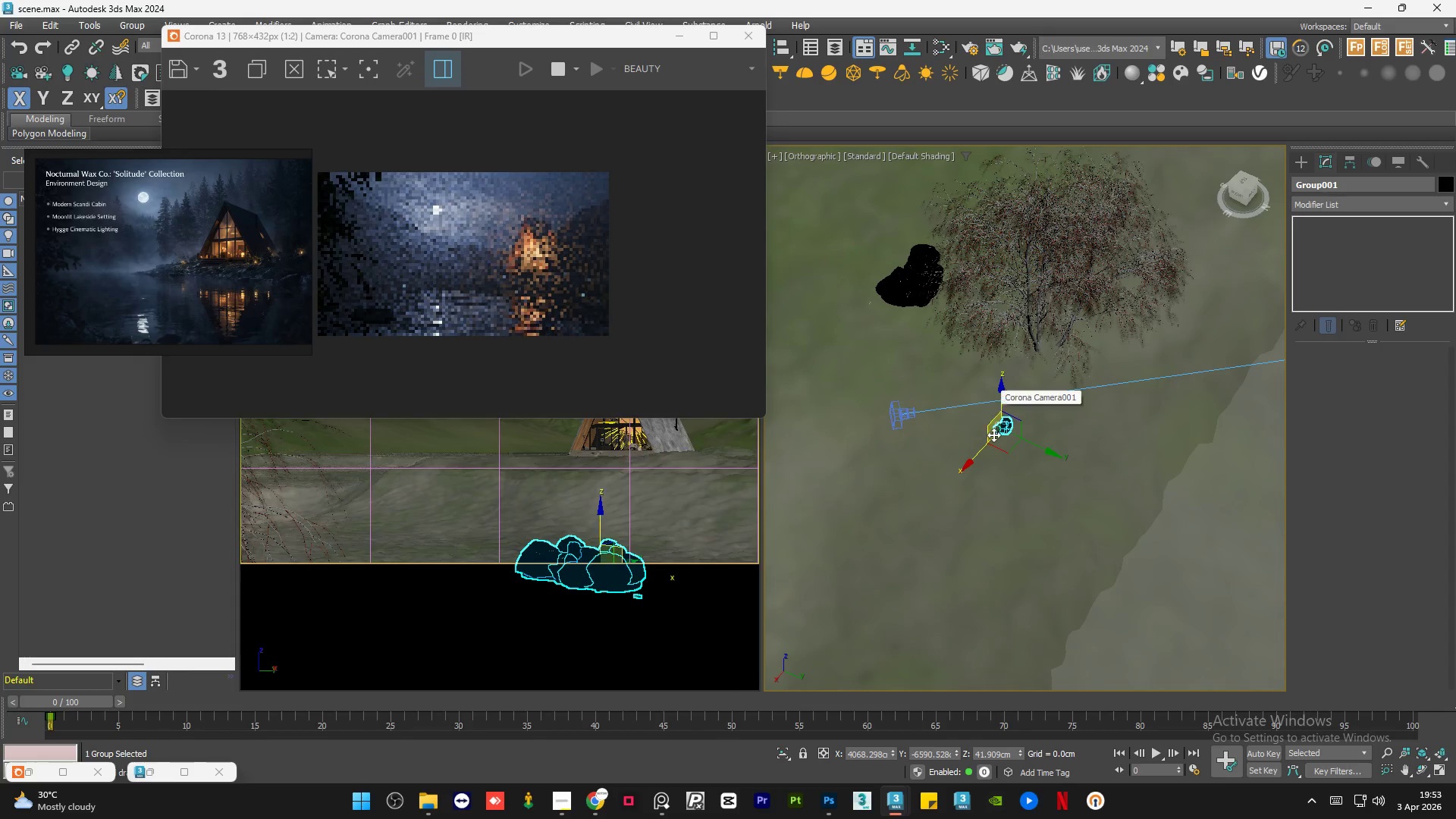 
hold_key(key=AltLeft, duration=1.33)
 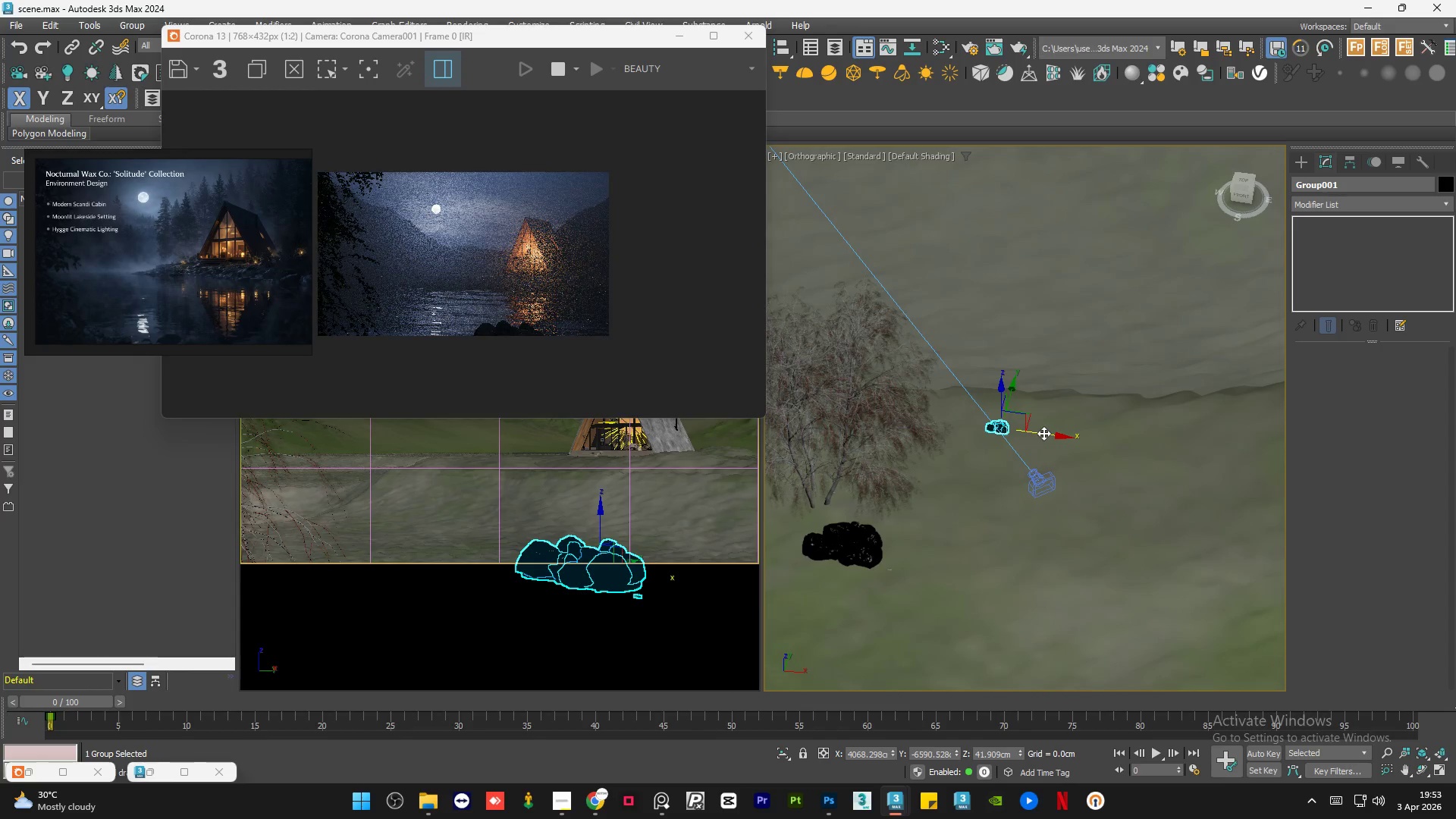 
left_click_drag(start_coordinate=[1043, 433], to_coordinate=[1002, 428])
 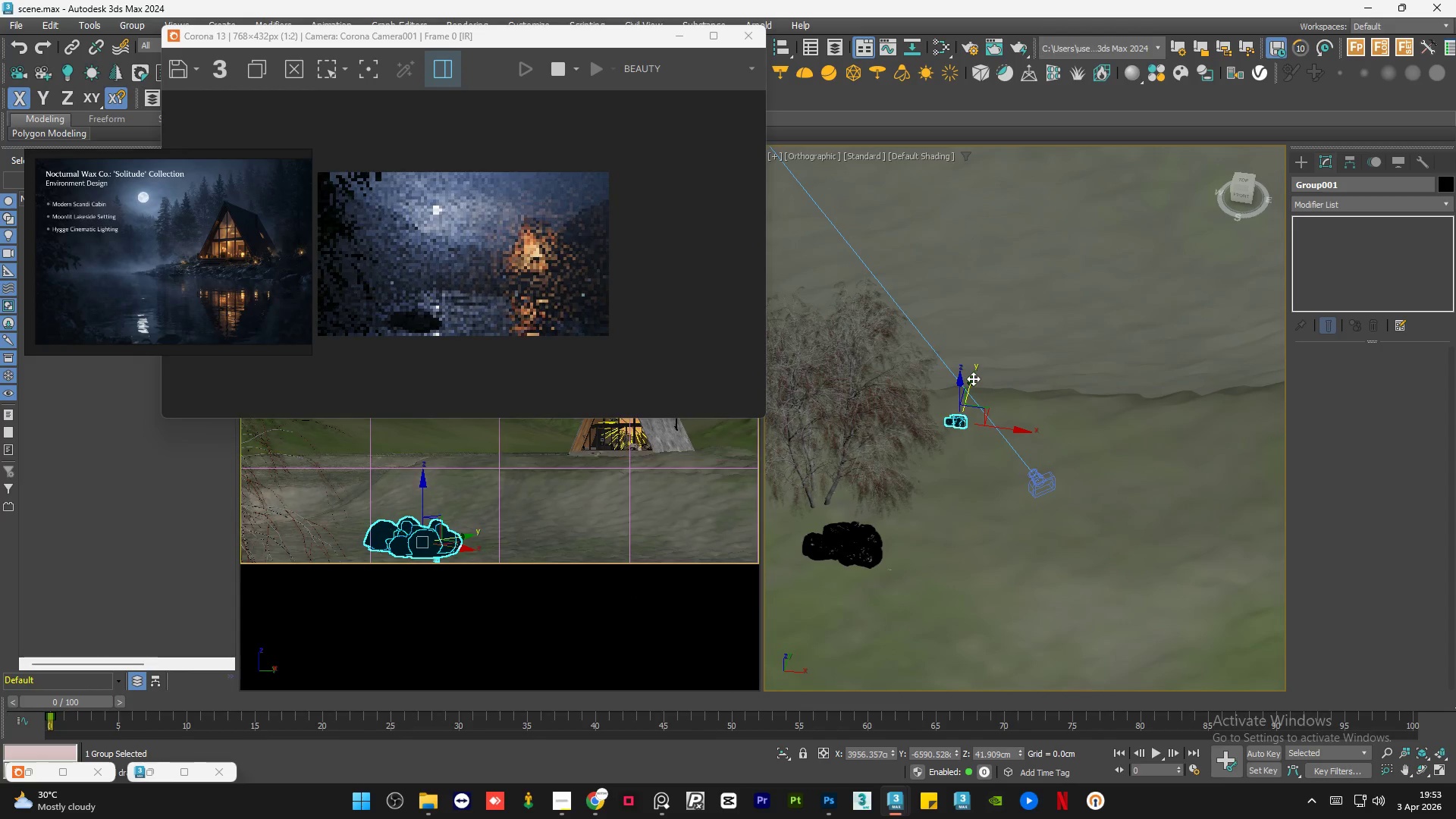 
left_click_drag(start_coordinate=[974, 378], to_coordinate=[969, 401])
 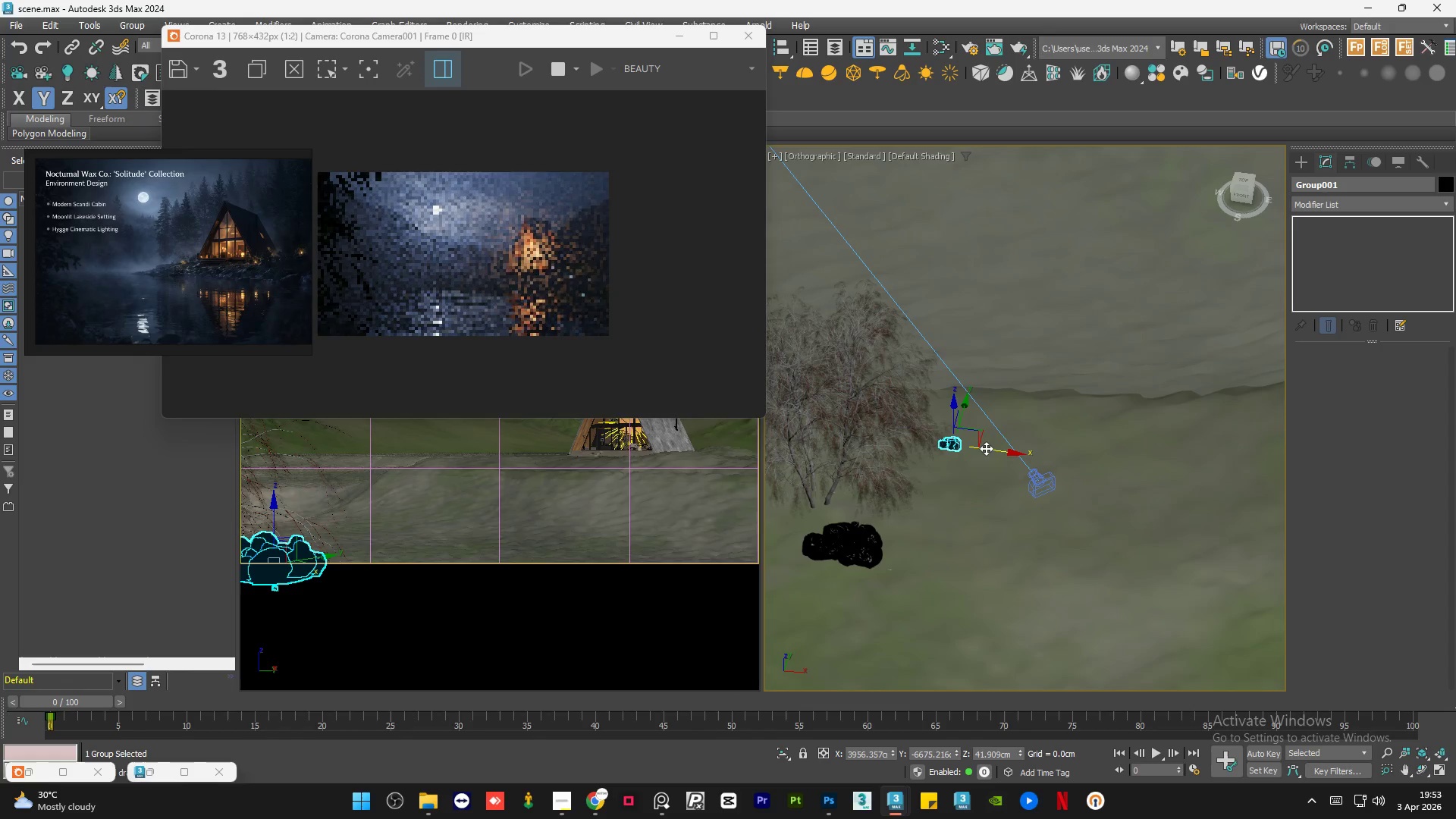 
left_click_drag(start_coordinate=[986, 448], to_coordinate=[997, 448])
 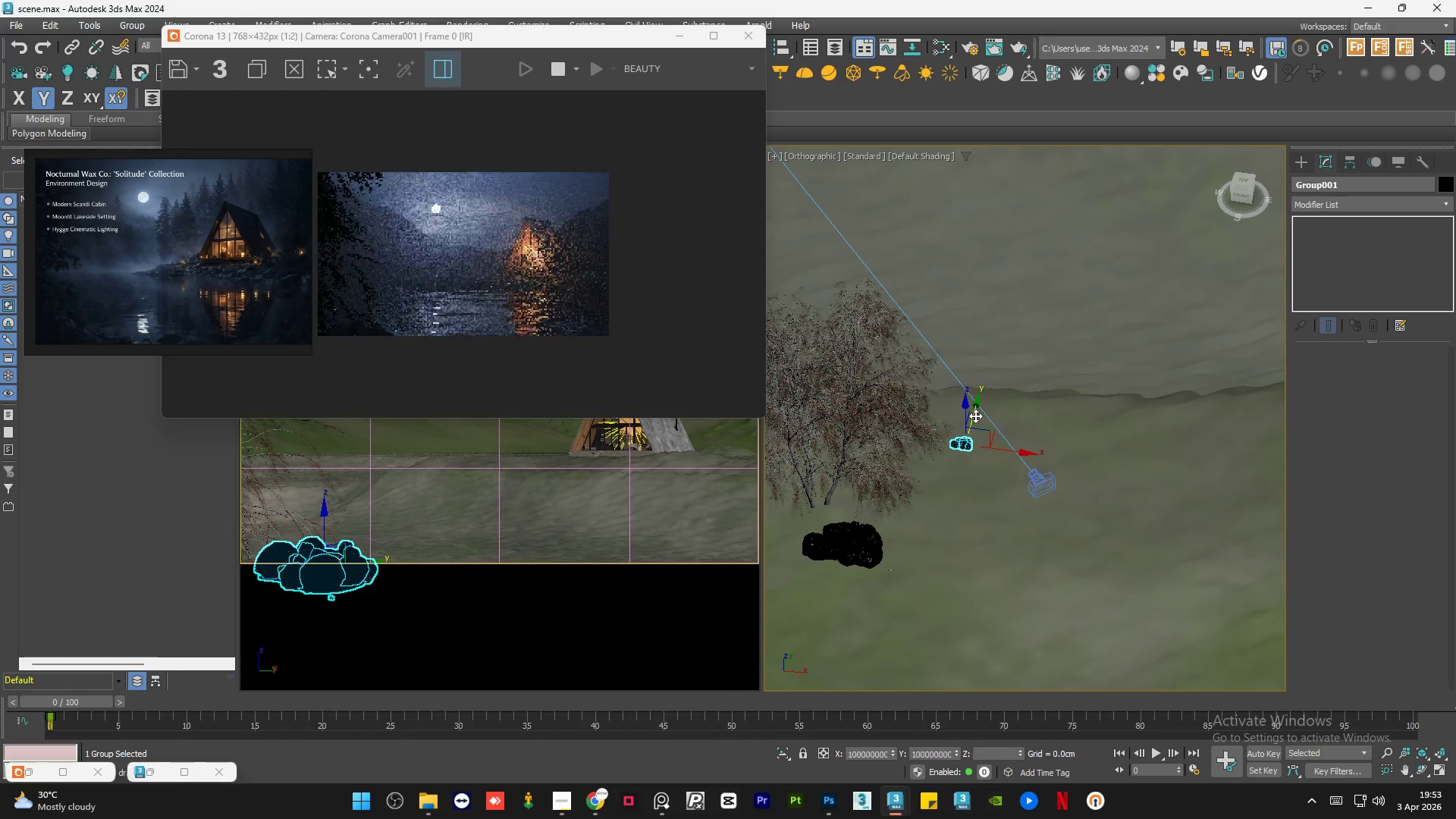 
key(Alt+E)
 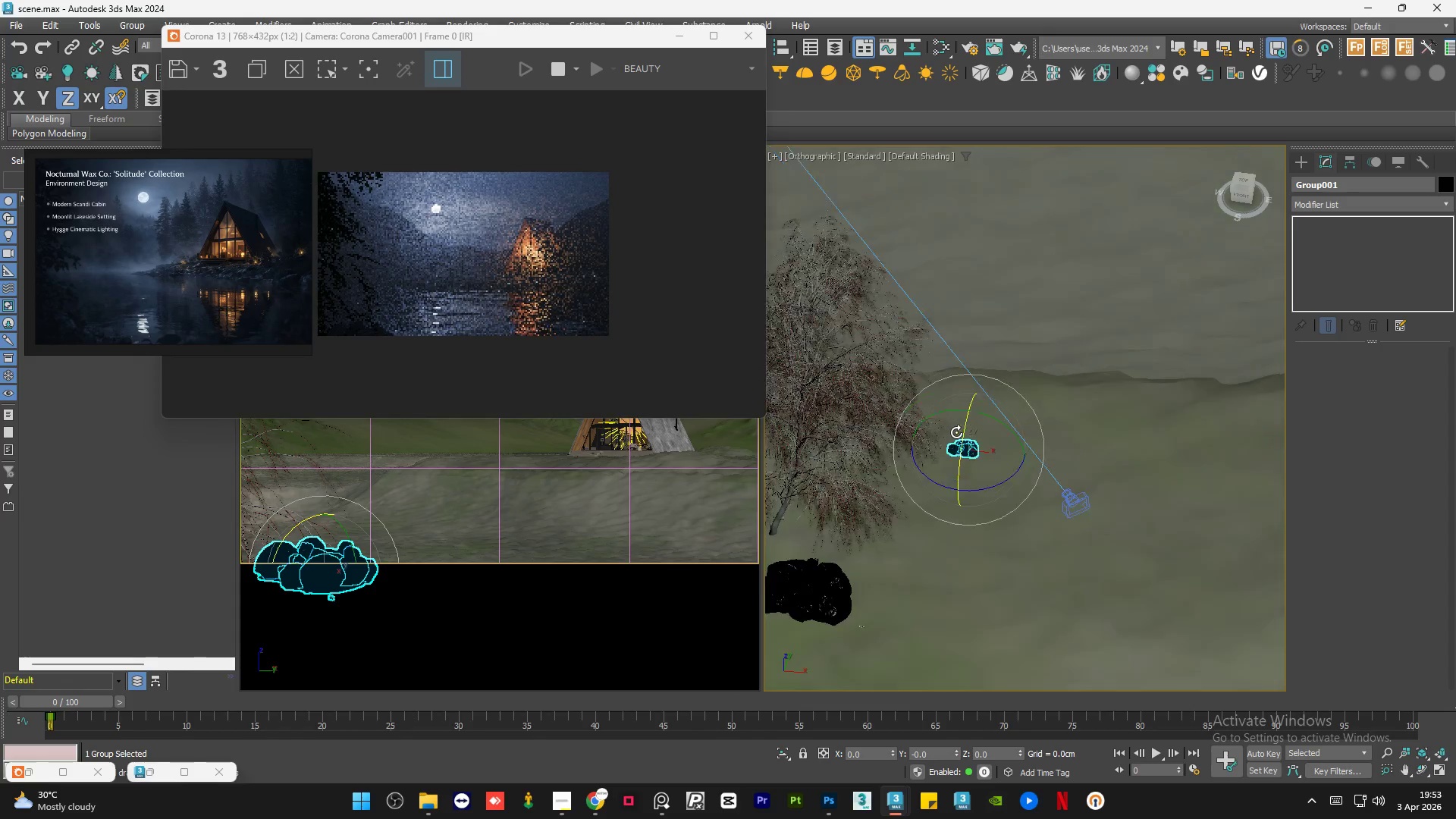 
scroll: coordinate [956, 432], scroll_direction: up, amount: 2.0
 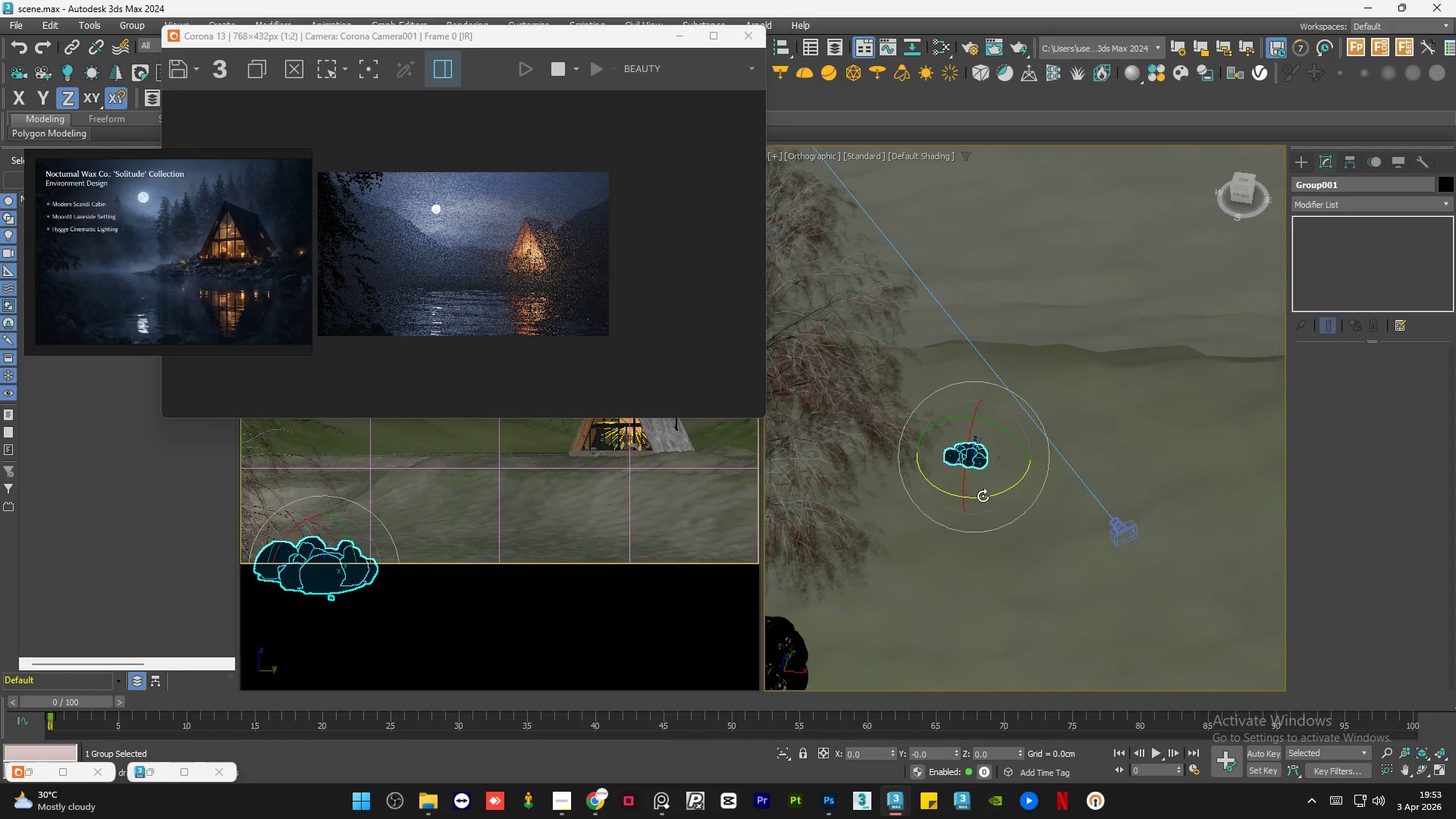 
left_click_drag(start_coordinate=[983, 497], to_coordinate=[997, 495])
 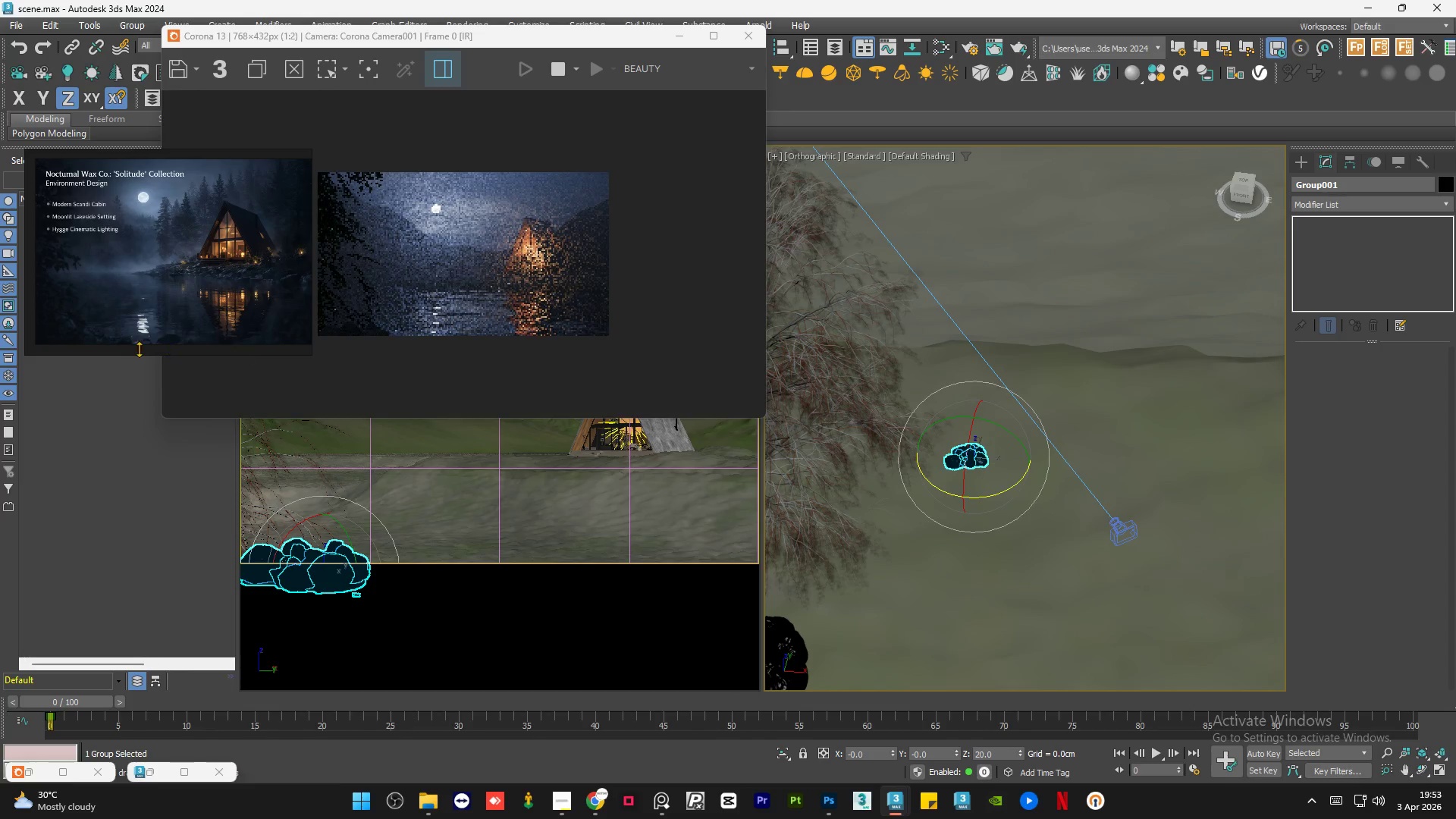 
scroll: coordinate [264, 387], scroll_direction: up, amount: 5.0
 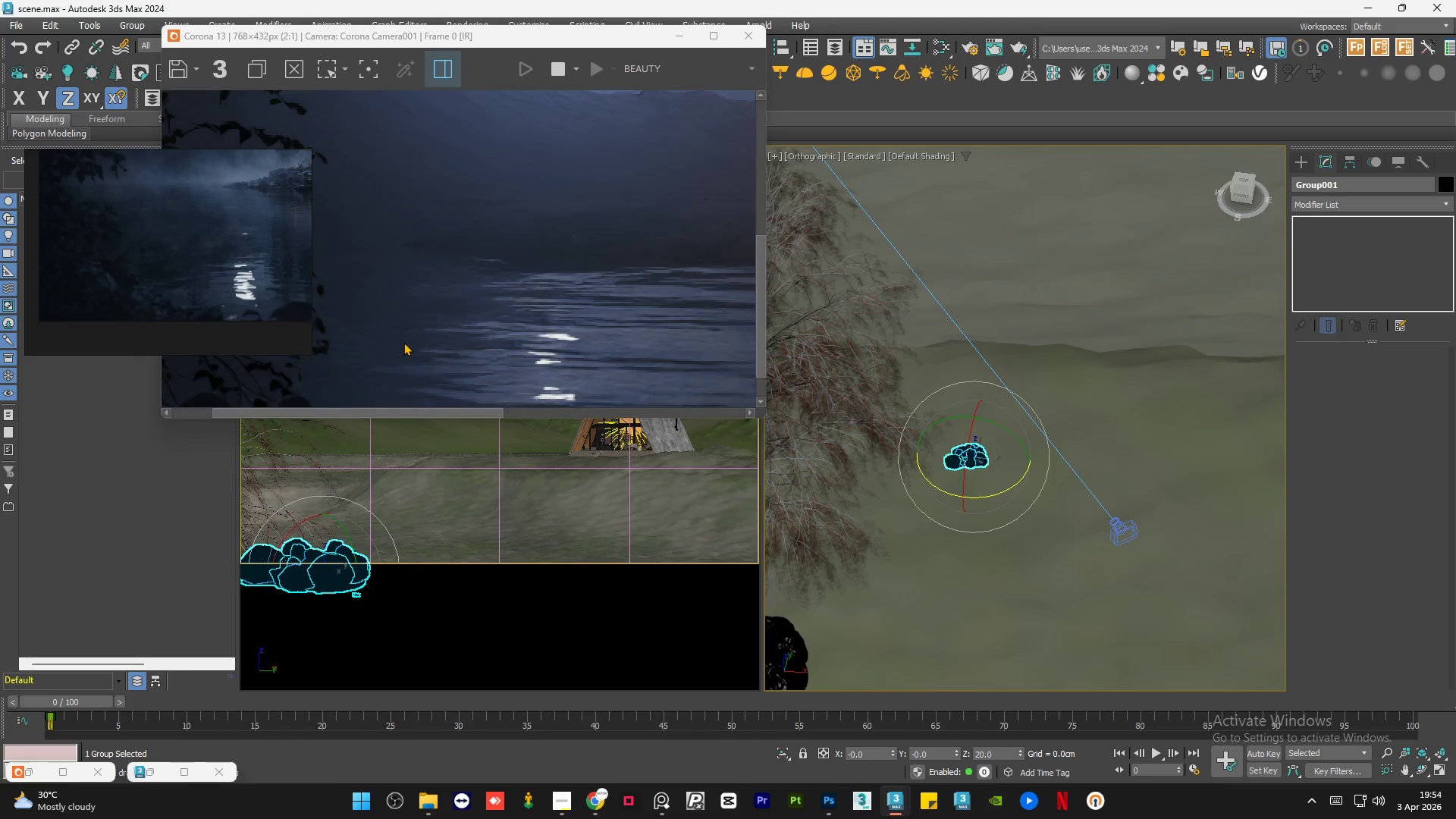 
scroll: coordinate [403, 342], scroll_direction: down, amount: 1.0
 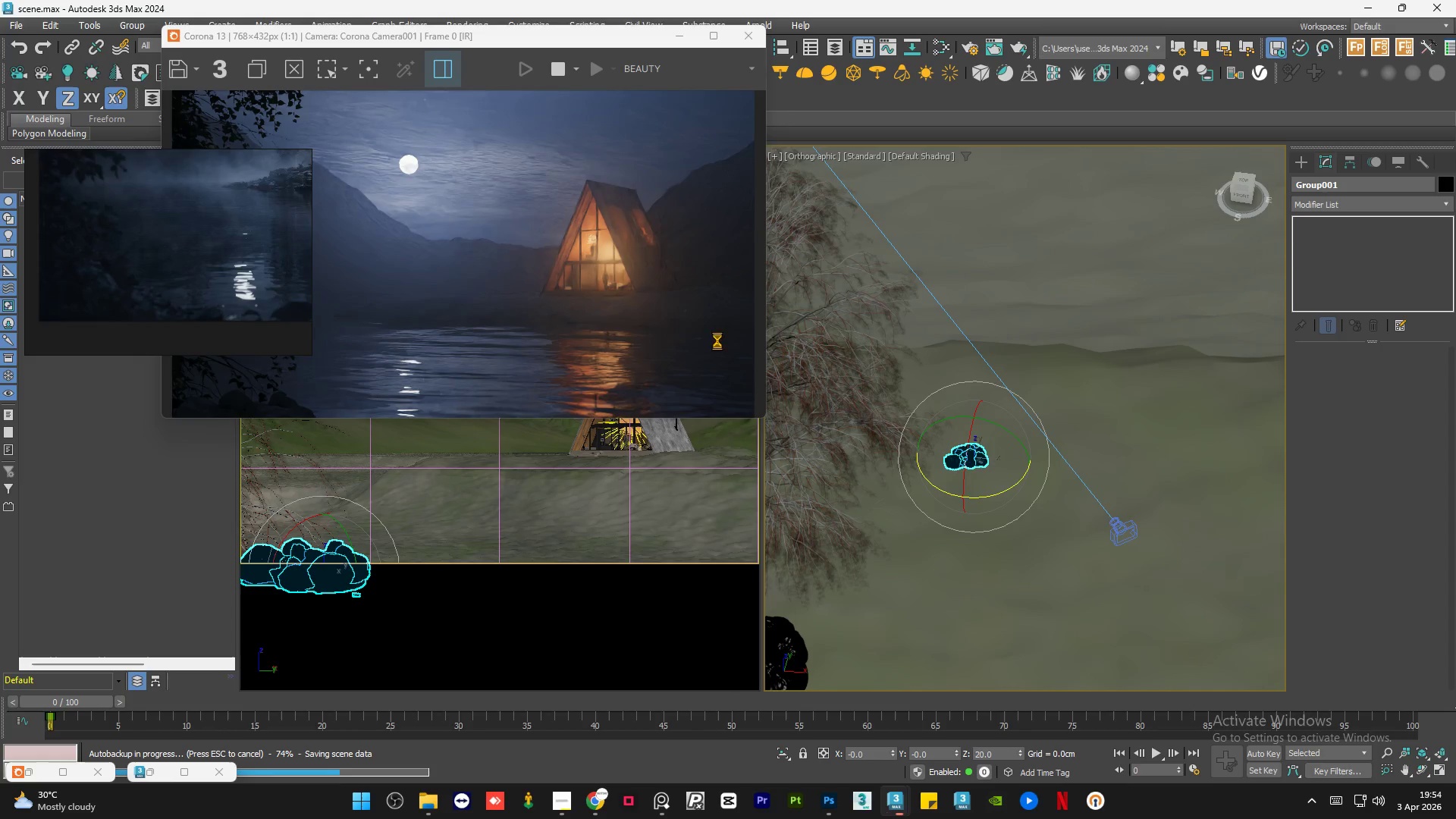 
wait(6.27)
 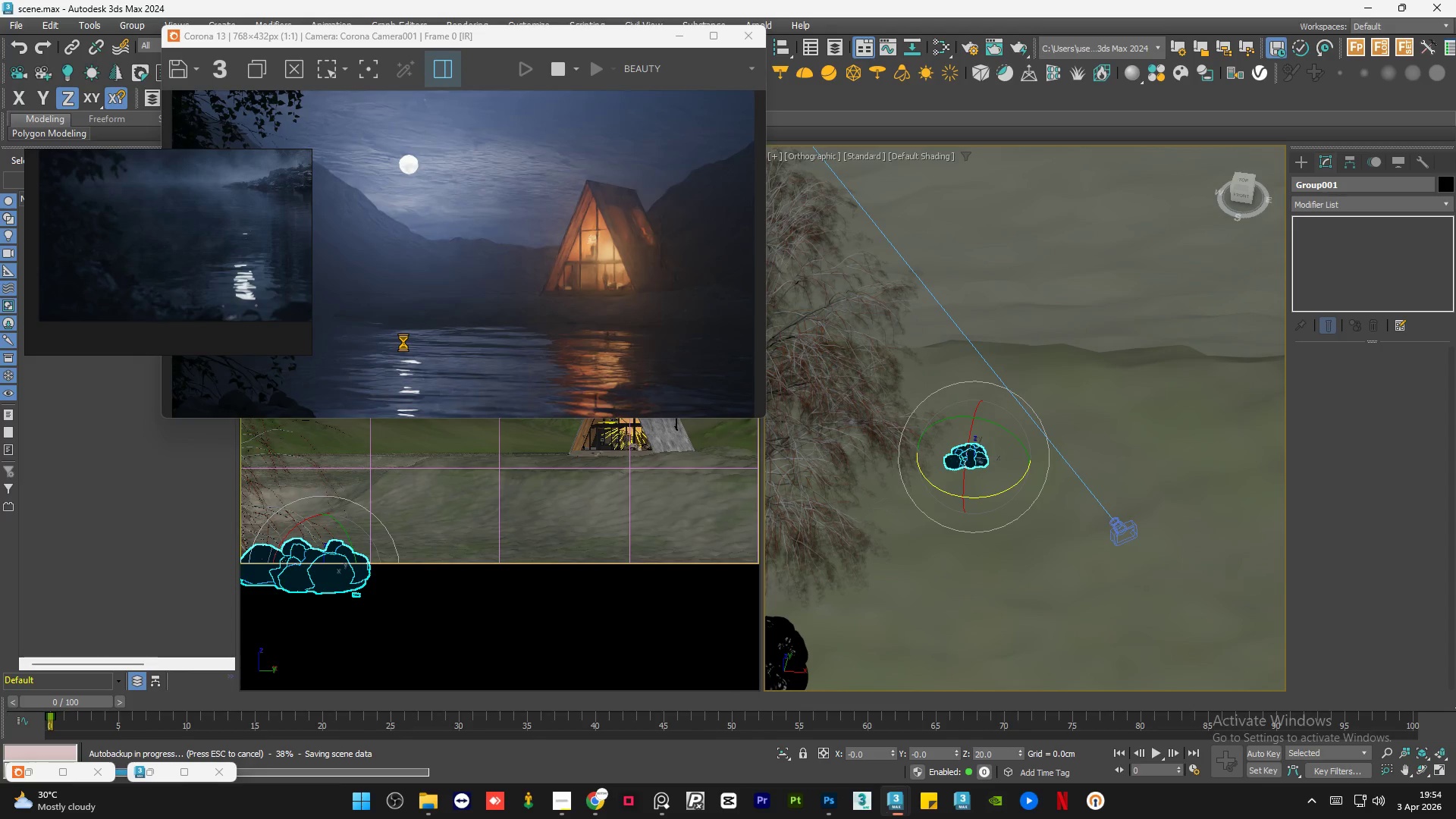 
scroll: coordinate [437, 264], scroll_direction: down, amount: 1.0
 